 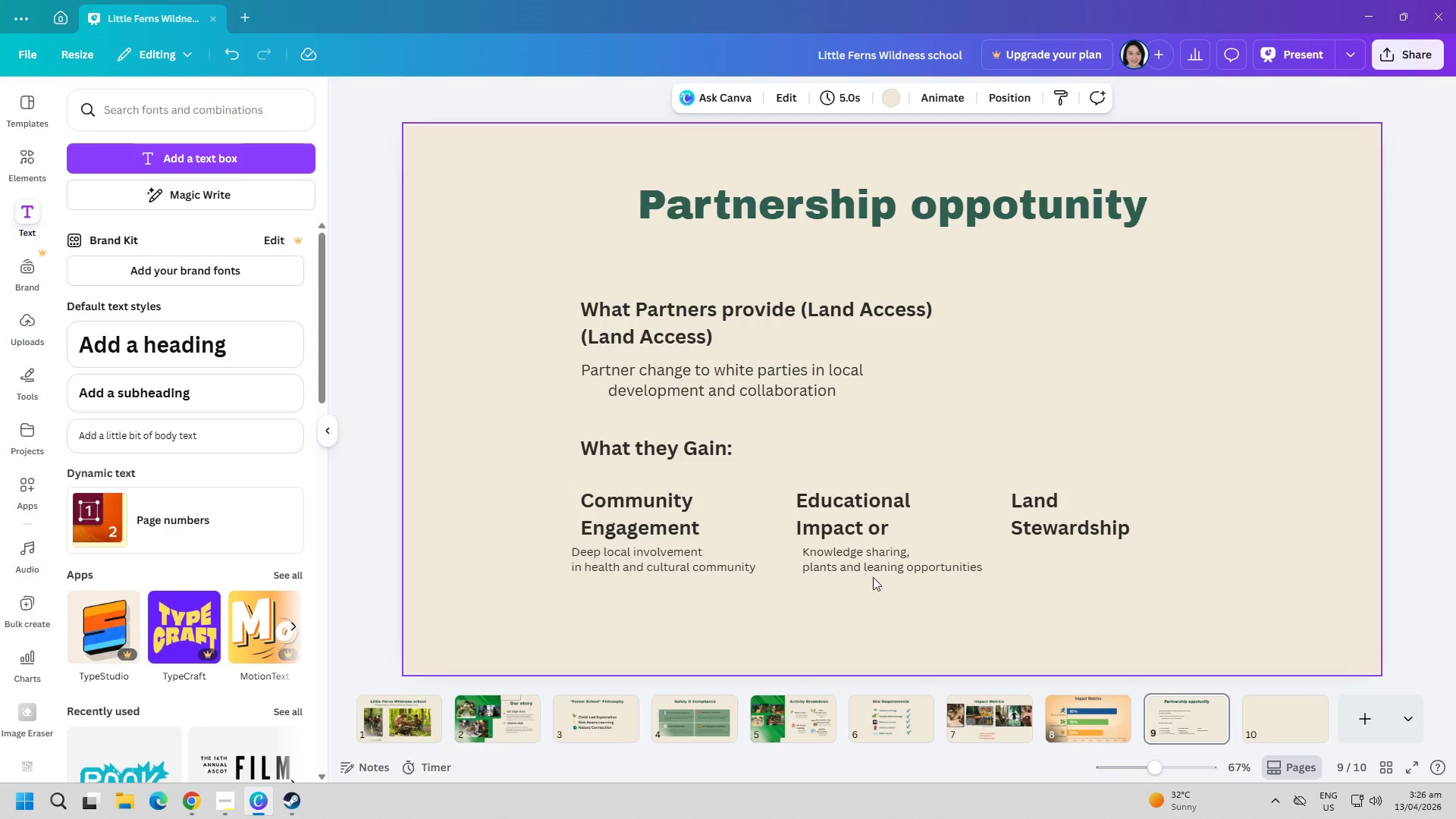 
double_click([882, 568])
 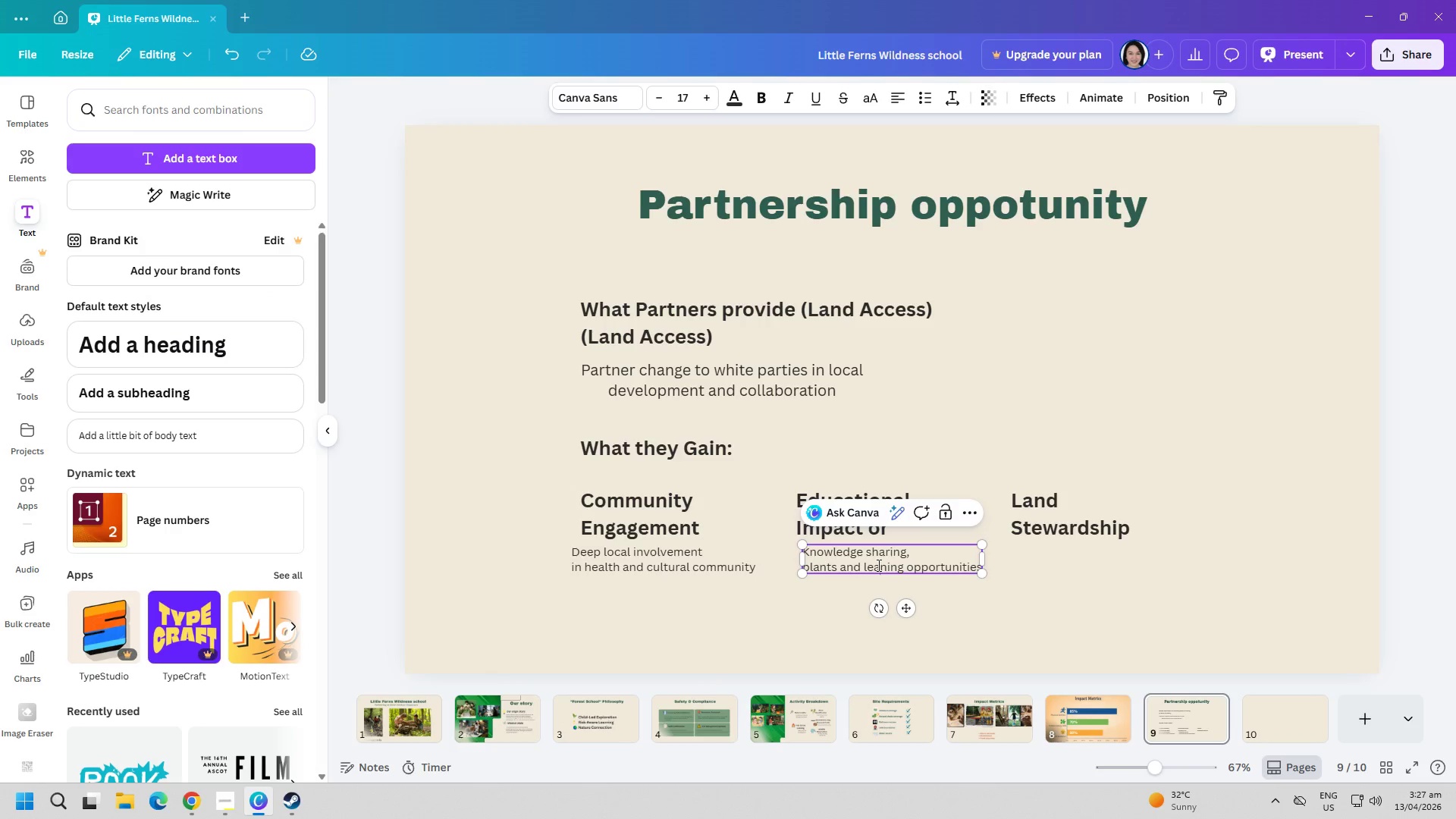 
triple_click([877, 565])
 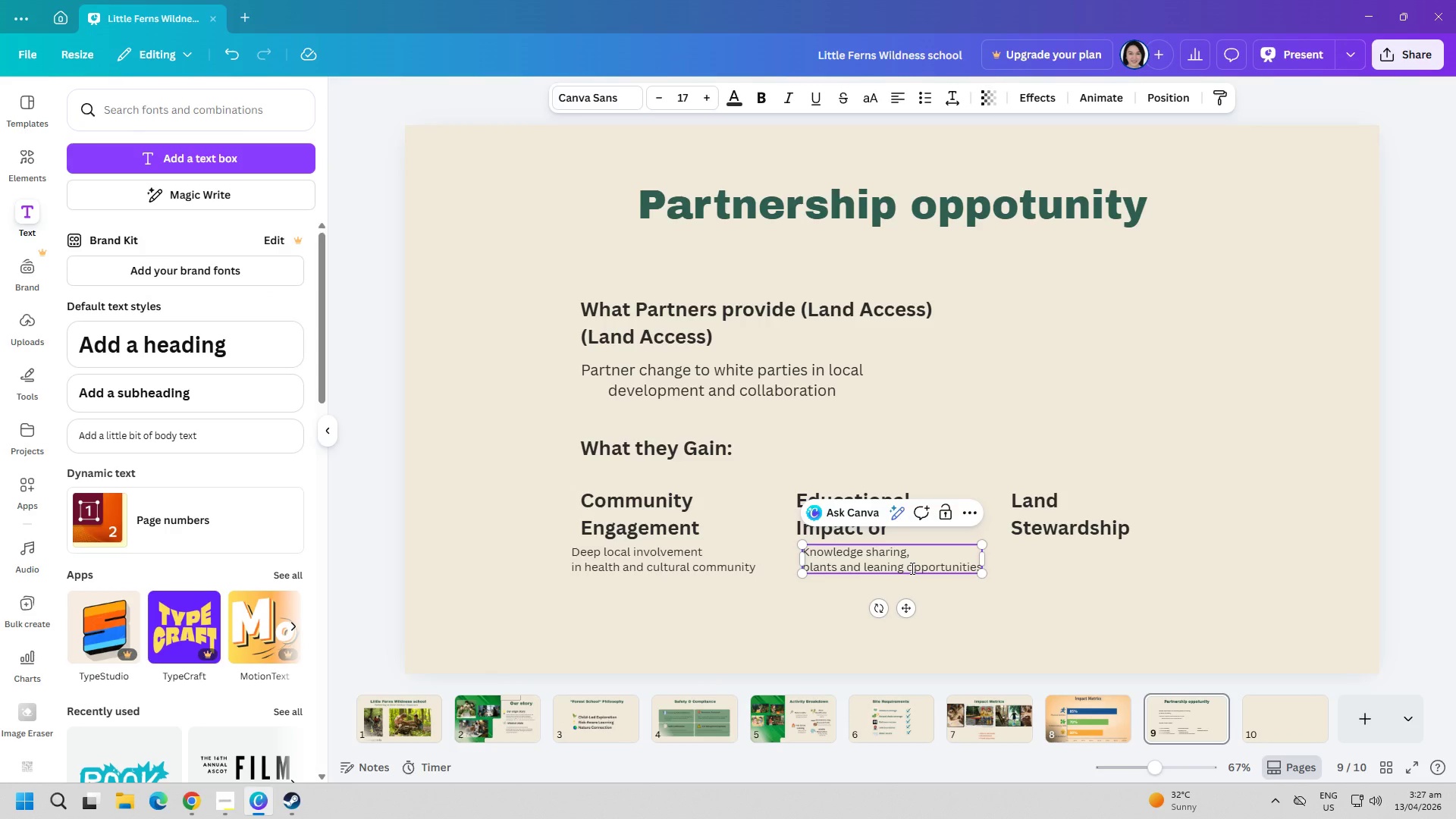 
key(R)
 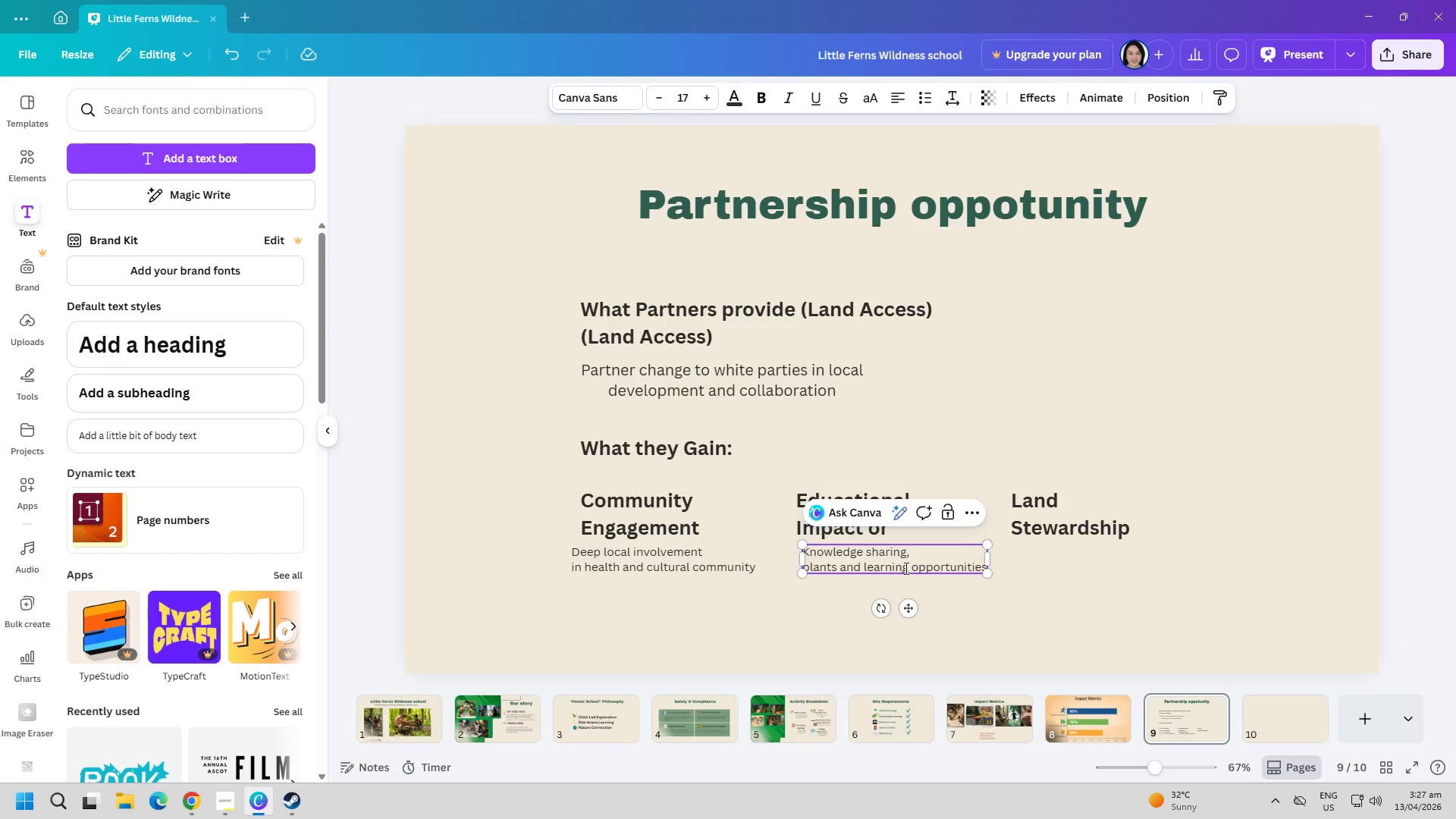 
key(ArrowLeft)
 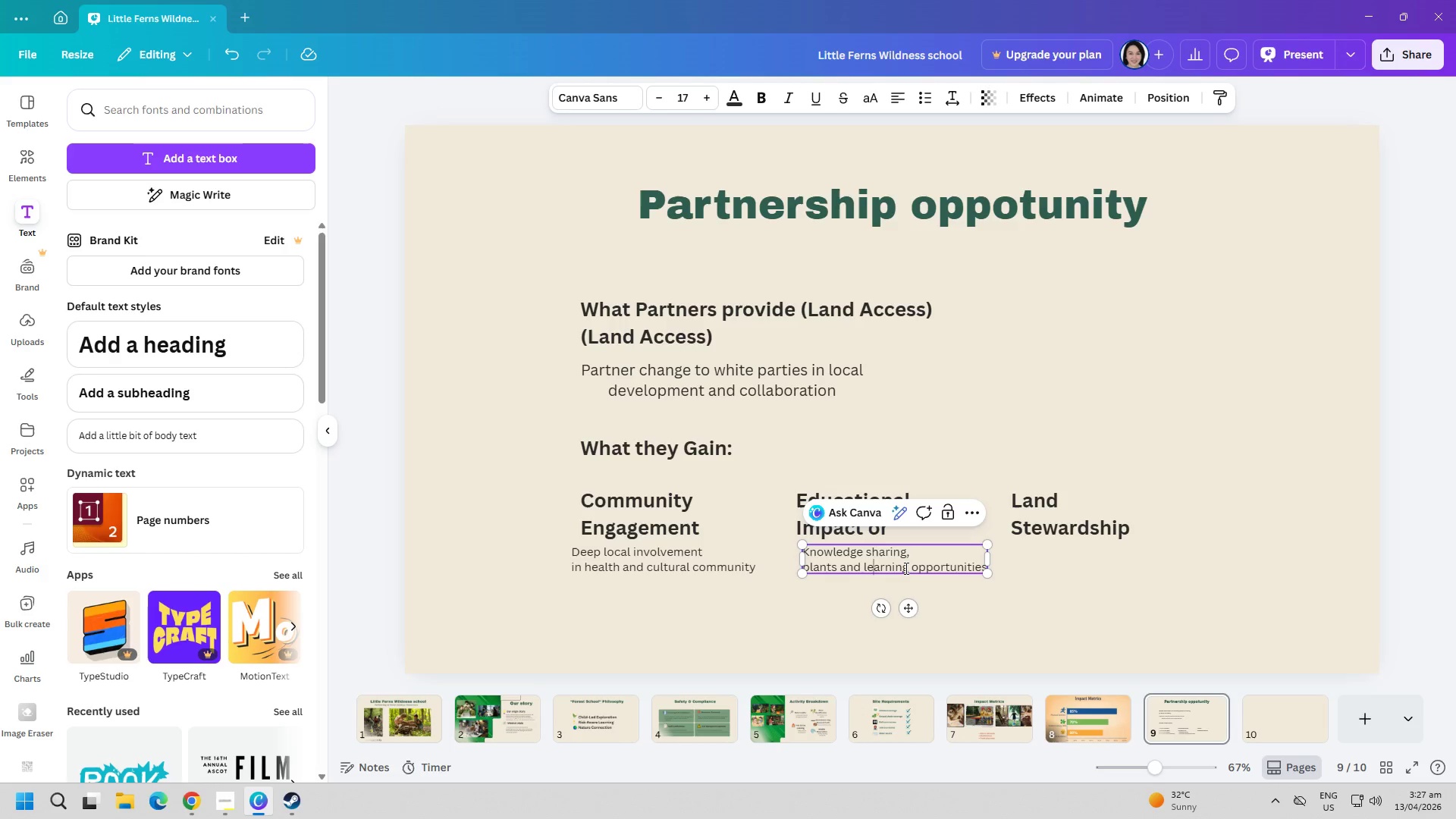 
key(ArrowLeft)
 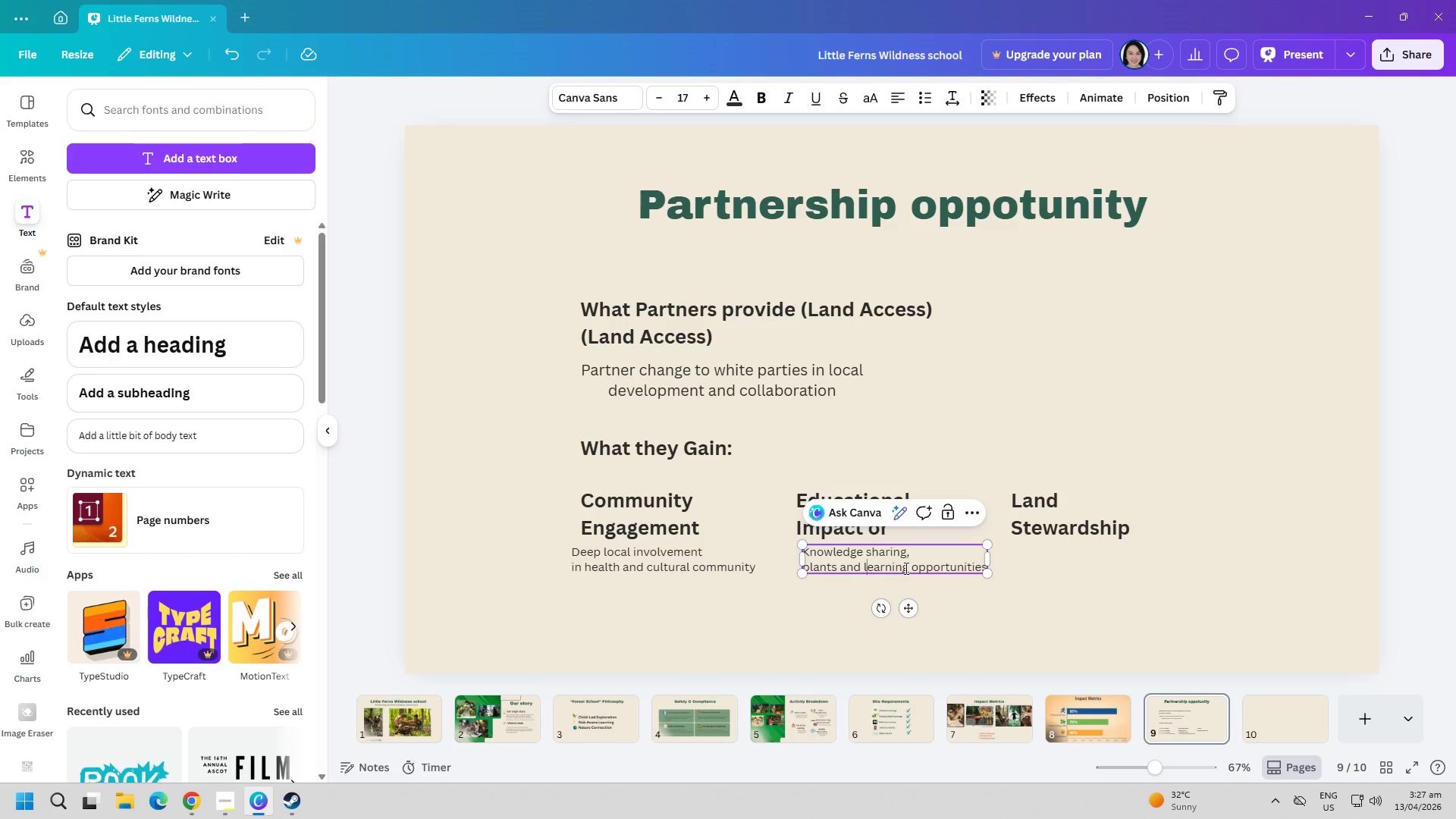 
key(ArrowLeft)
 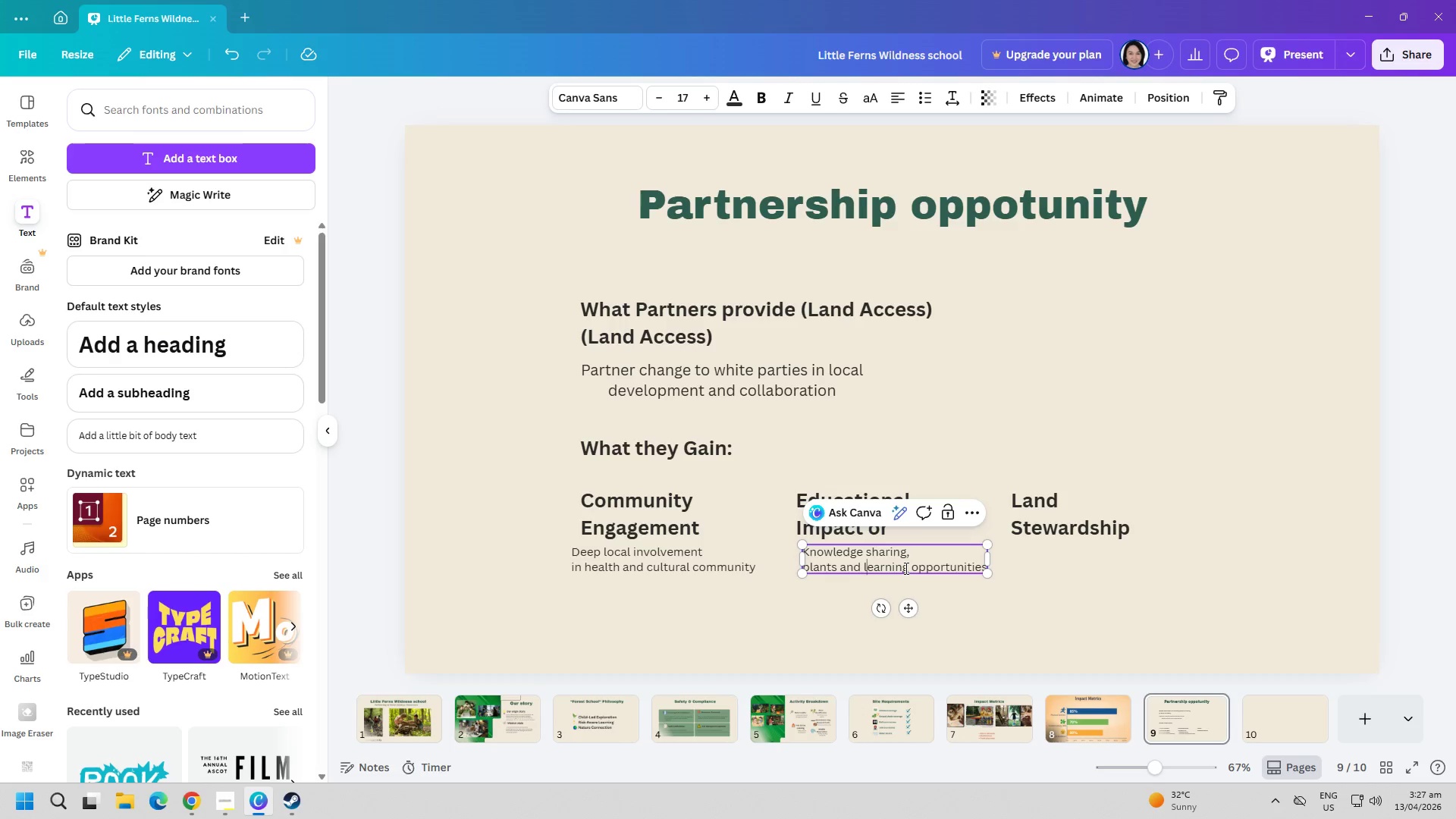 
key(ArrowLeft)
 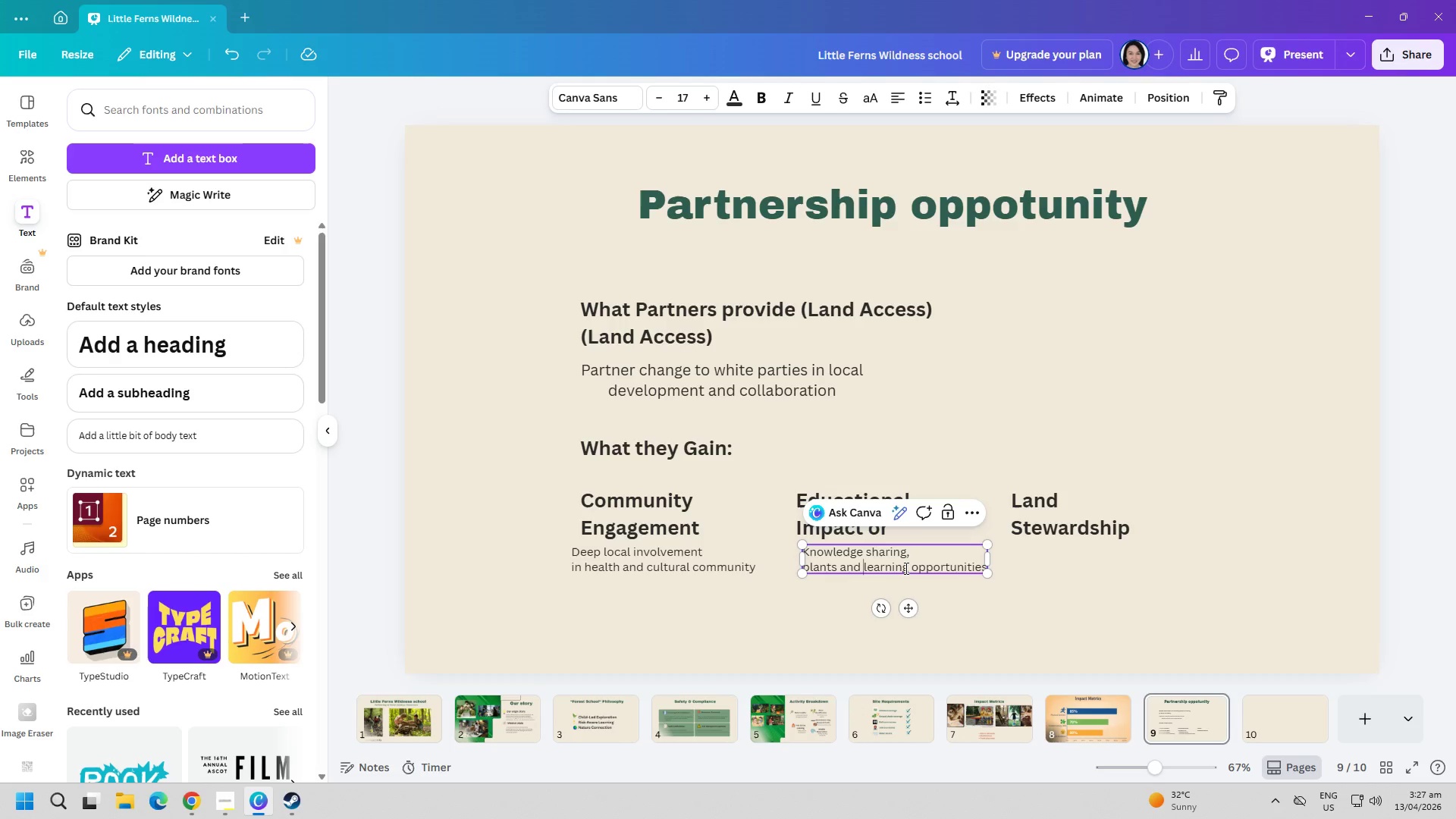 
key(ArrowLeft)
 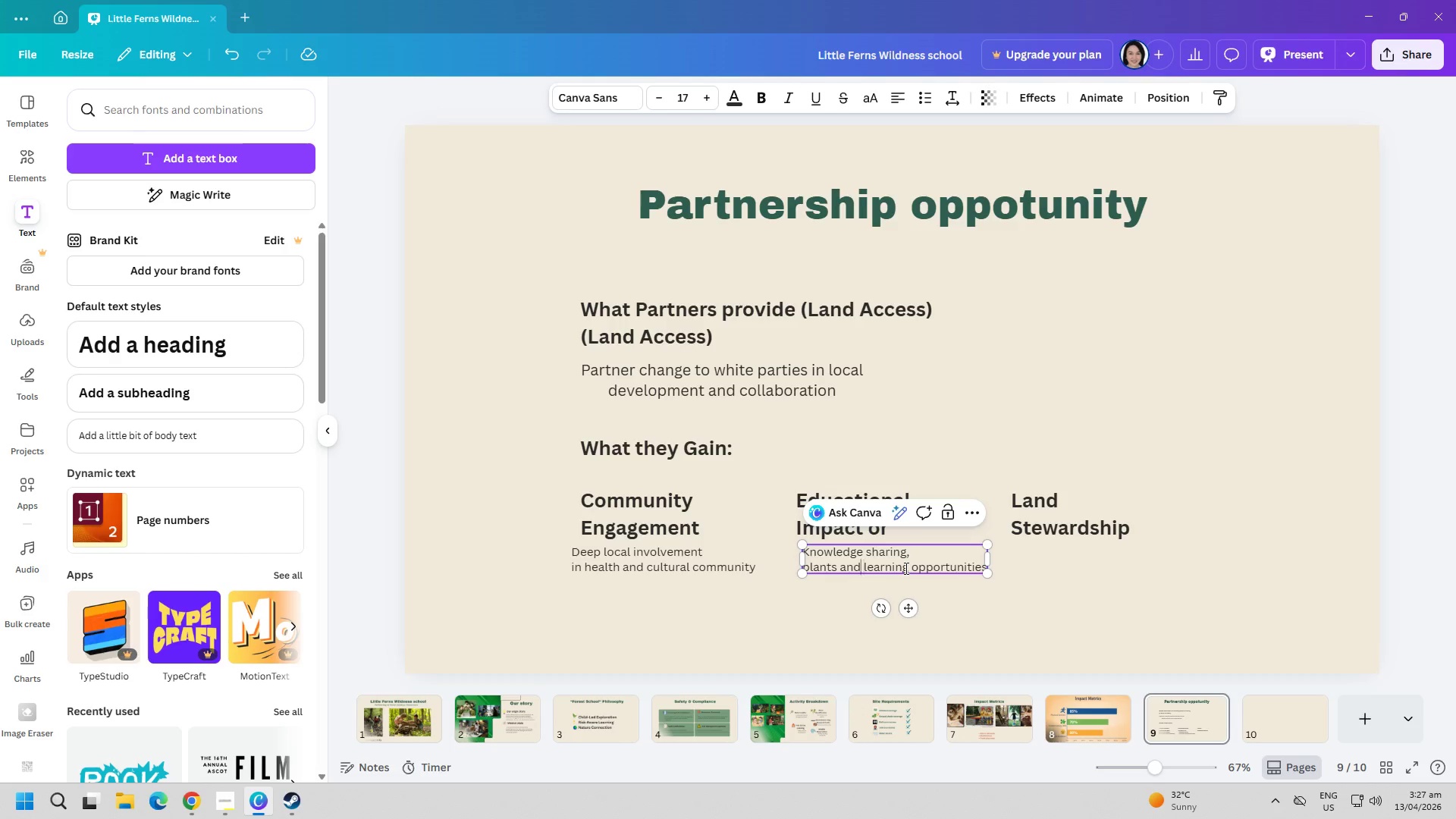 
key(ArrowLeft)
 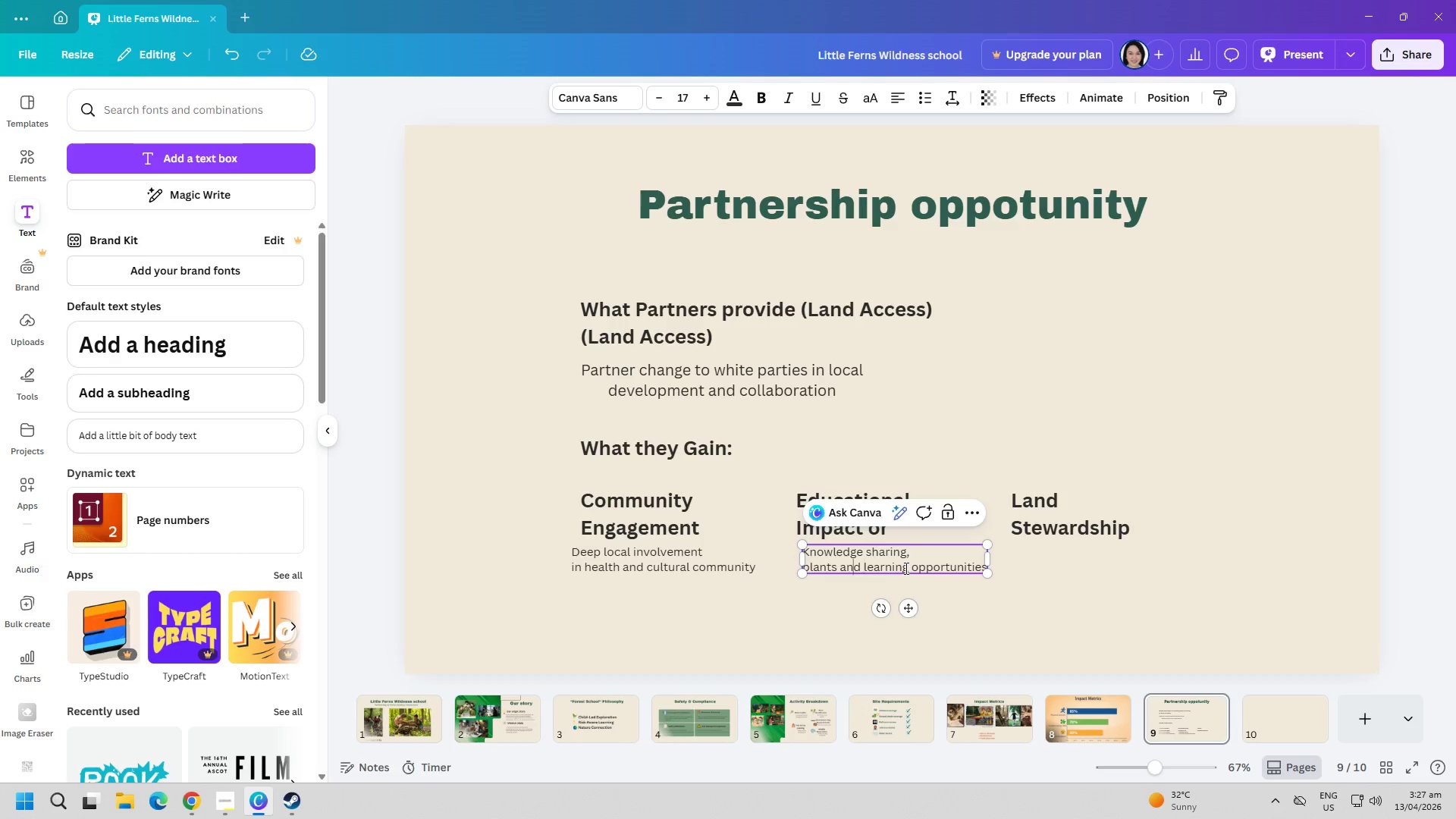 
key(ArrowLeft)
 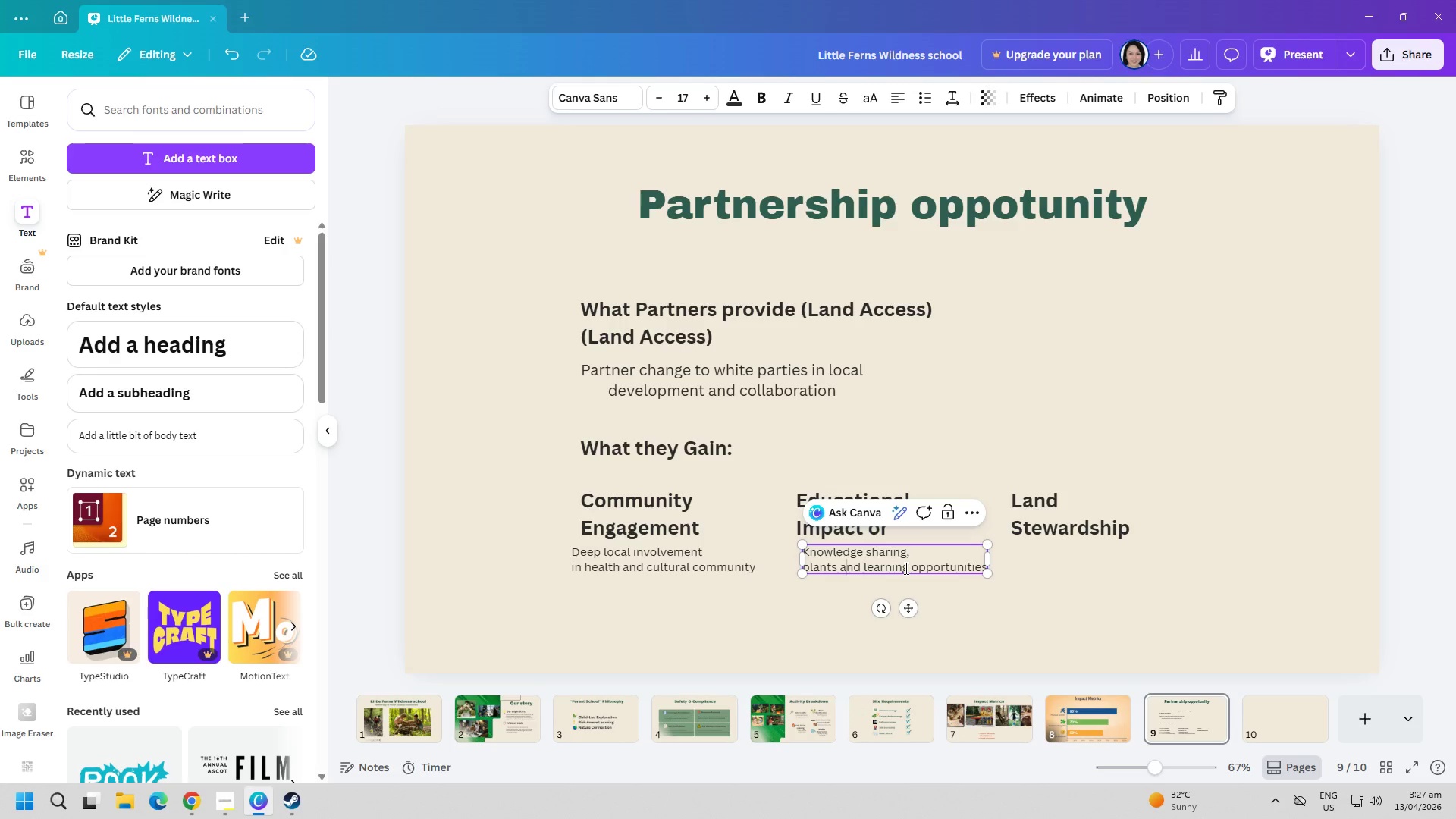 
key(ArrowLeft)
 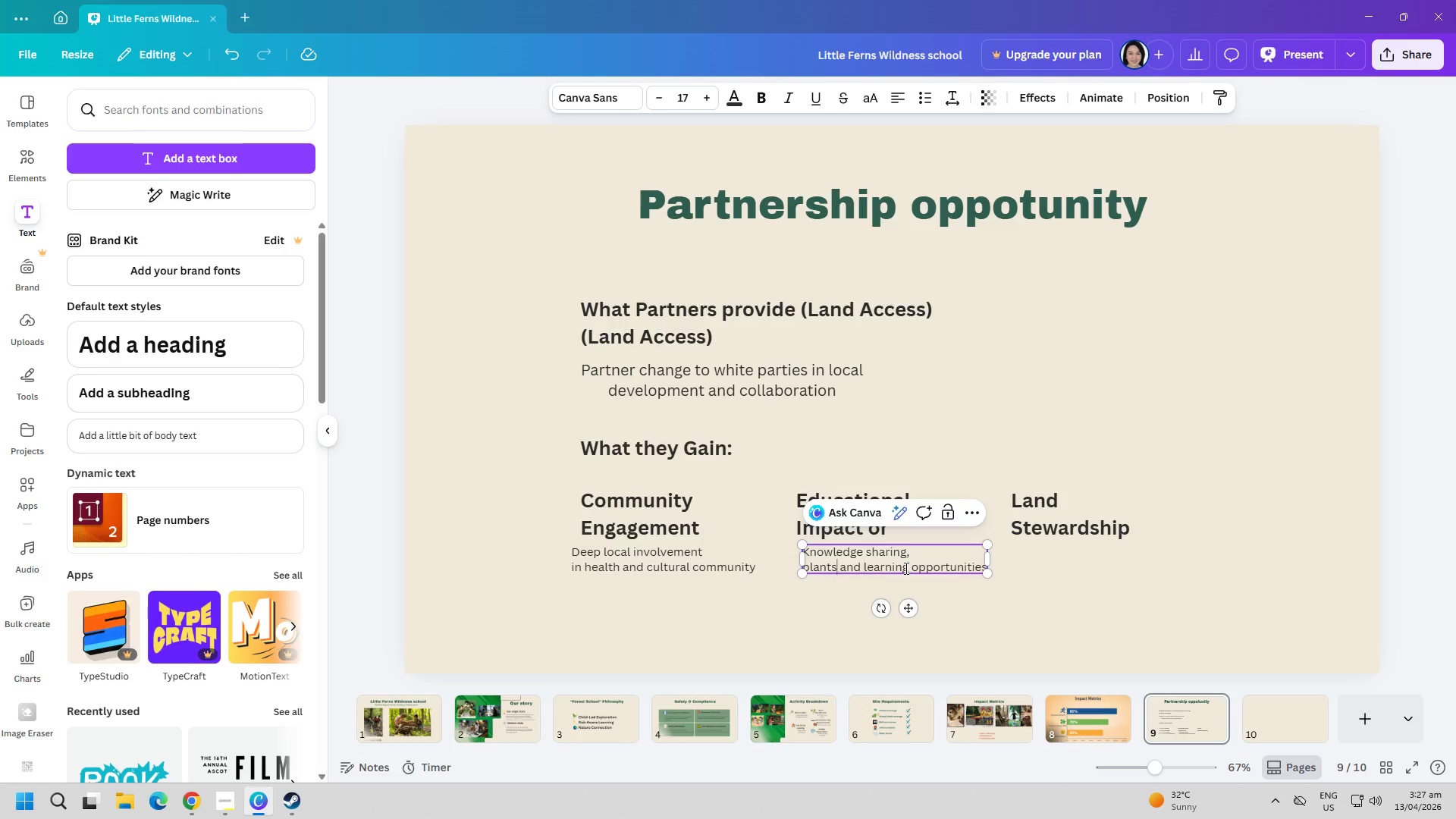 
key(ArrowLeft)
 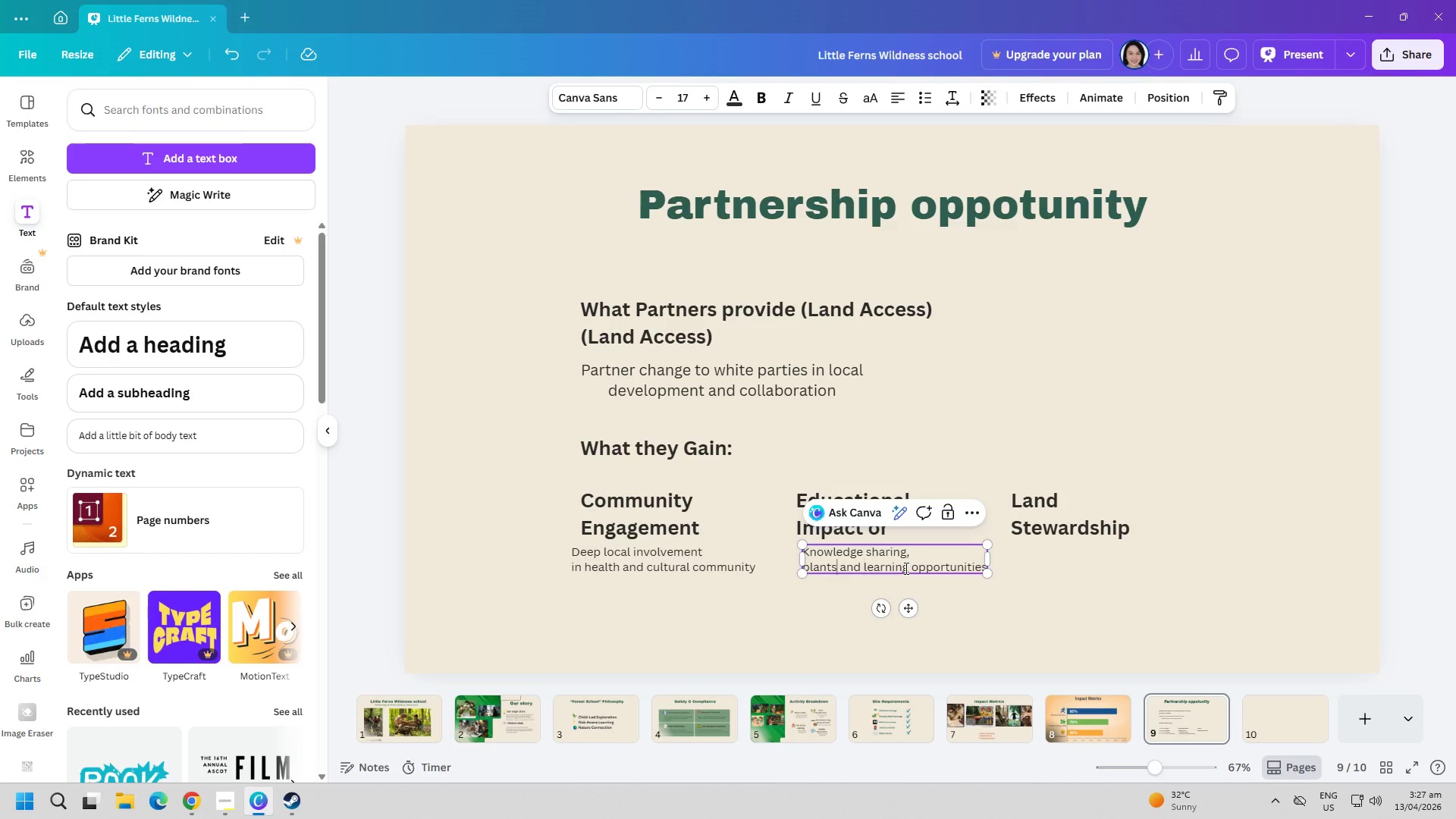 
key(Backspace)
key(Backspace)
type(ning)
 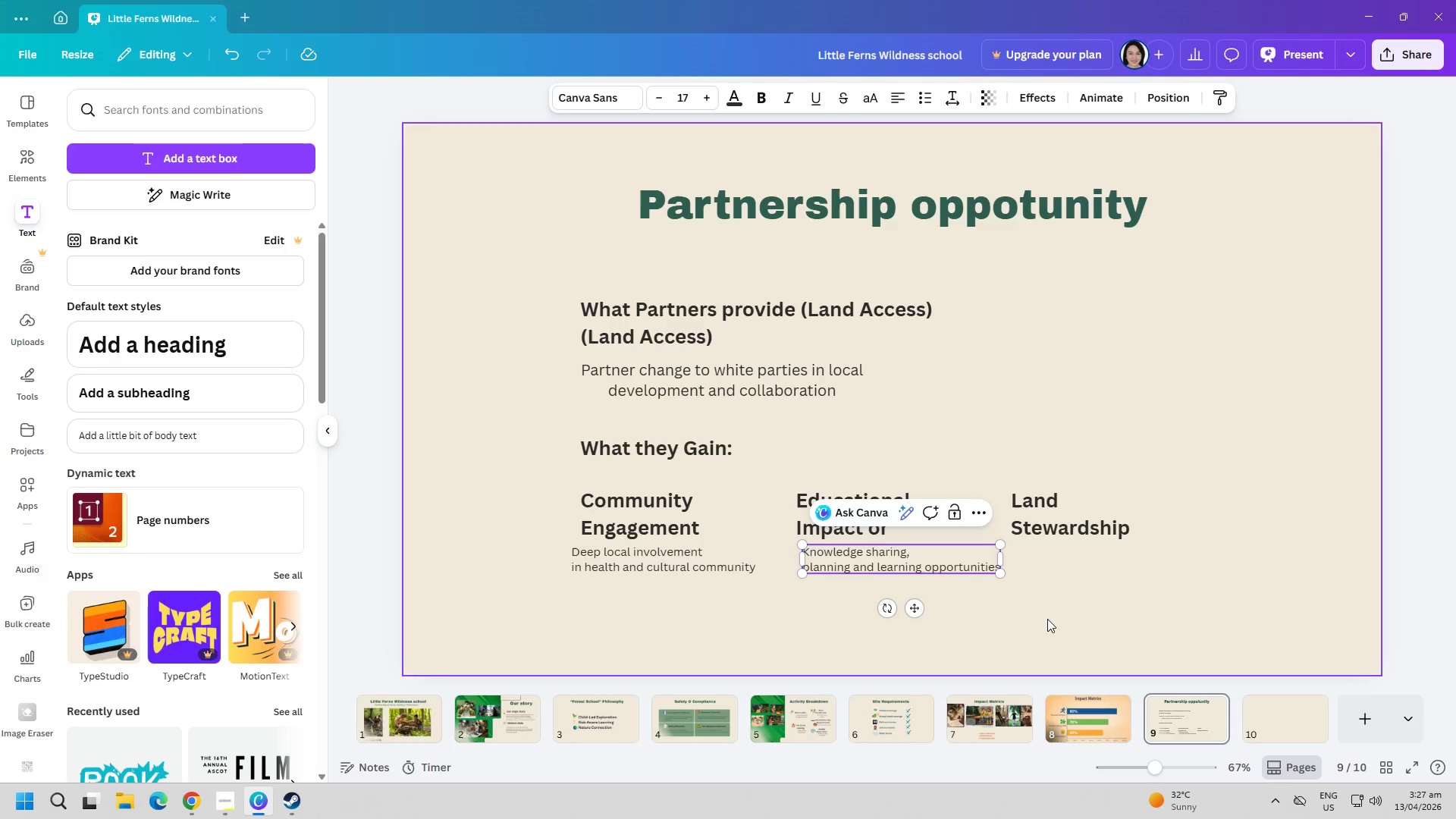 
left_click([1062, 591])
 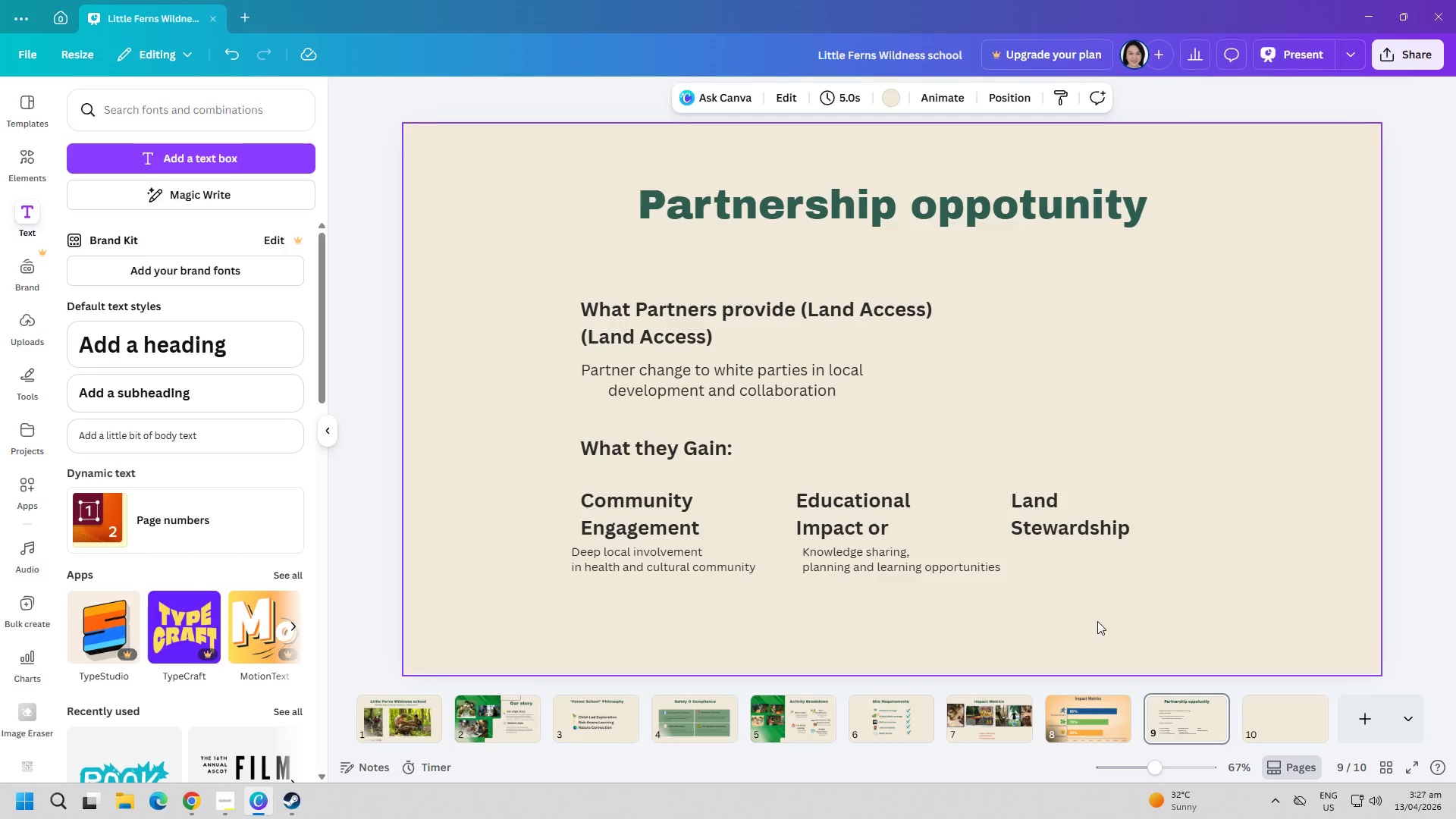 
left_click_drag(start_coordinate=[940, 570], to_coordinate=[930, 570])
 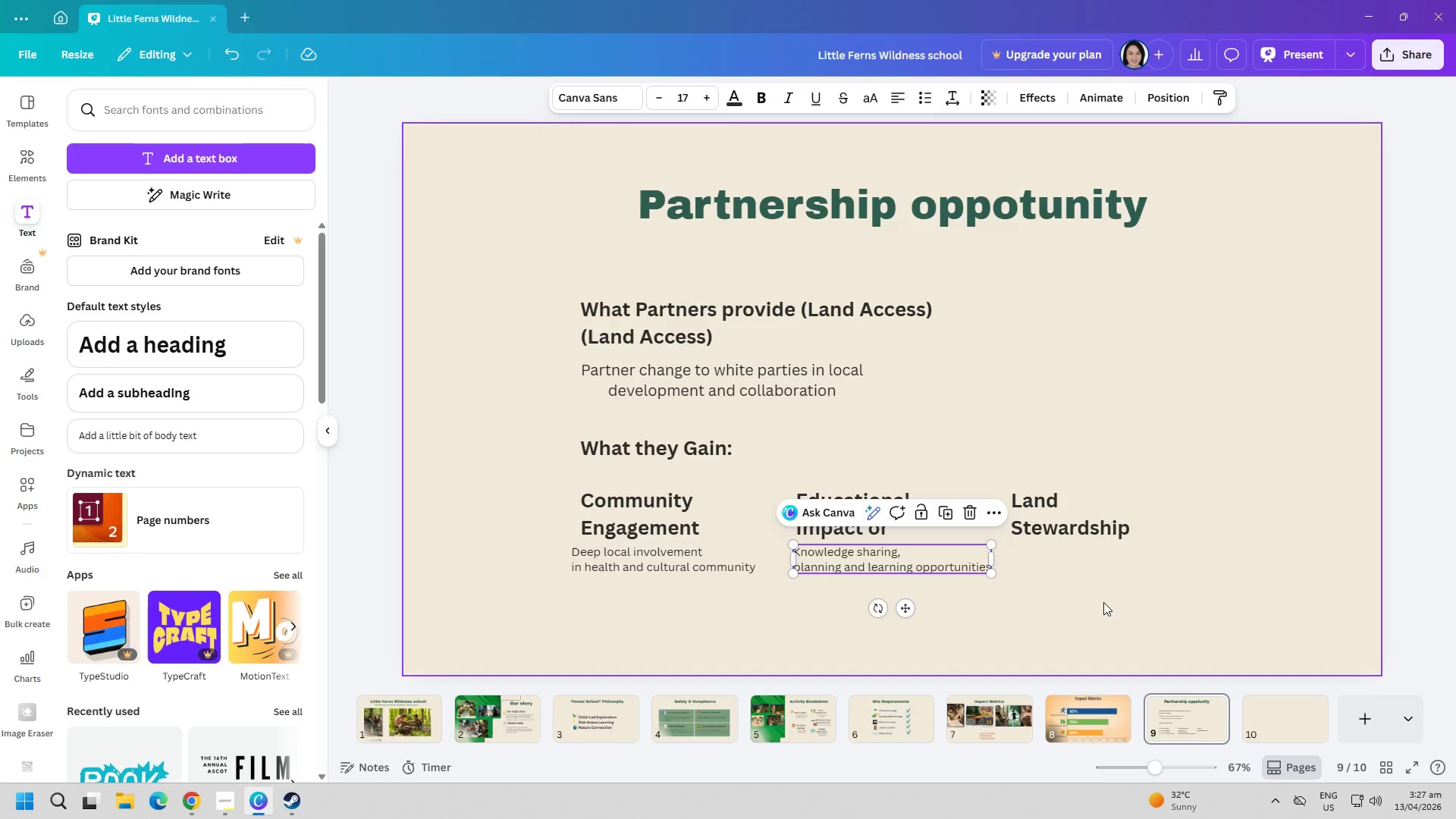 
left_click([1119, 605])
 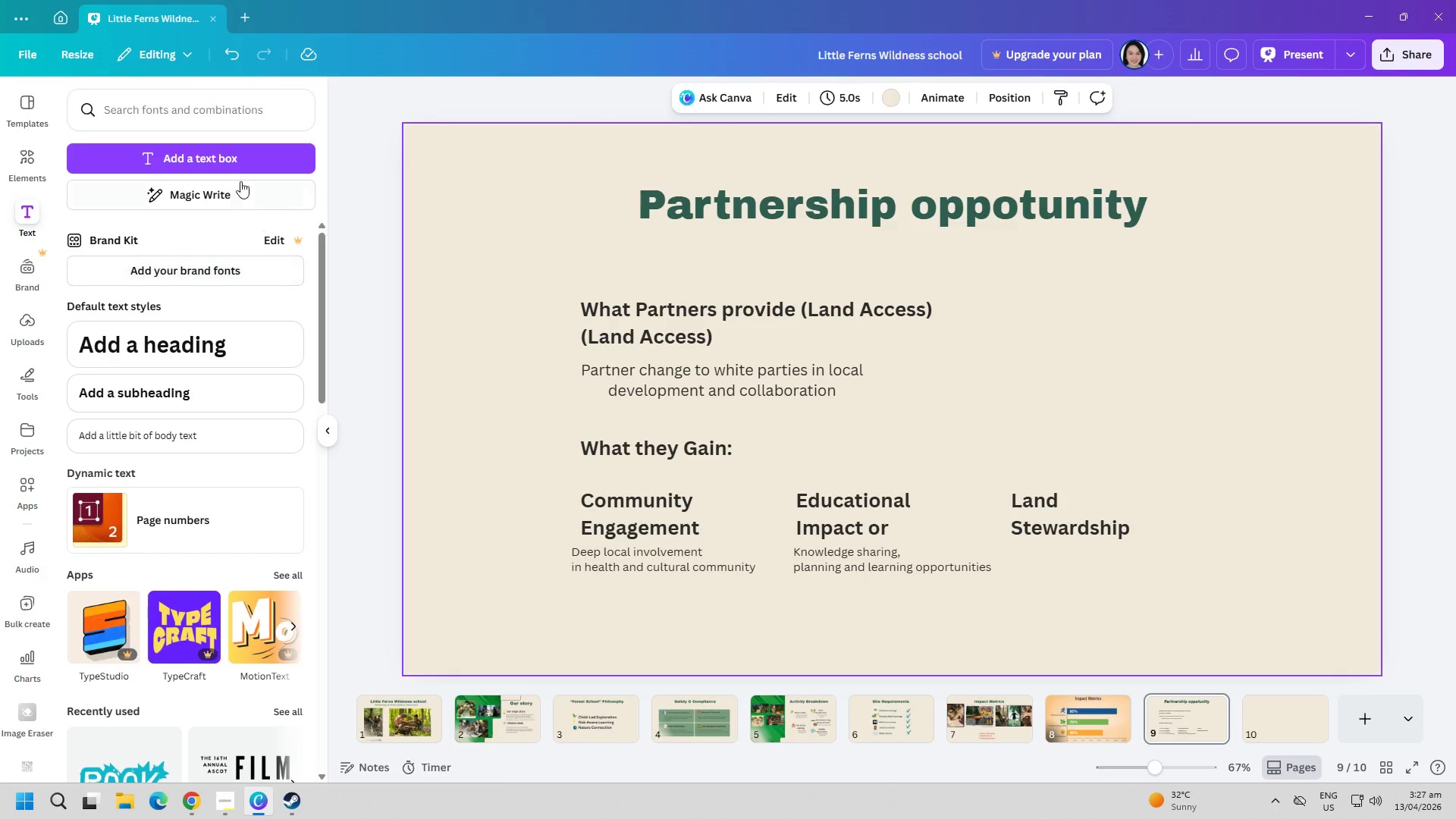 
left_click([231, 158])
 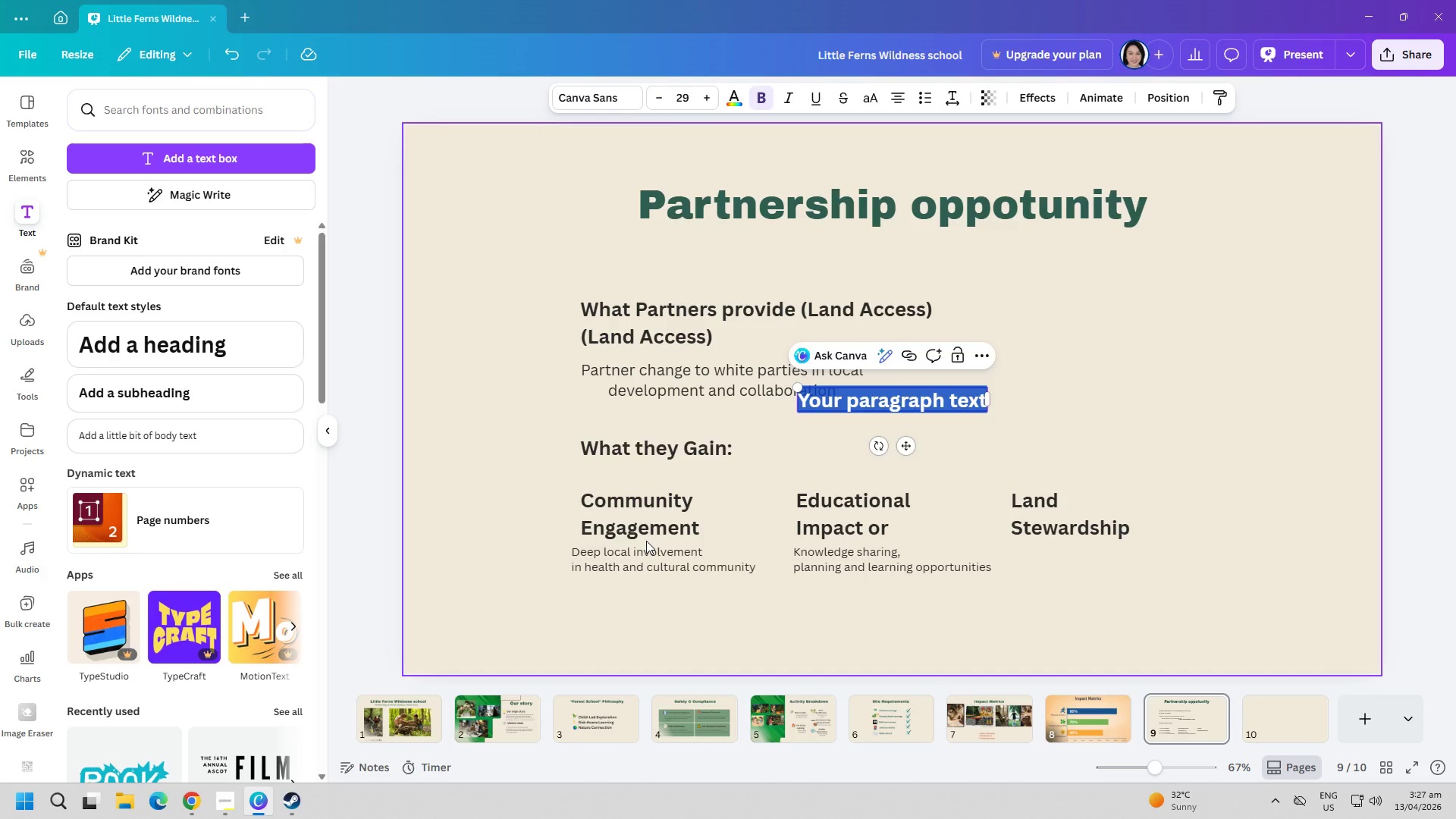 
type(Responsible a)
key(Backspace)
type(land care)
 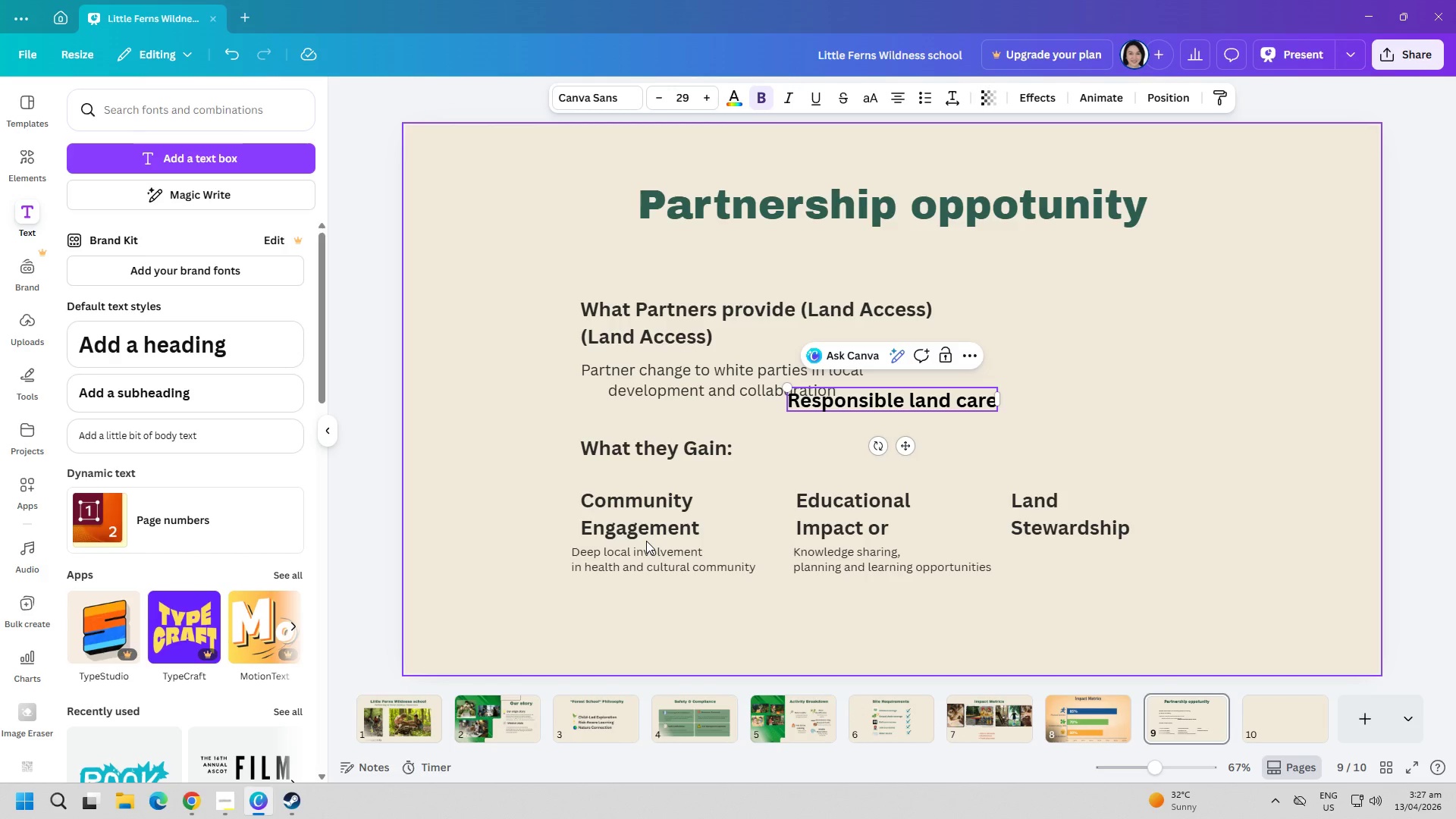 
key(Enter)
 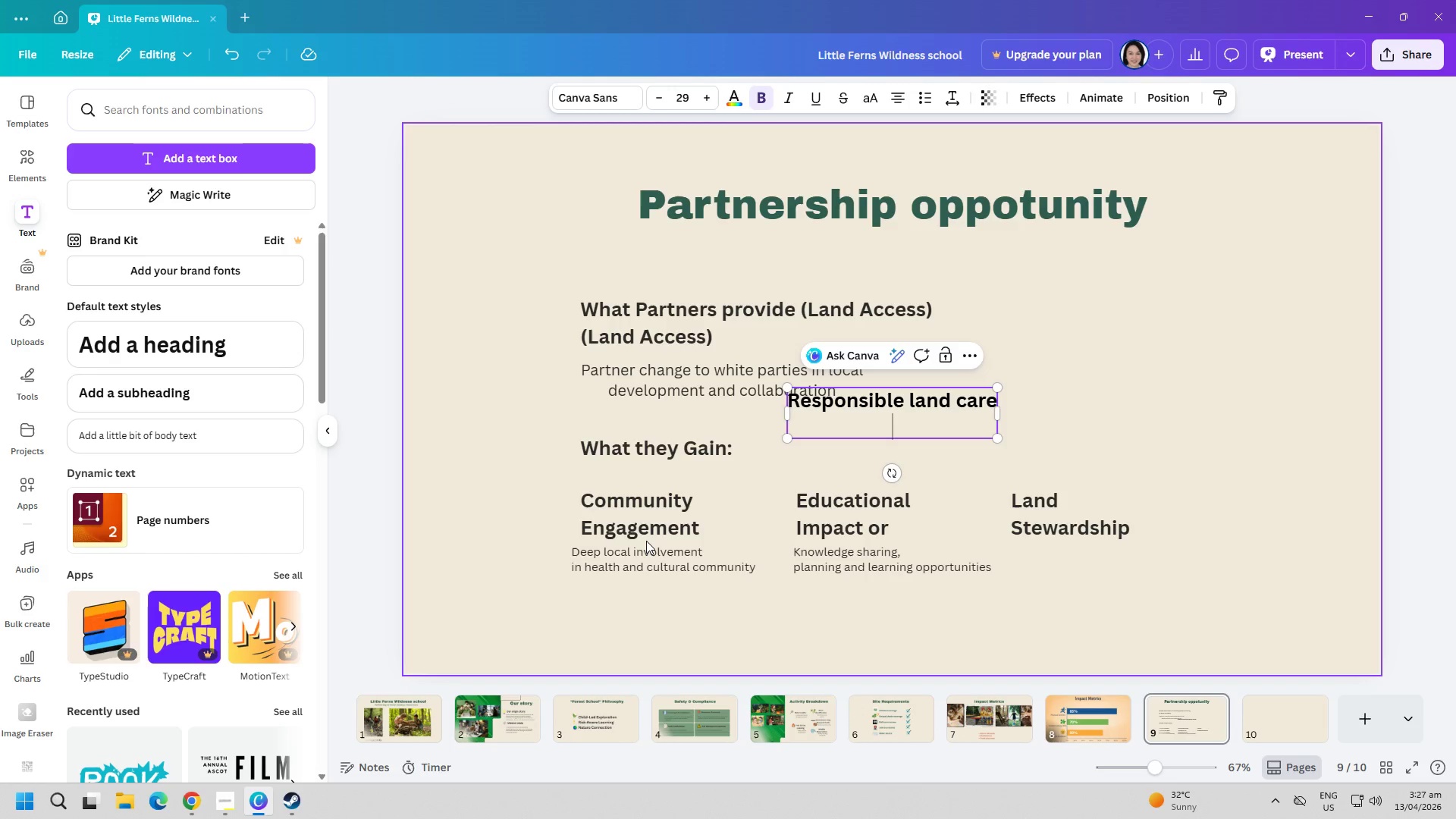 
type(onth ther)
key(Backspace)
type(ir and strated growth)
 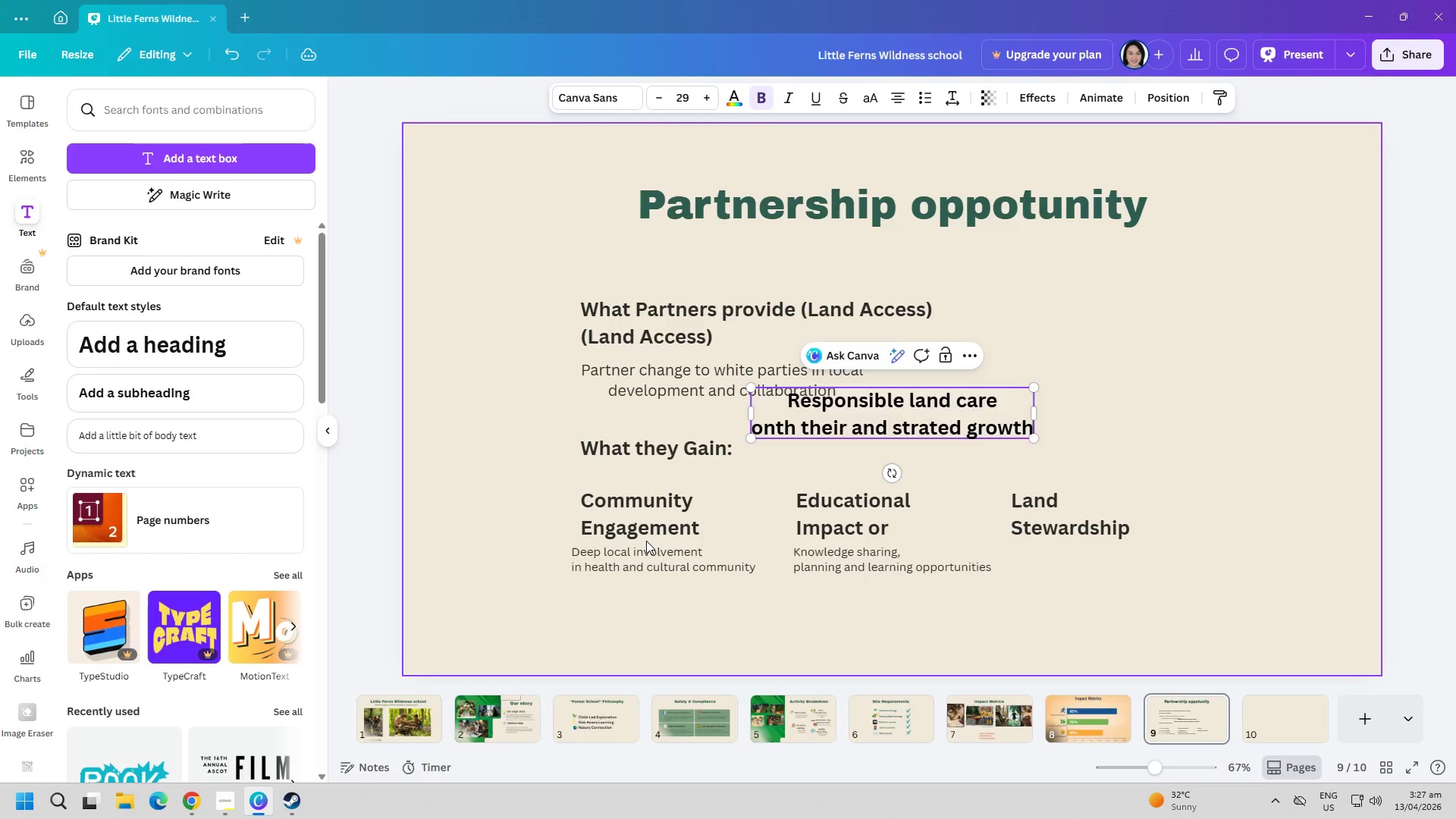 
key(Control+ControlLeft)
 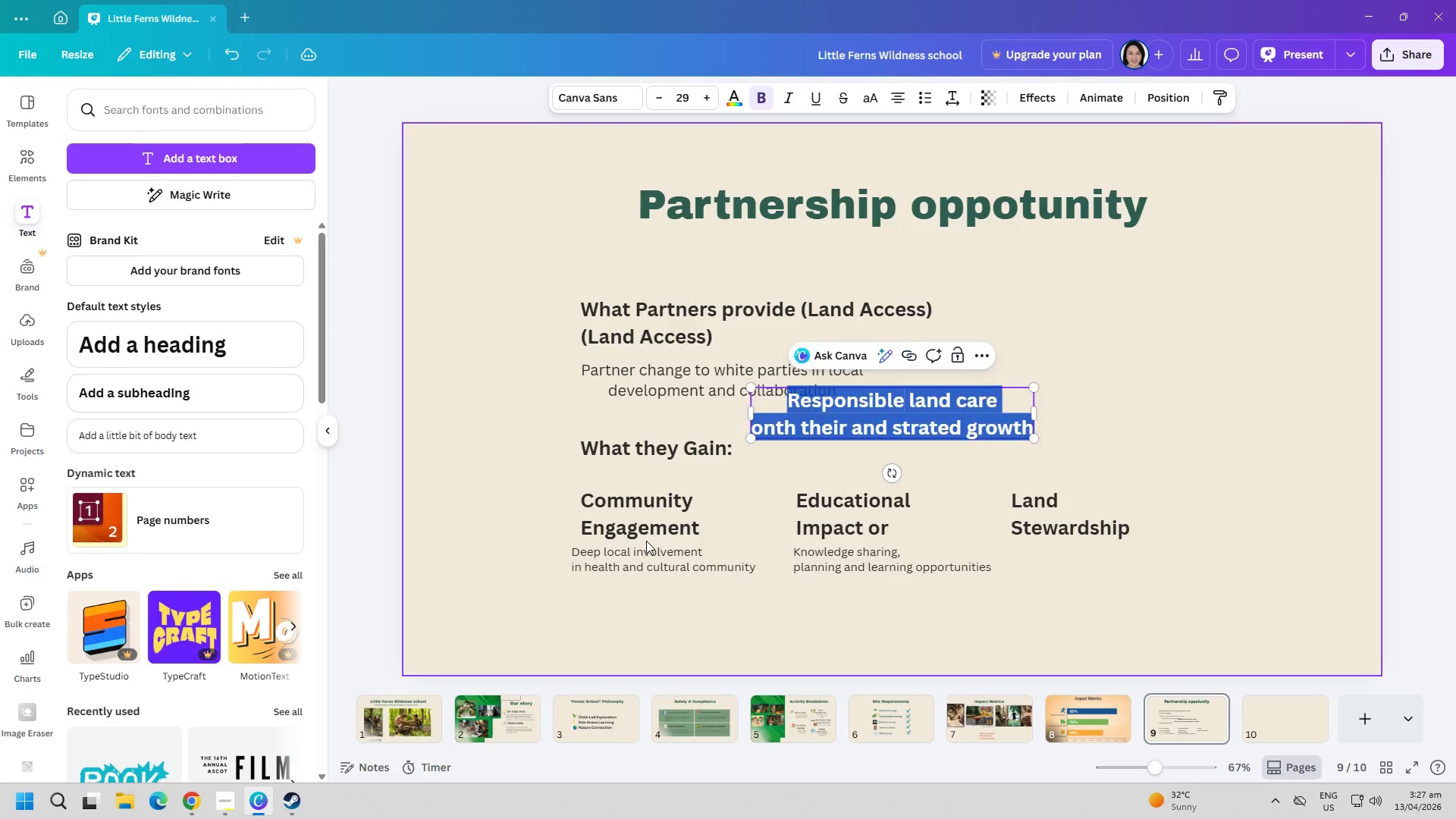 
key(Control+A)
 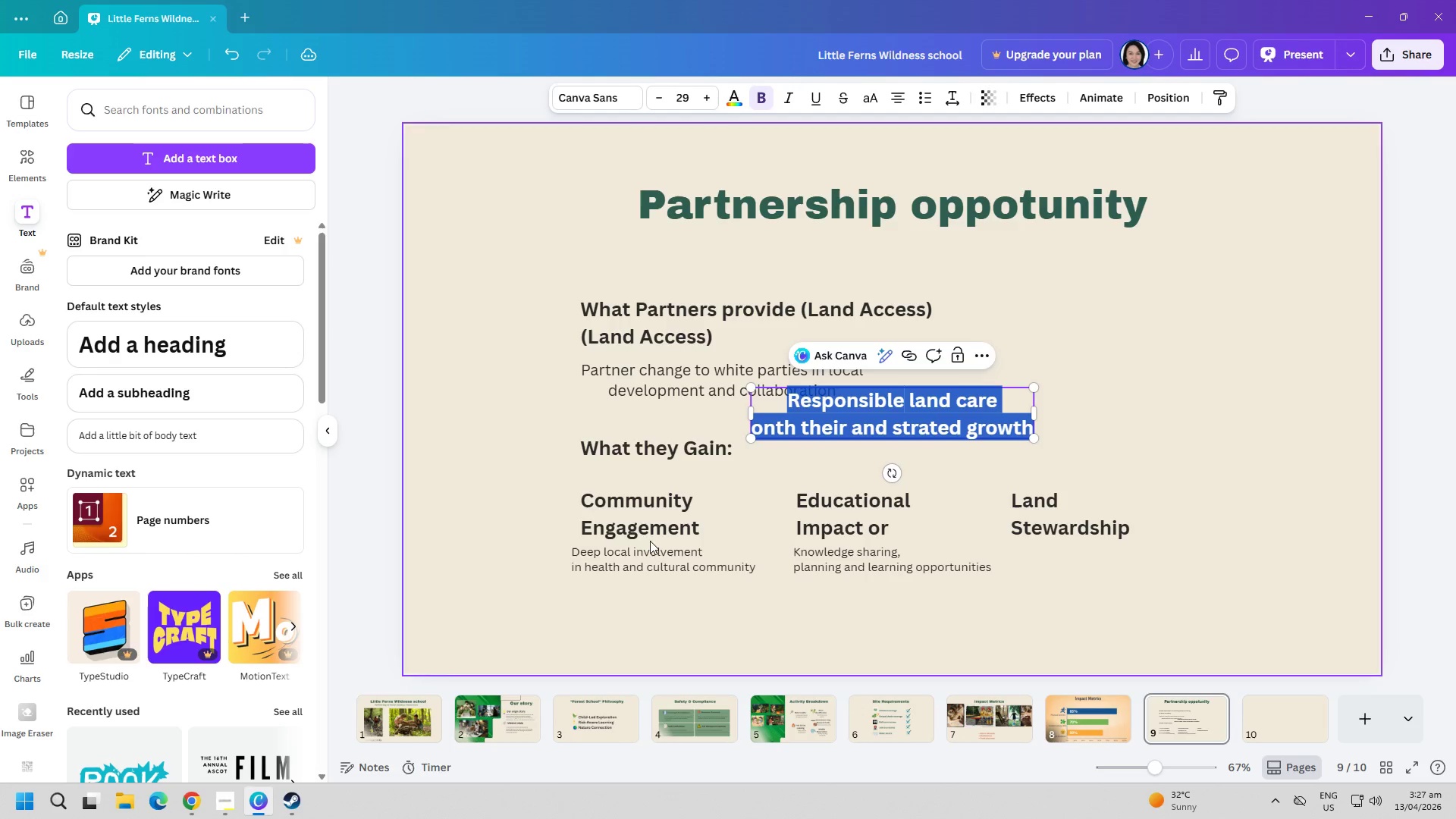 
key(Control+ControlLeft)
 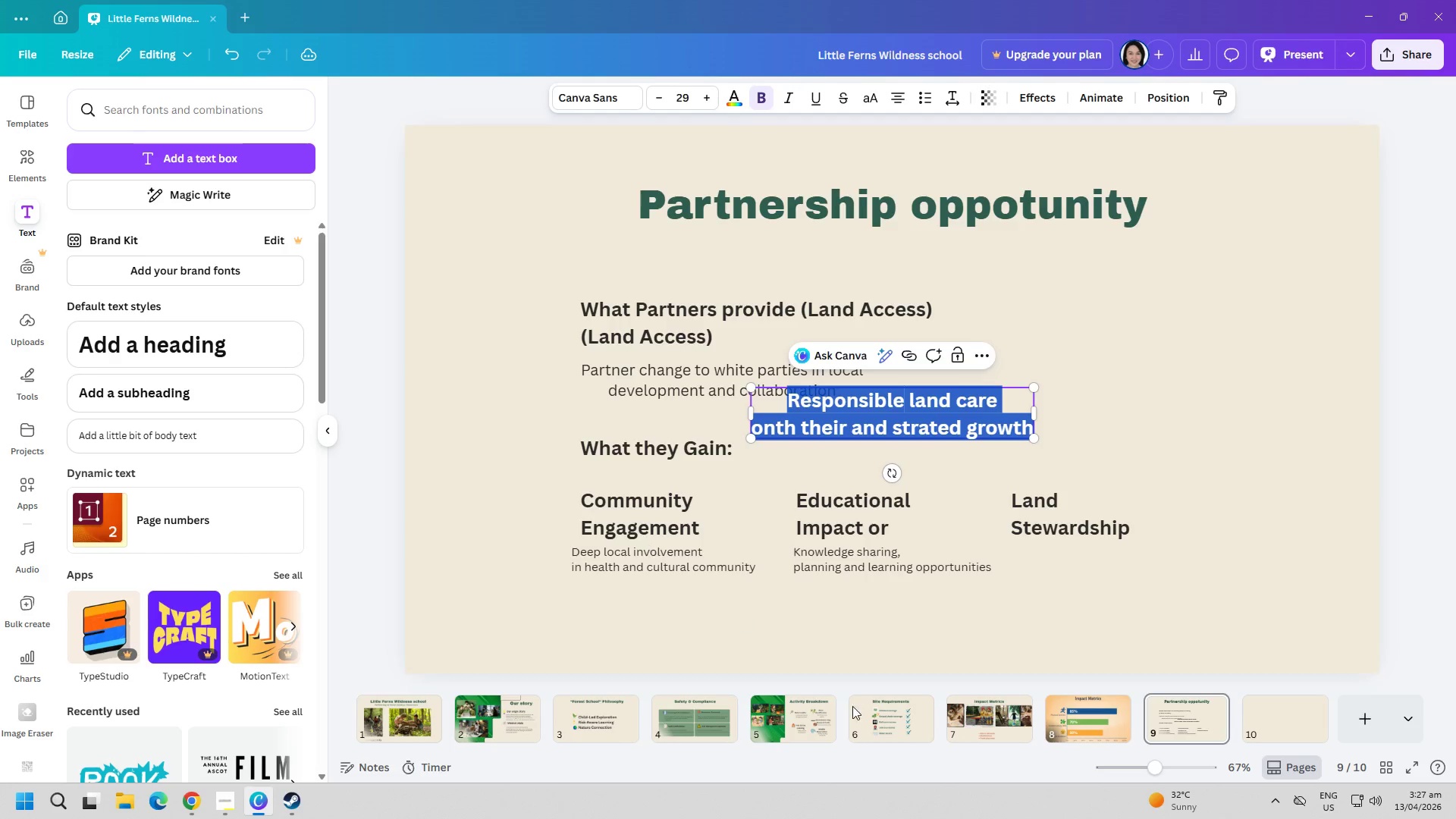 
key(Control+C)
 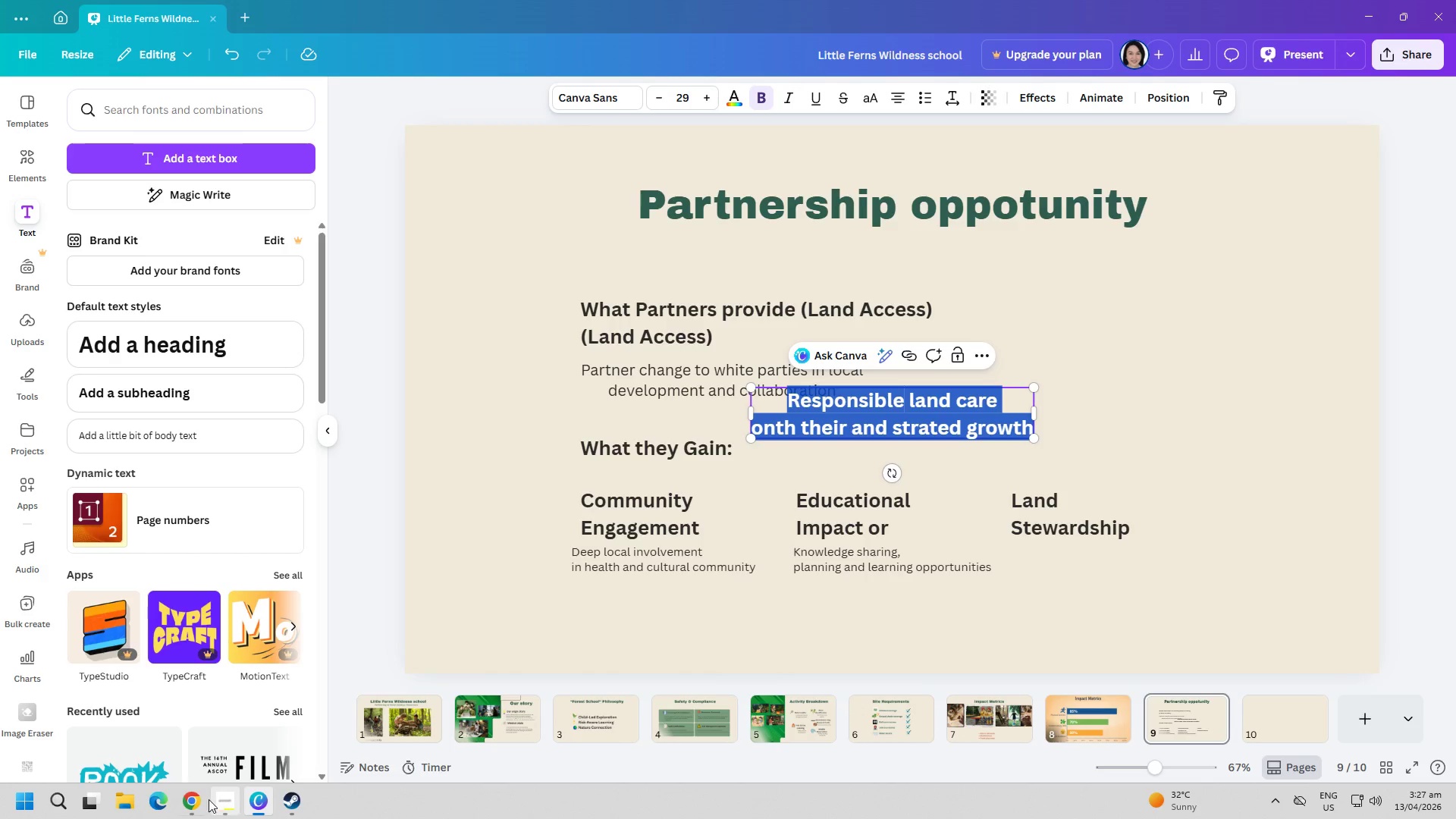 
left_click([199, 805])
 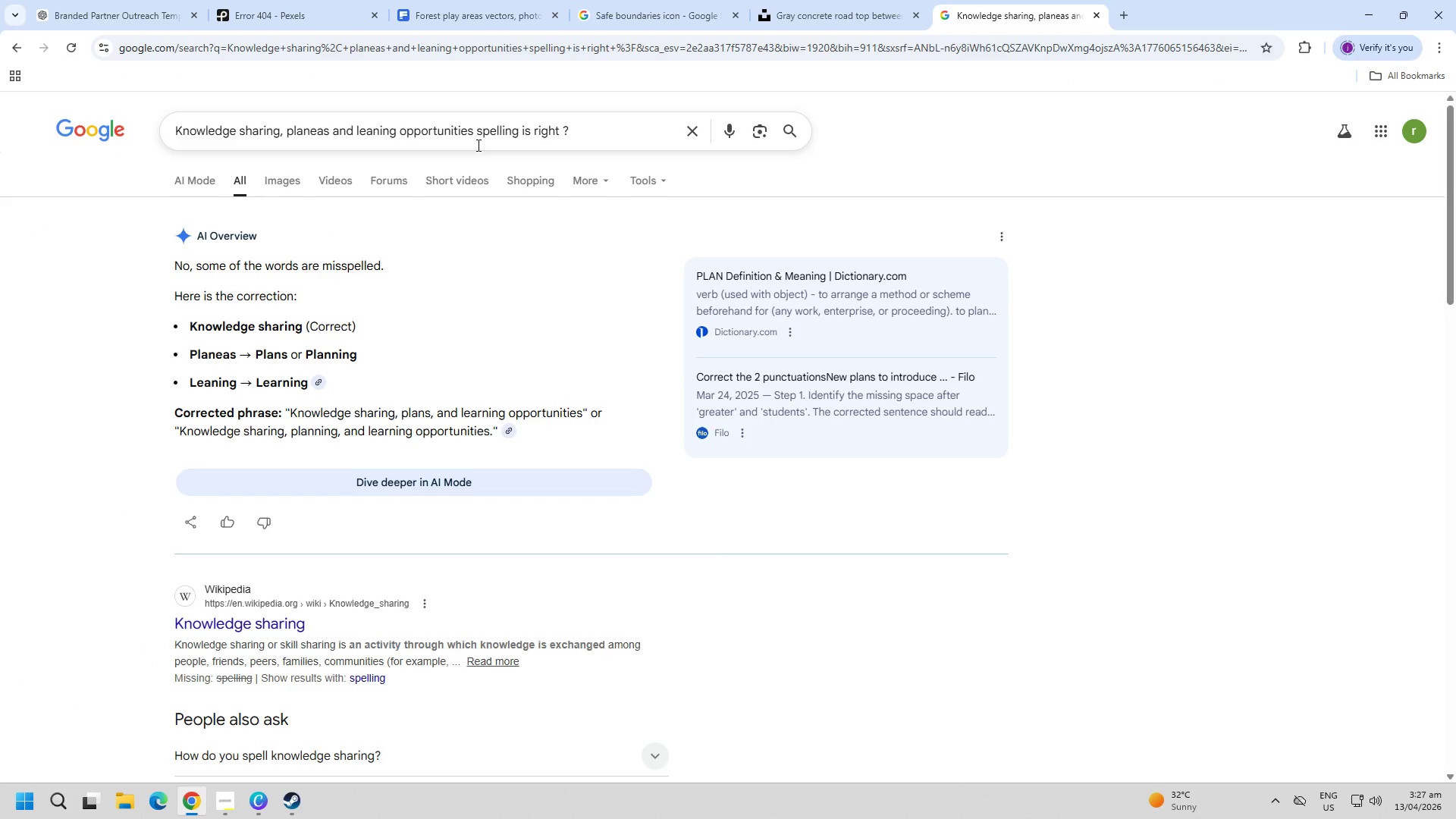 
double_click([503, 136])
 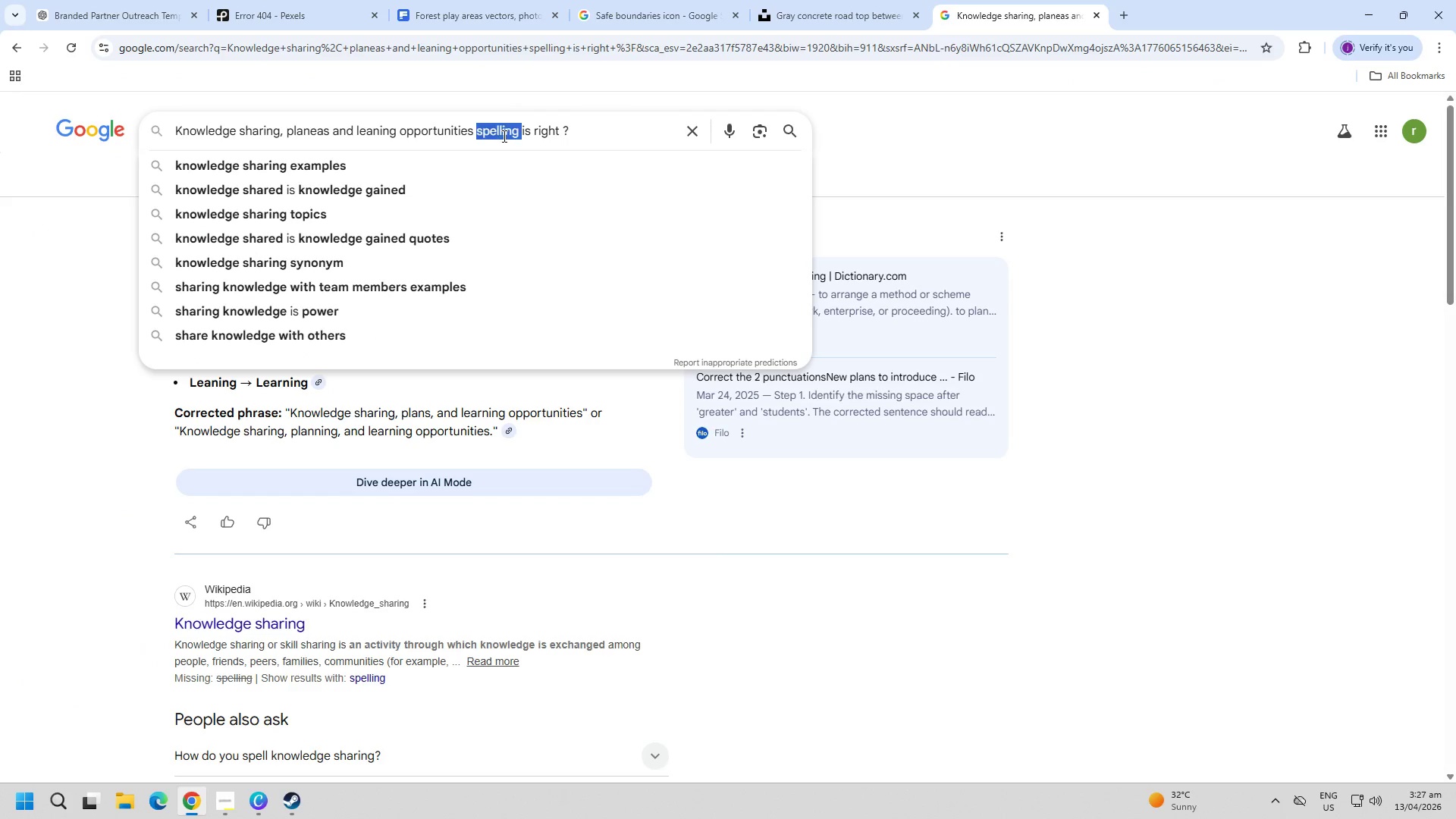 
triple_click([503, 136])
 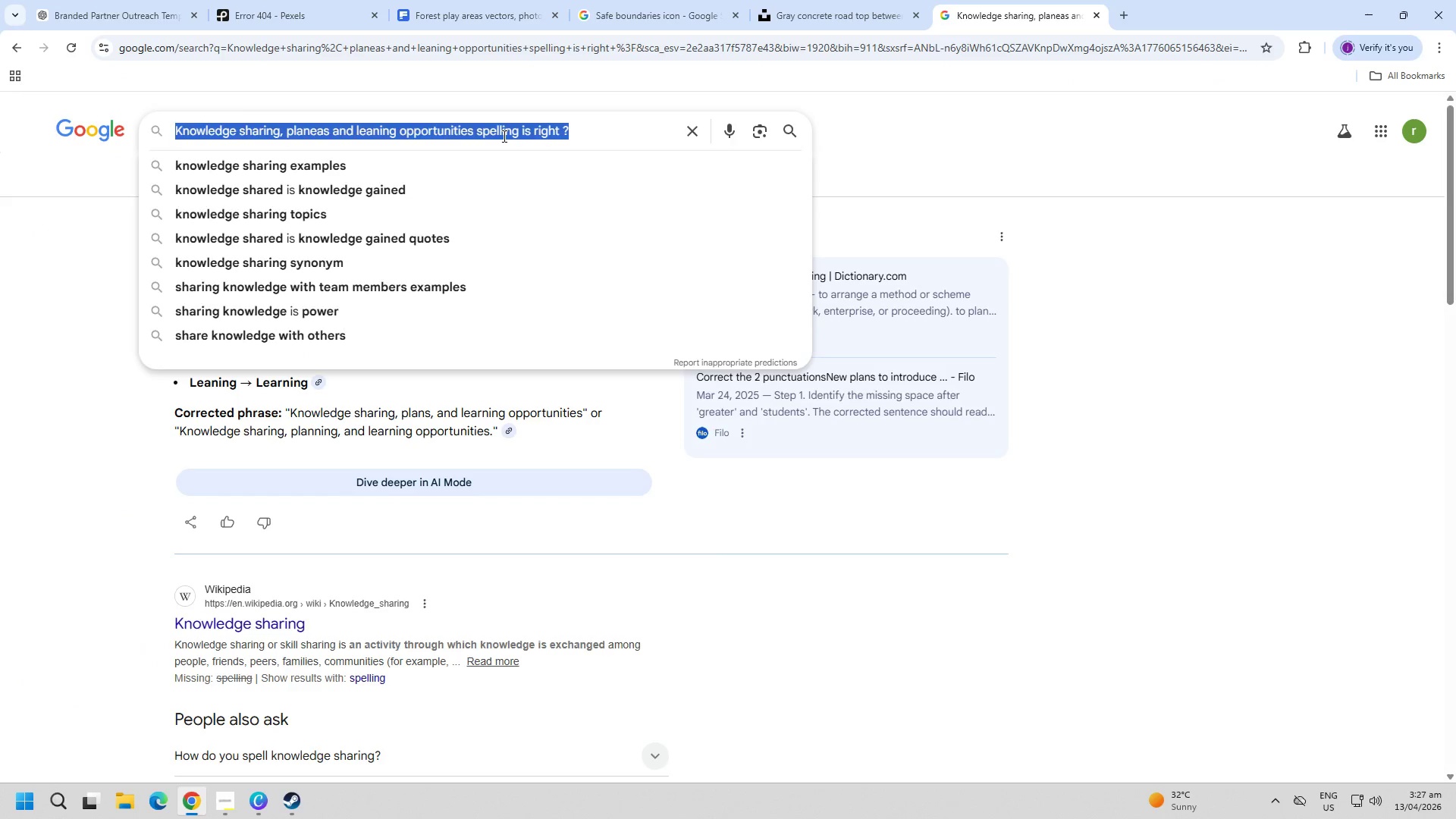 
key(Control+ControlLeft)
 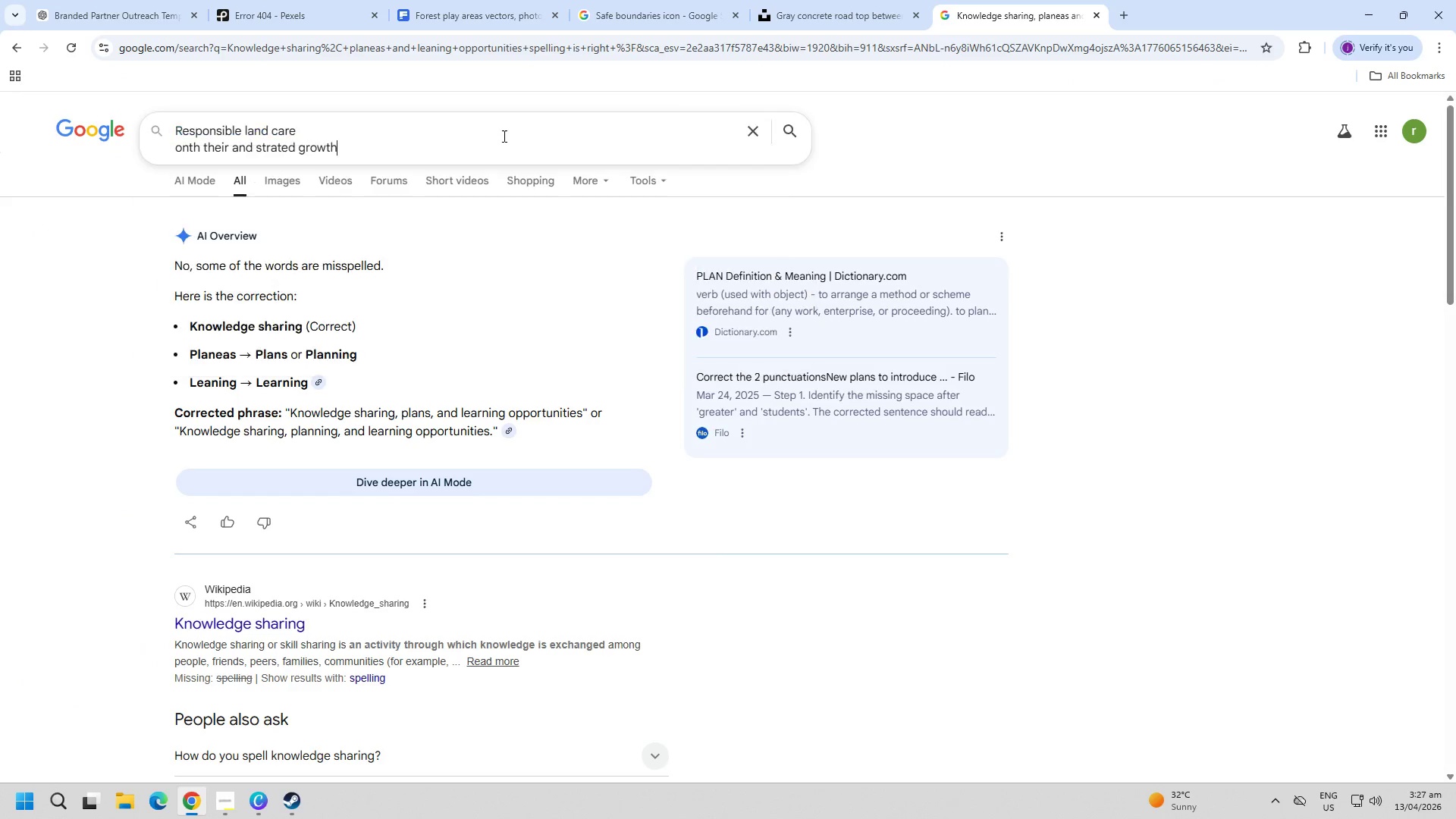 
key(Control+V)
 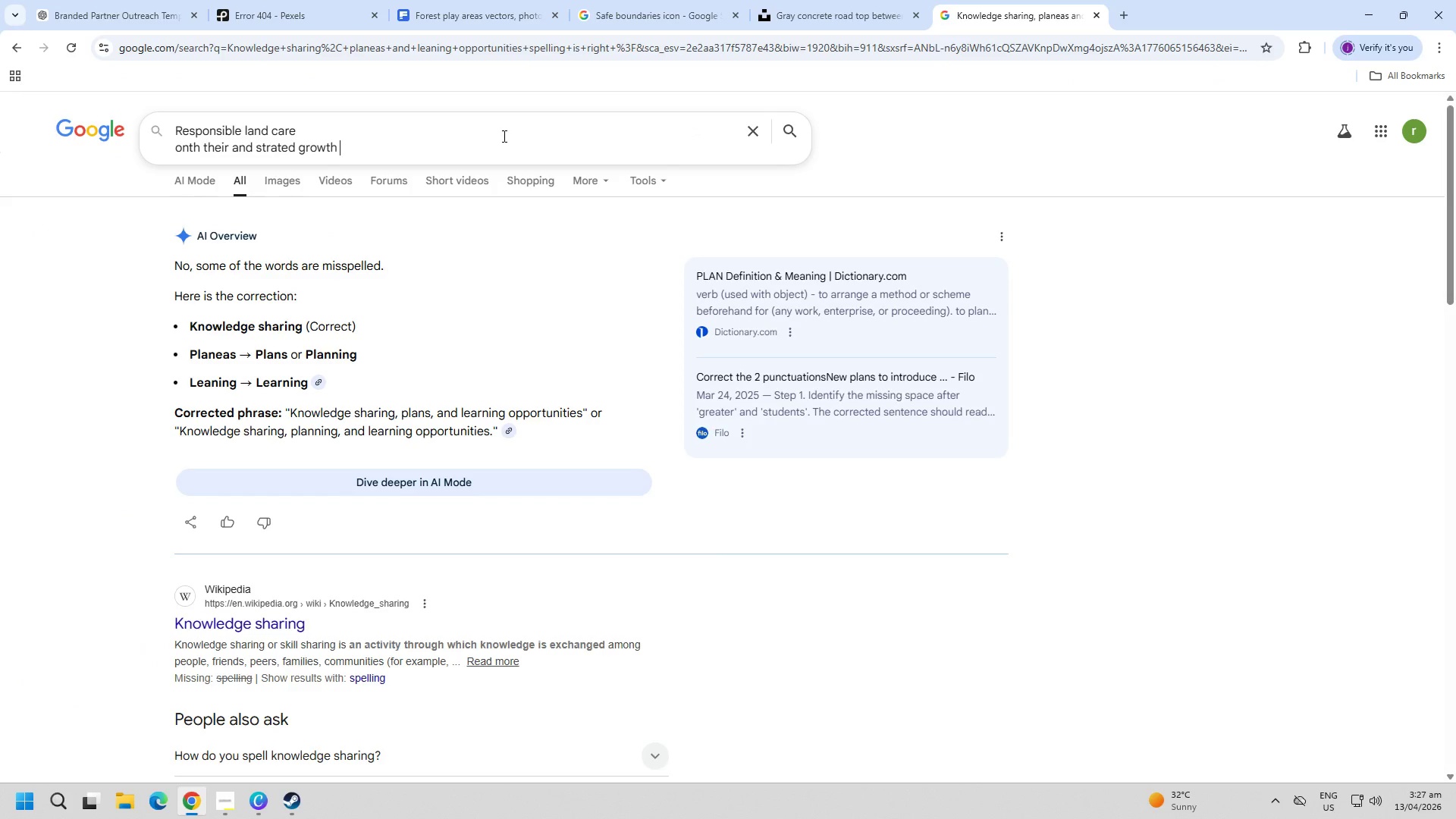 
type( right sl)
key(Backspace)
type(pelloi)
key(Backspace)
key(Backspace)
type(ing)
 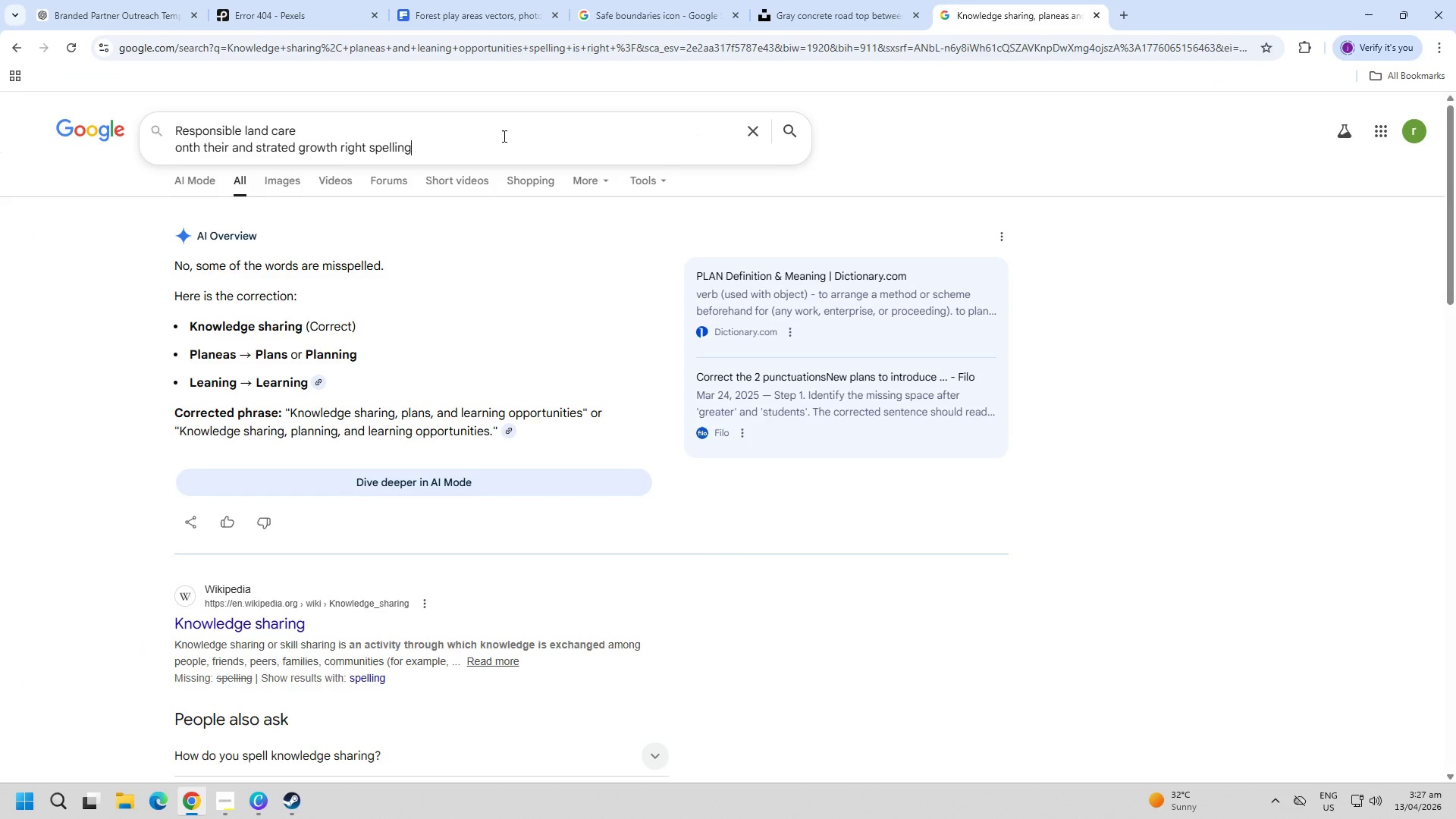 
key(Enter)
 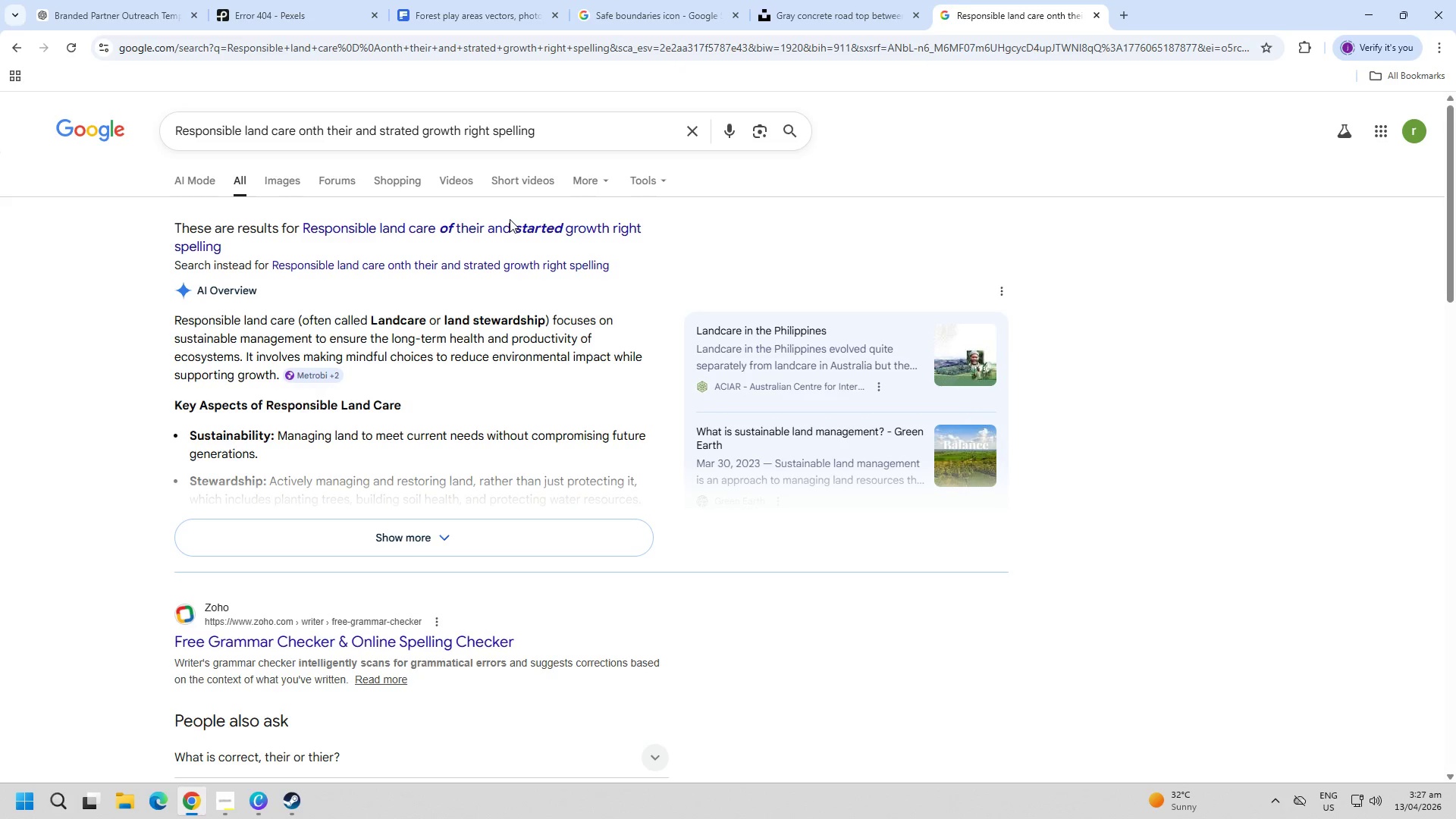 
wait(9.58)
 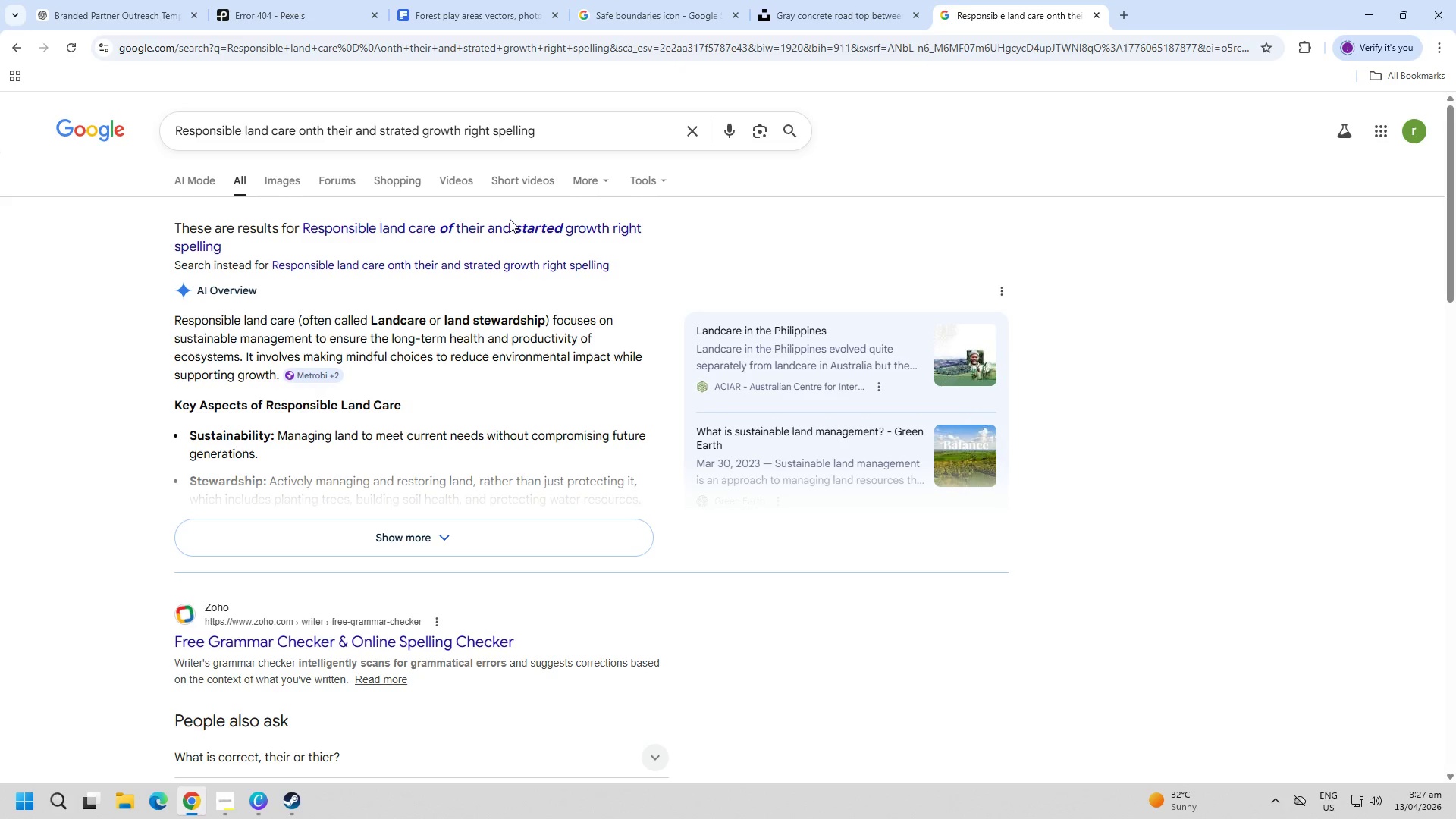 
left_click([457, 643])
 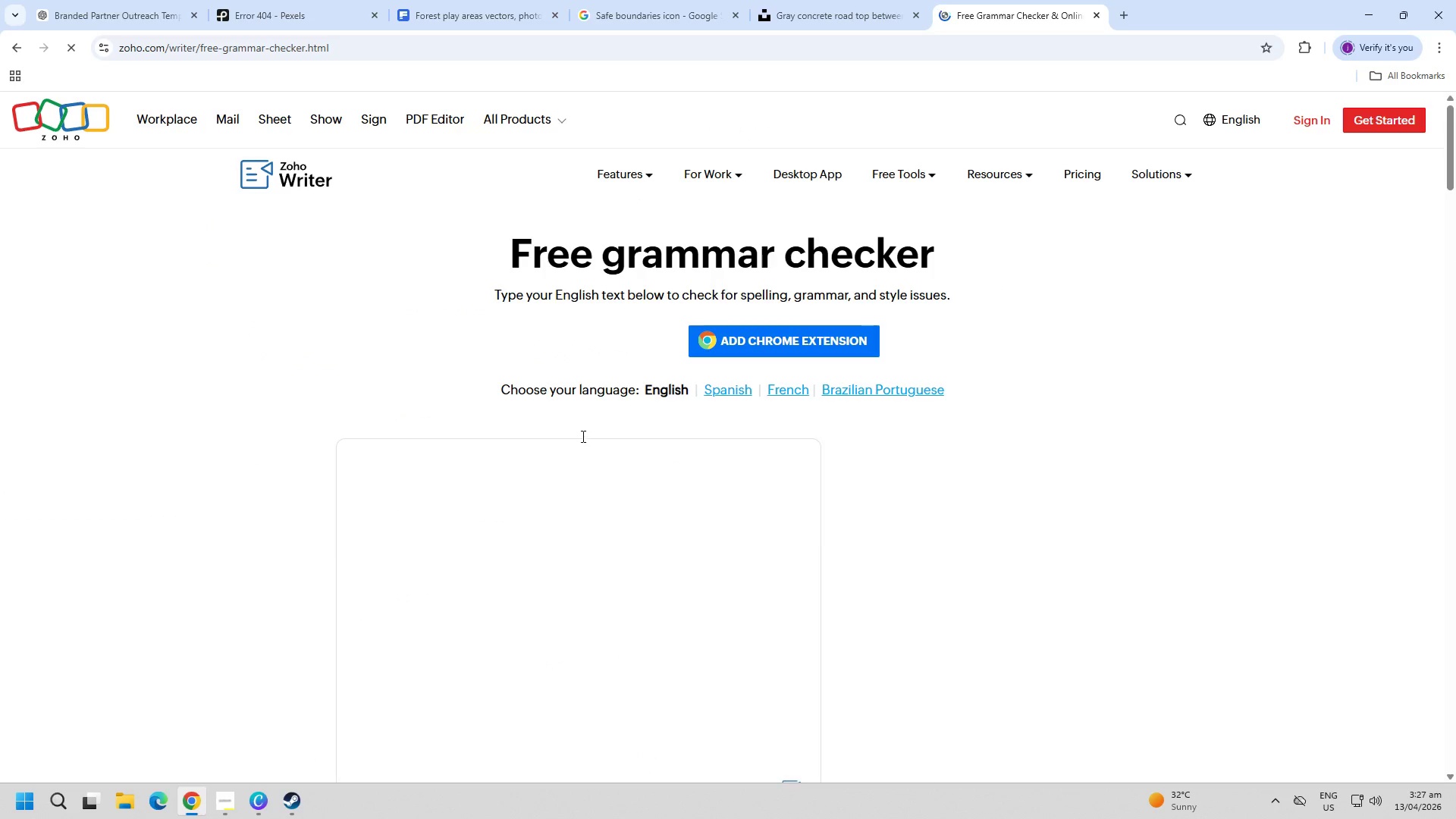 
left_click([20, 42])
 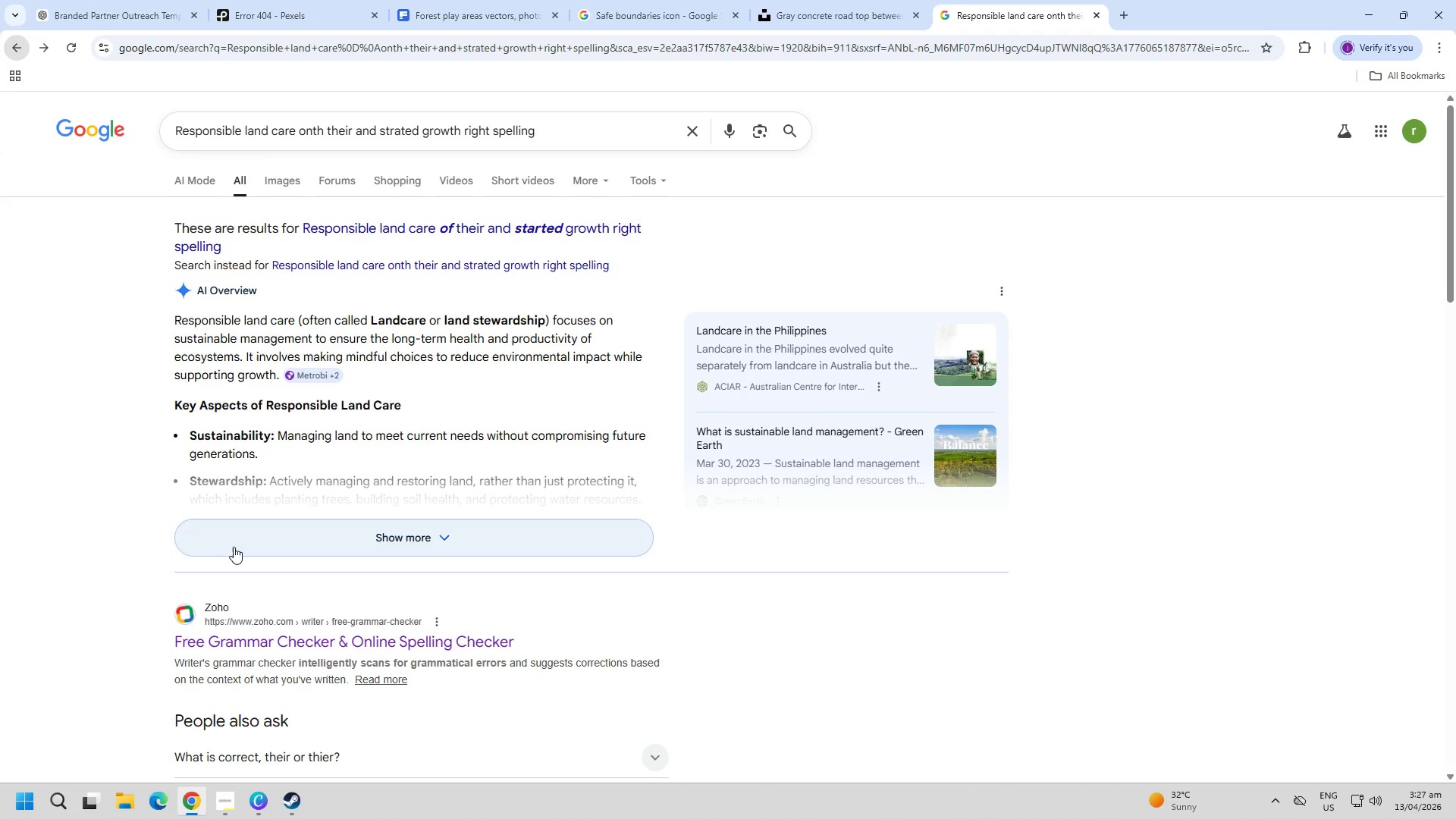 
scroll: coordinate [318, 573], scroll_direction: down, amount: 5.0
 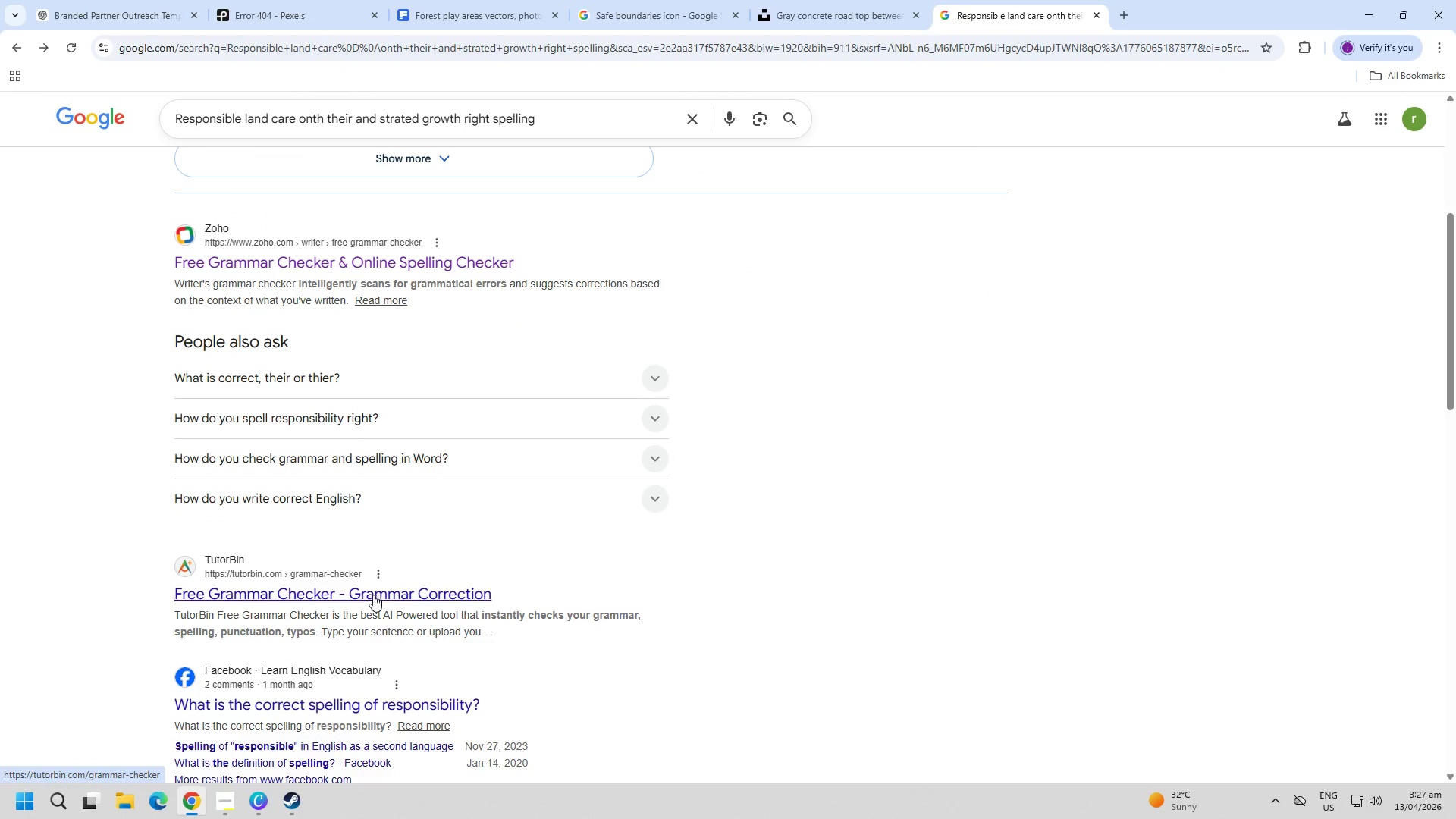 
left_click([378, 598])
 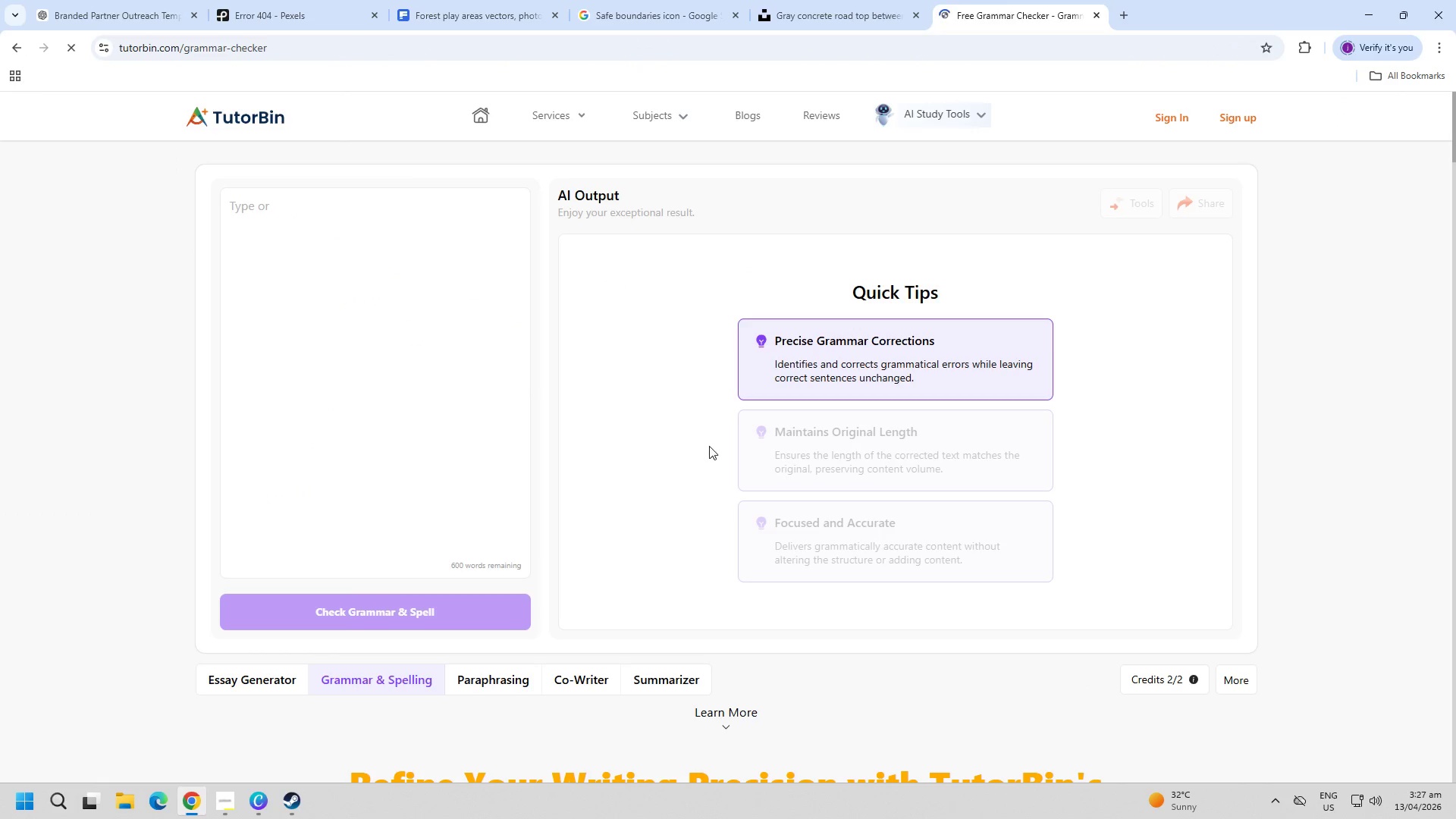 
left_click([370, 293])
 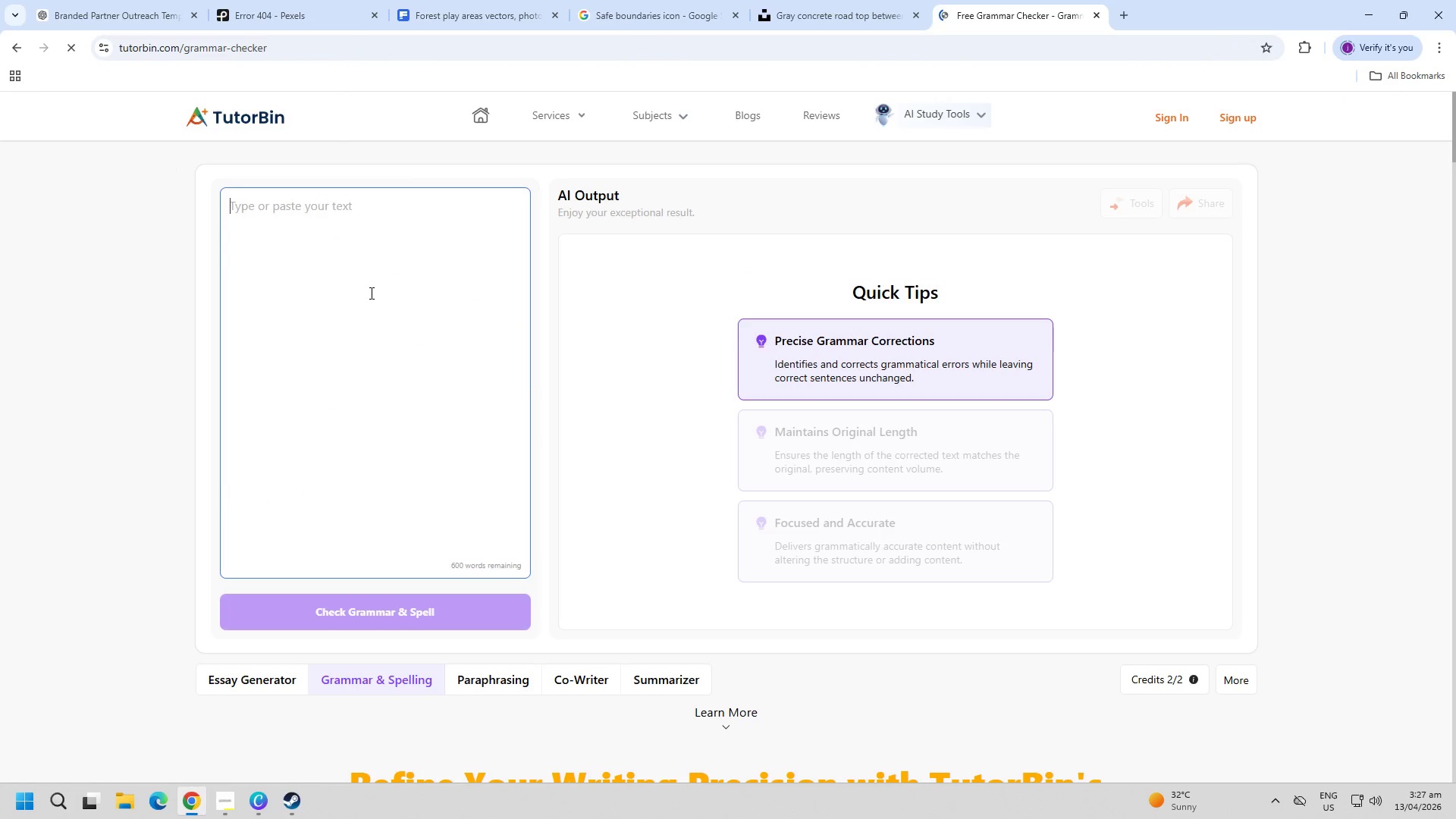 
key(Control+ControlLeft)
 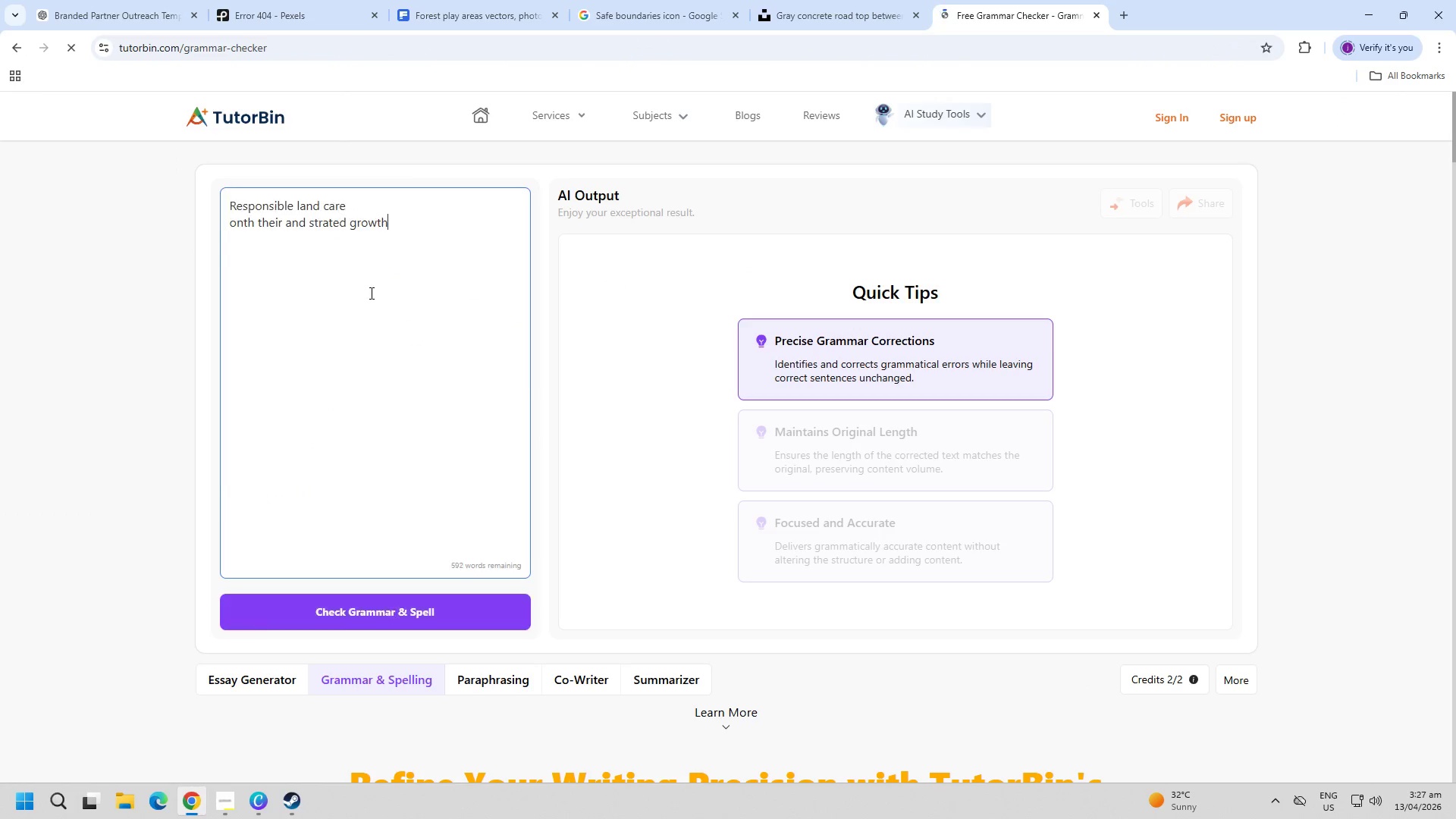 
key(Control+V)
 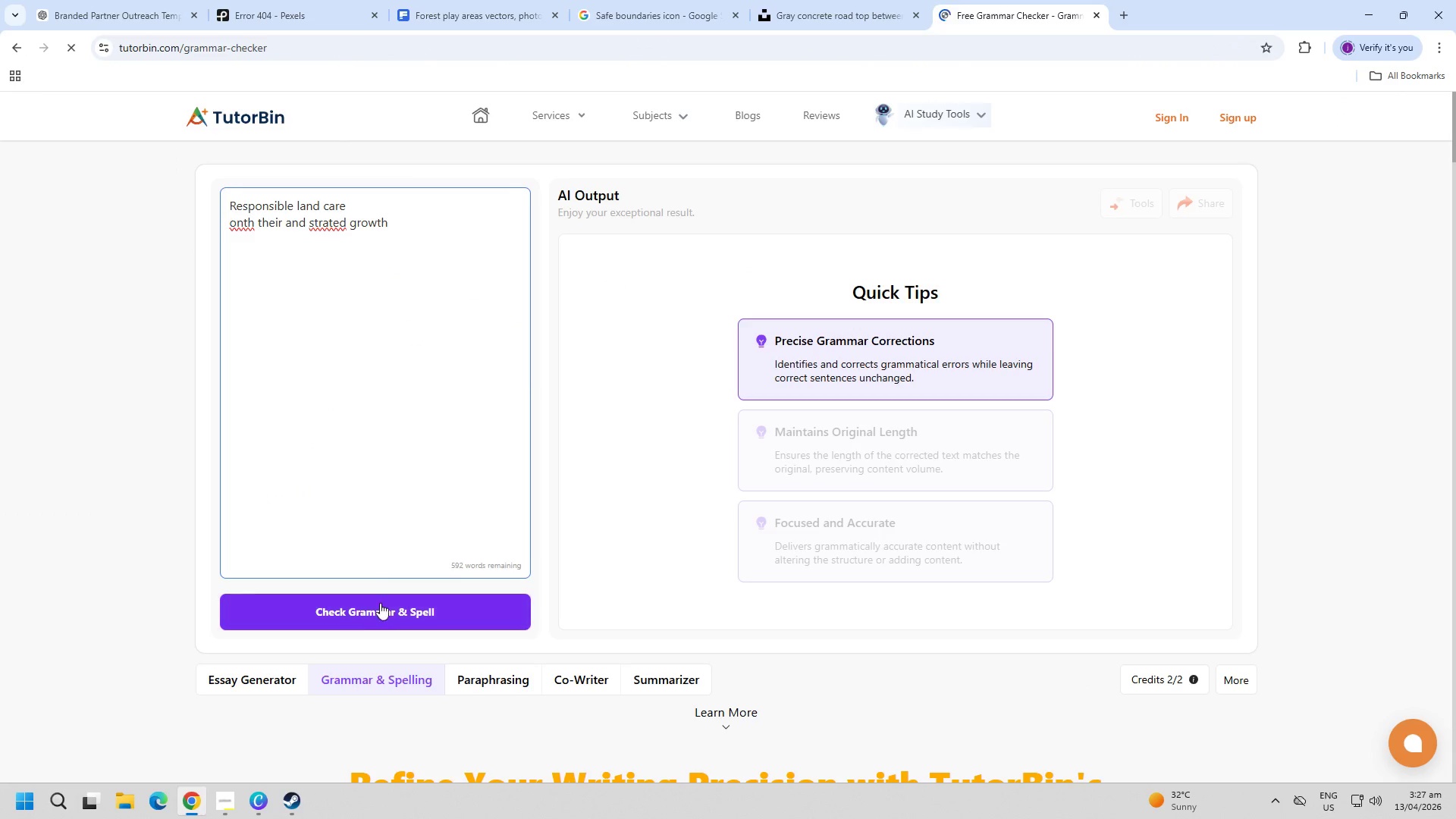 
left_click([381, 610])
 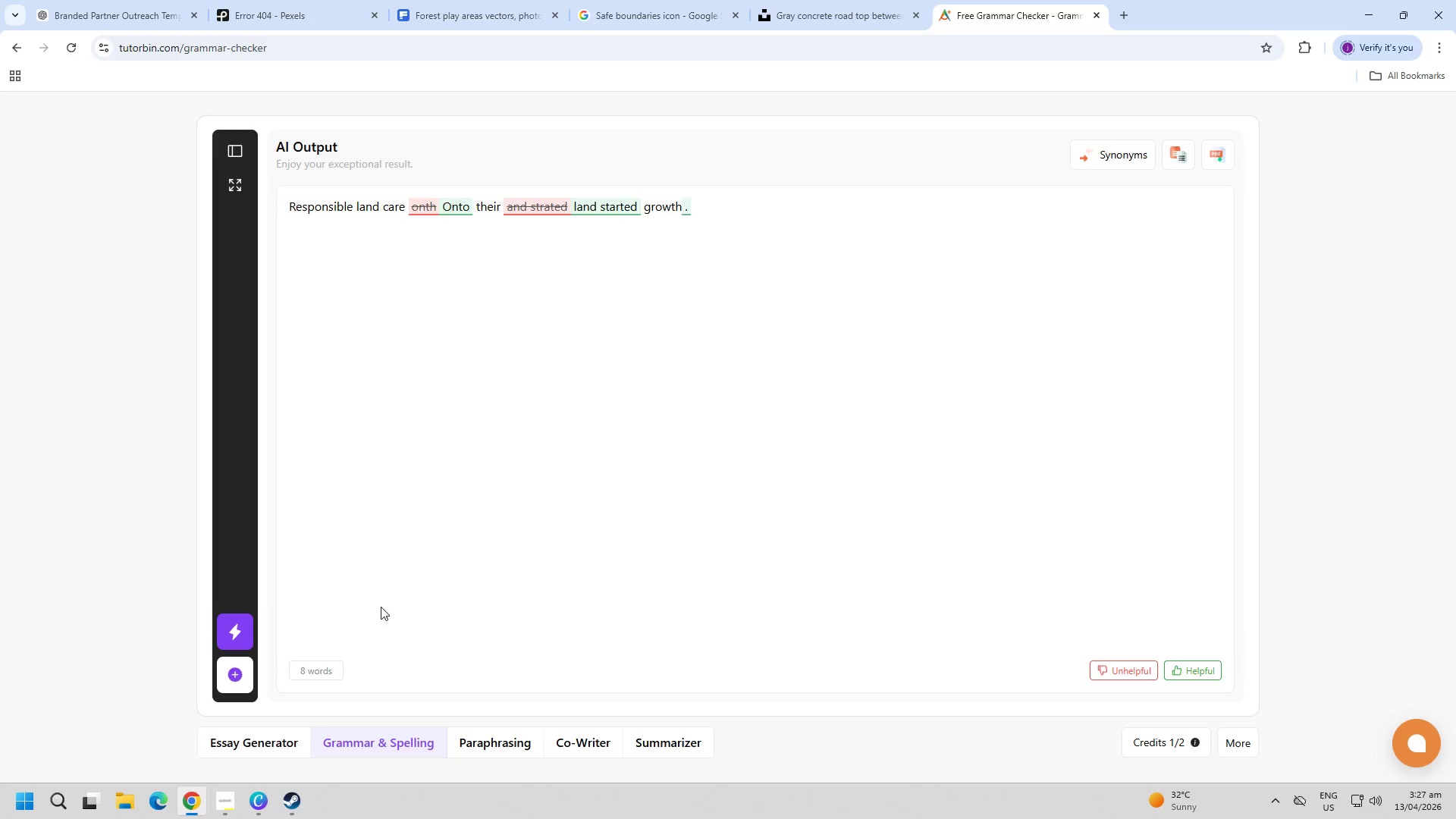 
wait(6.12)
 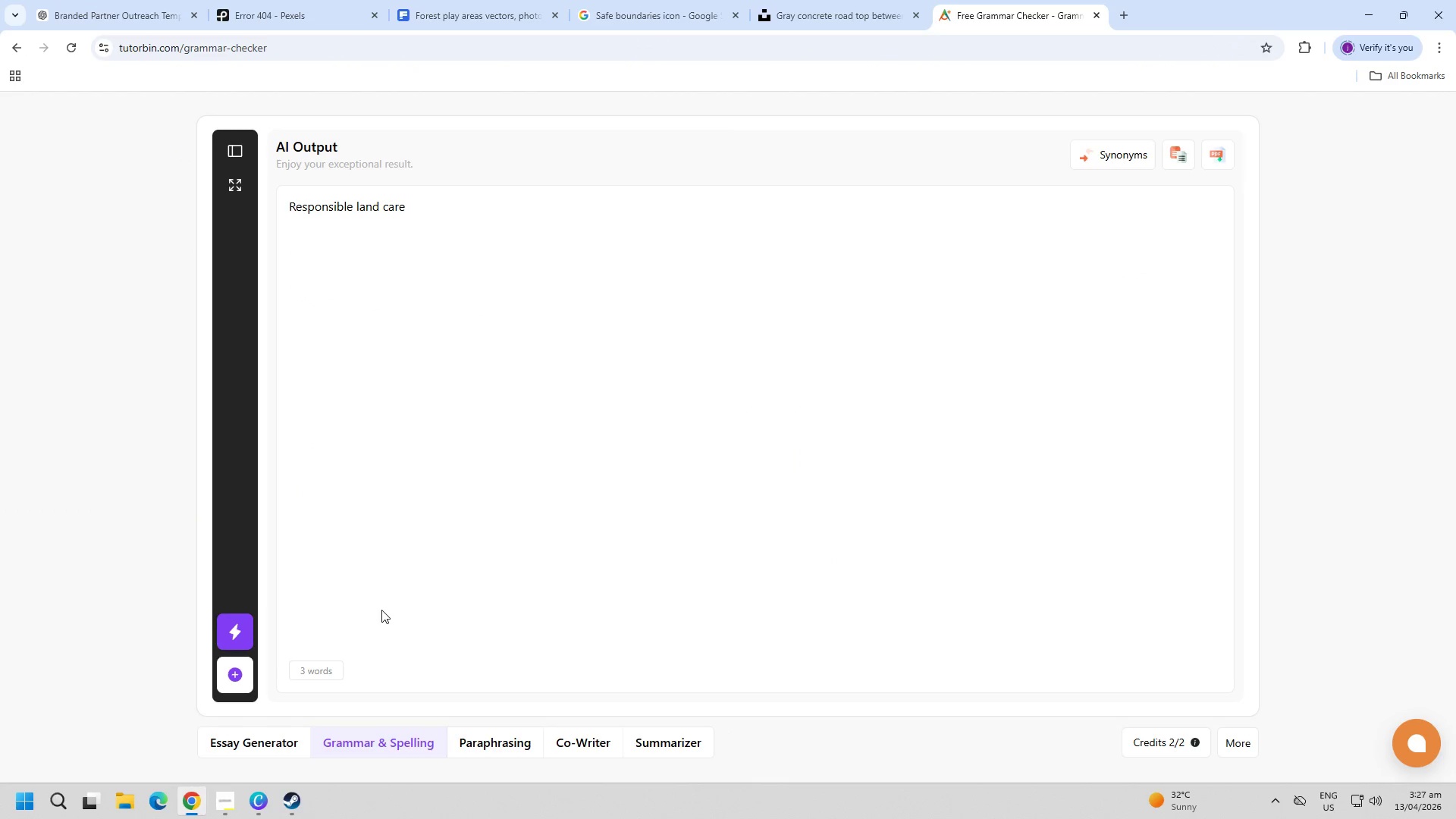 
double_click([359, 211])
 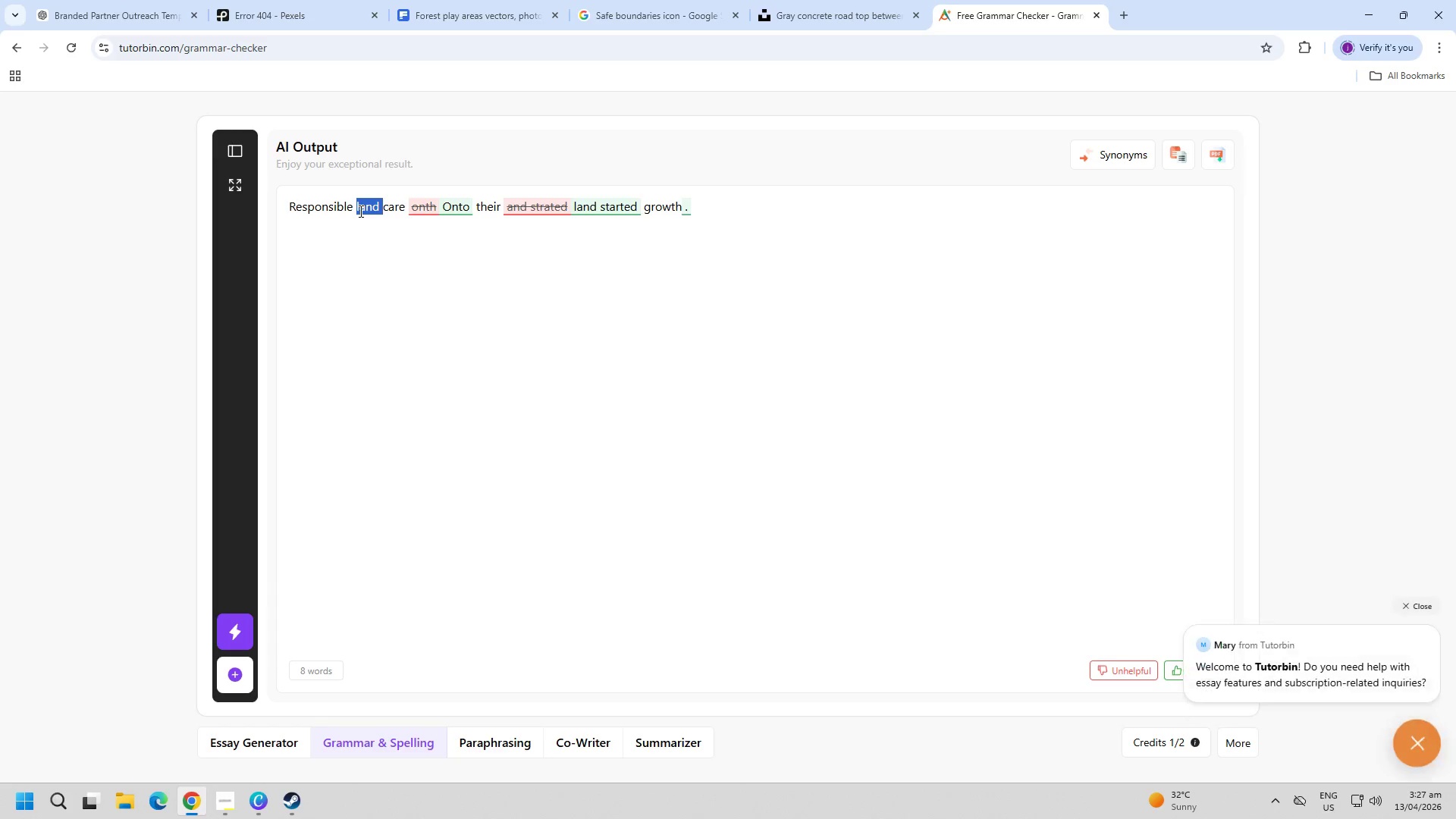 
left_click([334, 209])
 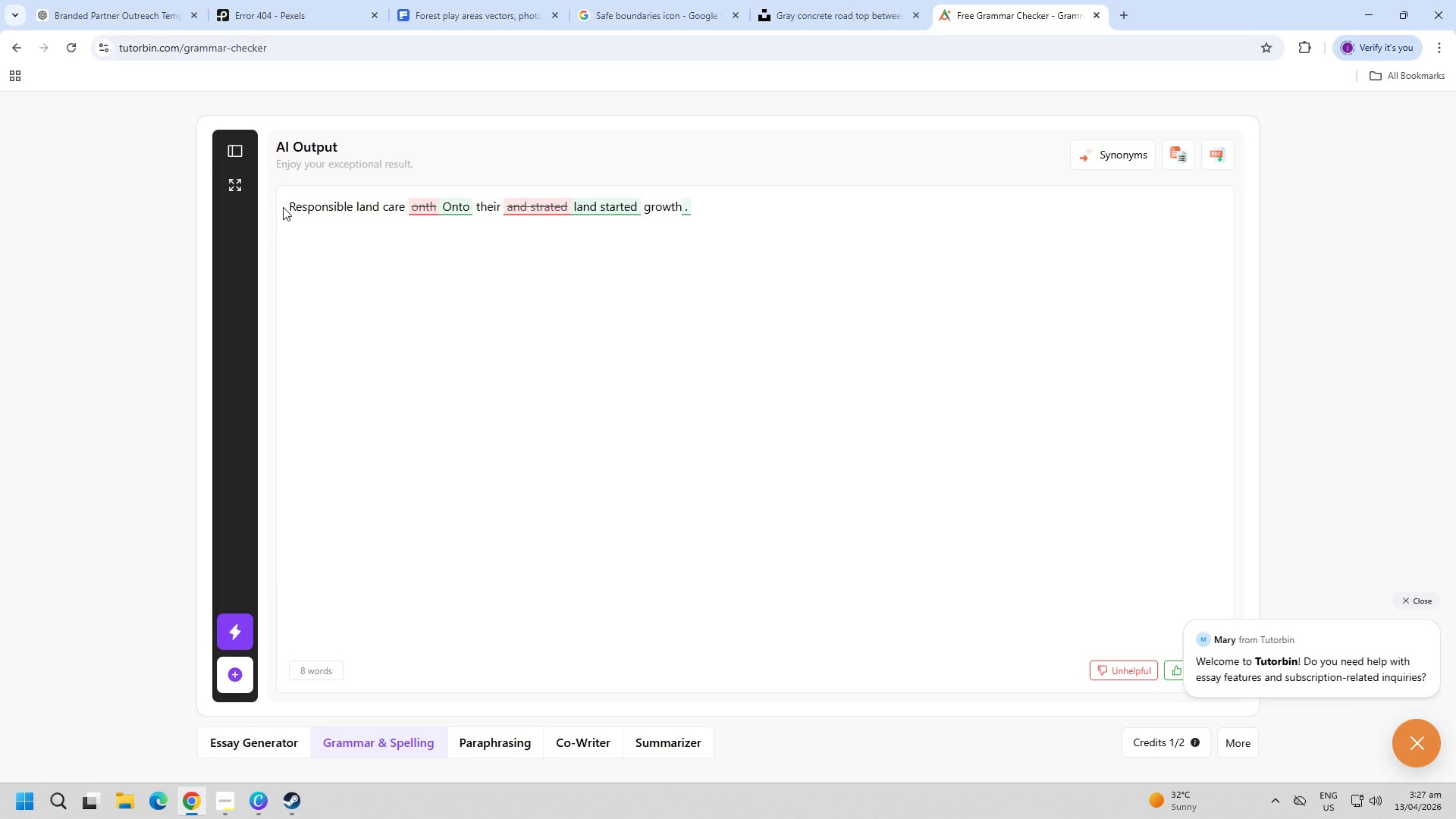 
left_click_drag(start_coordinate=[284, 207], to_coordinate=[402, 220])
 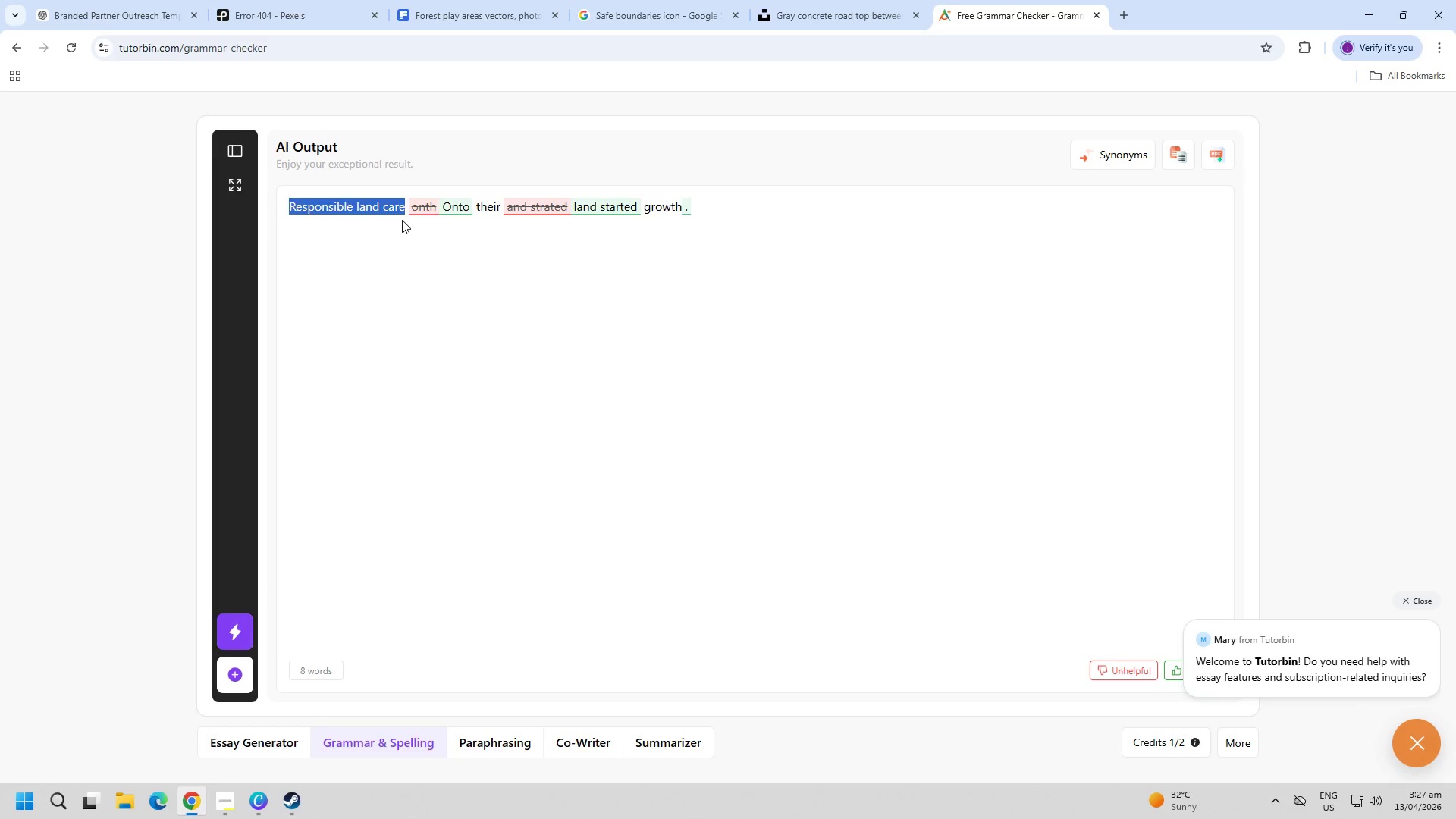 
key(Control+C)
 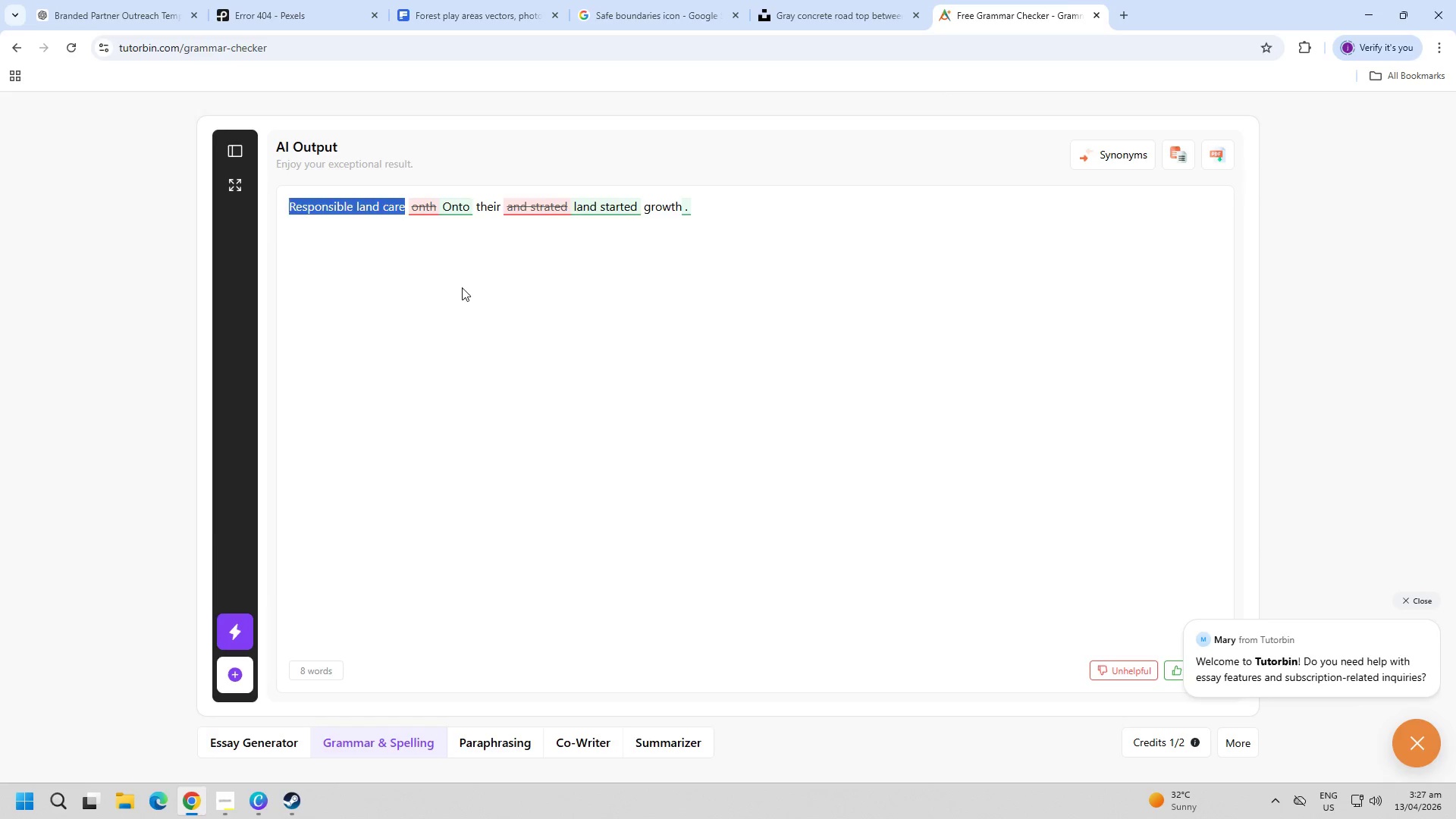 
key(Alt+AltLeft)
 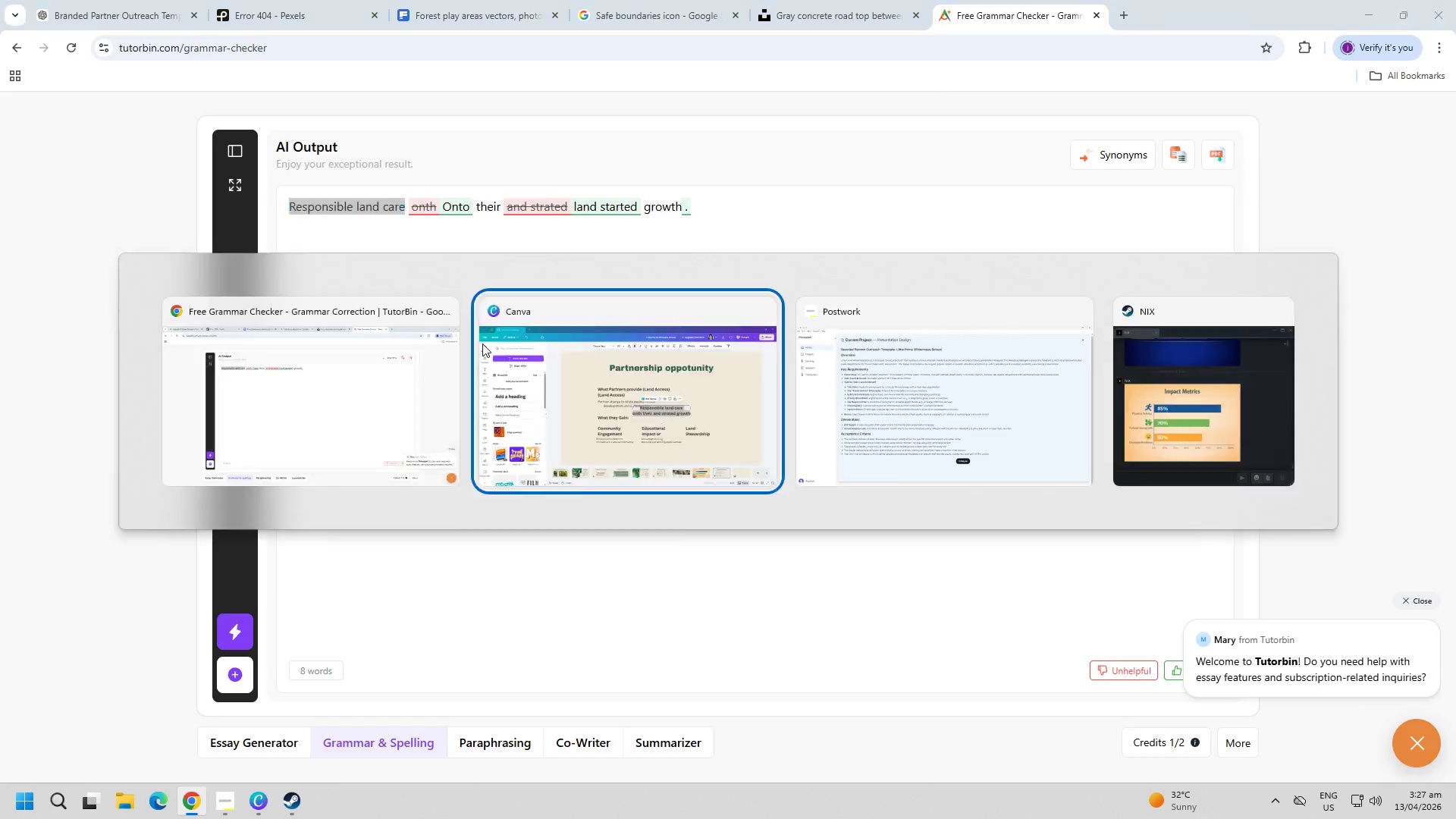 
key(Alt+Tab)
 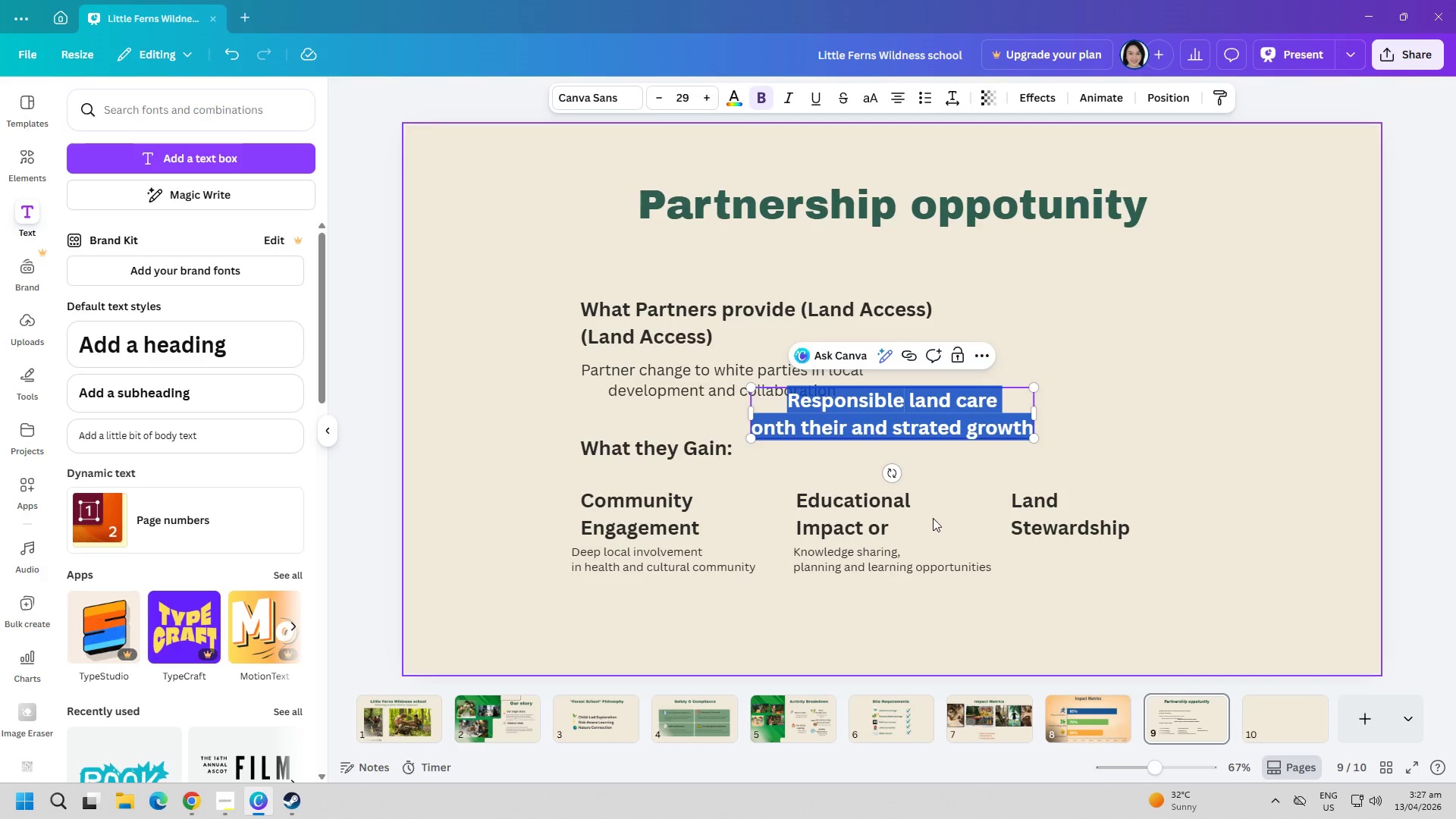 
key(Control+ControlLeft)
 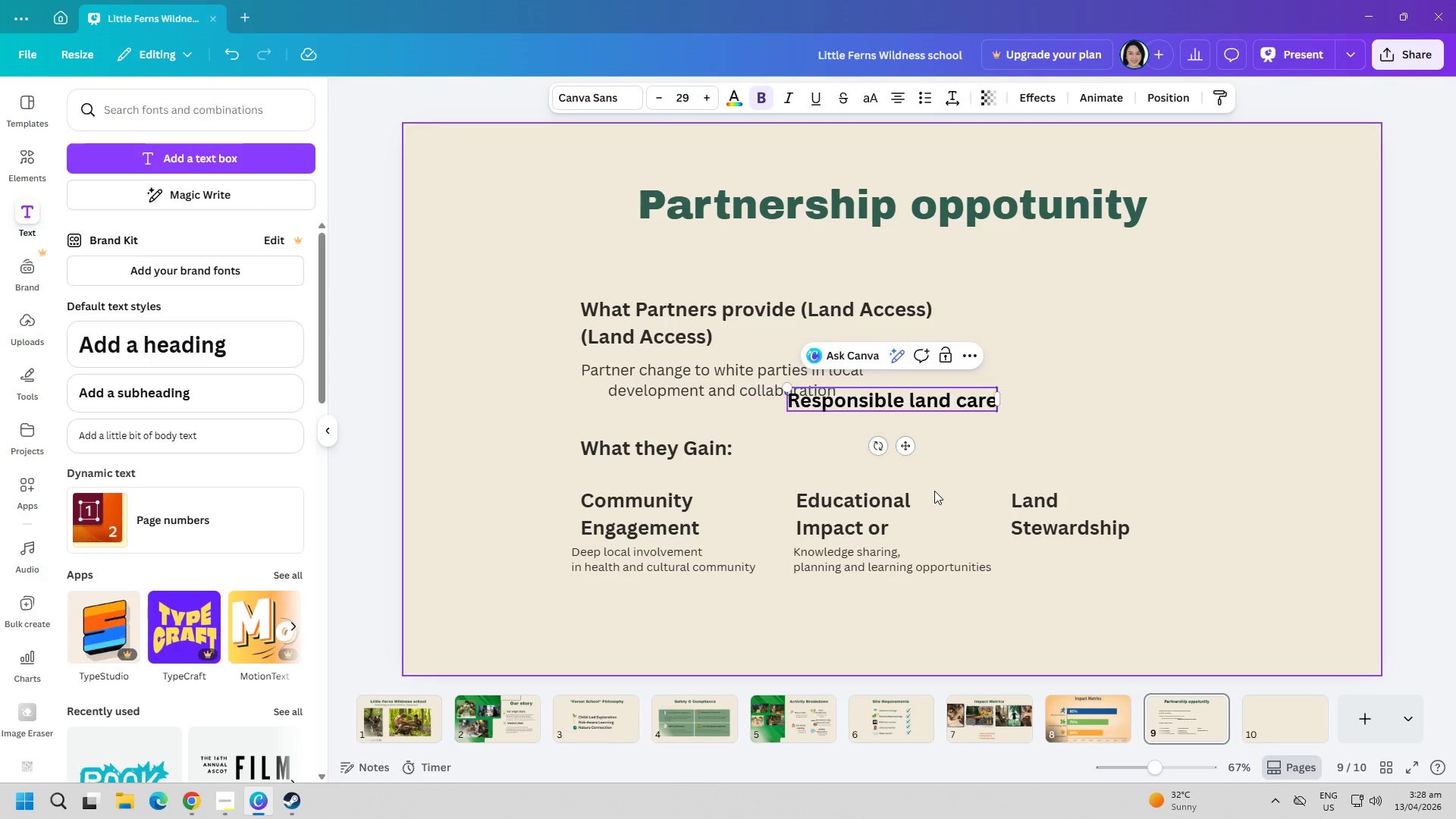 
key(Control+V)
 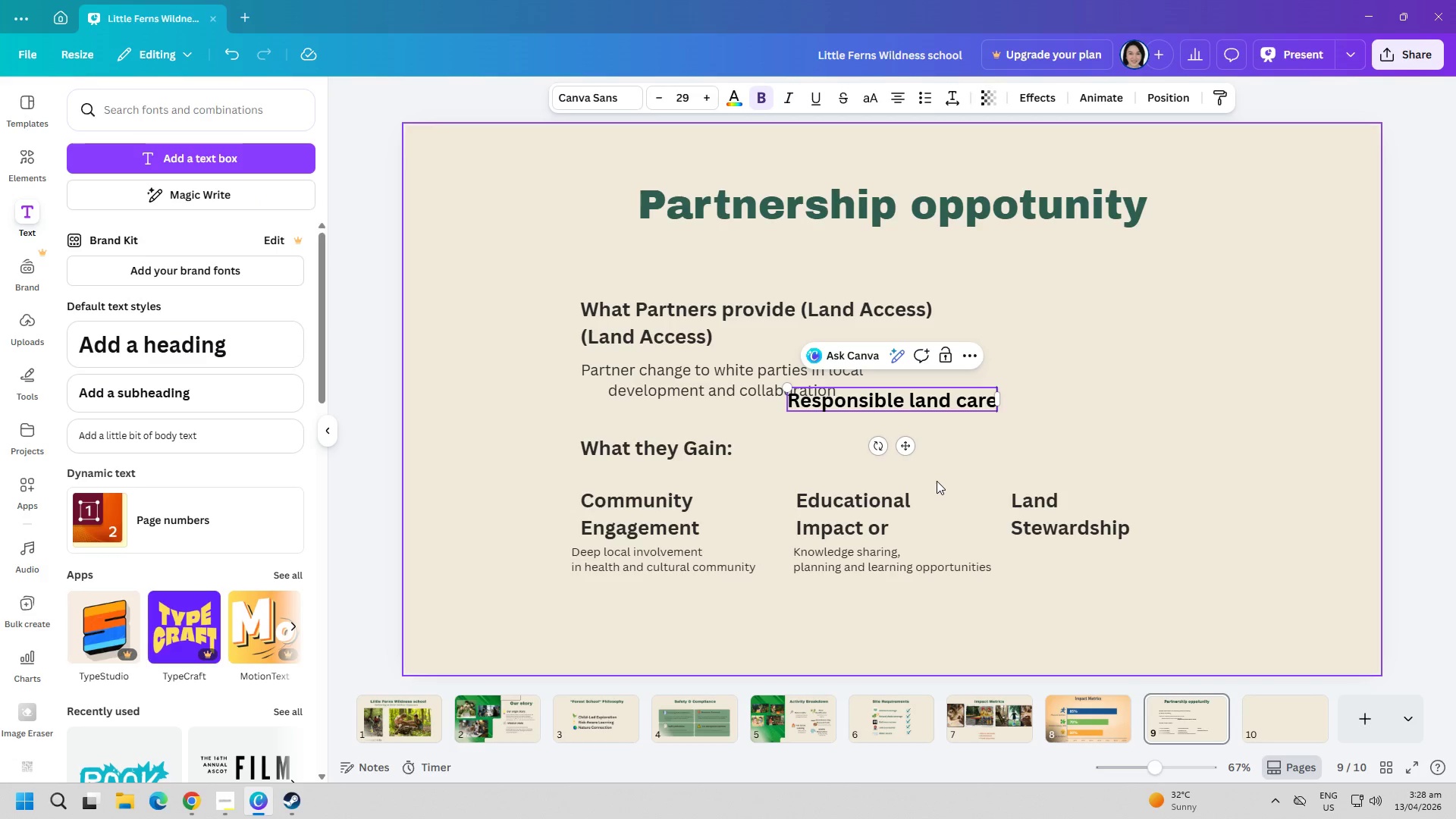 
key(Space)
 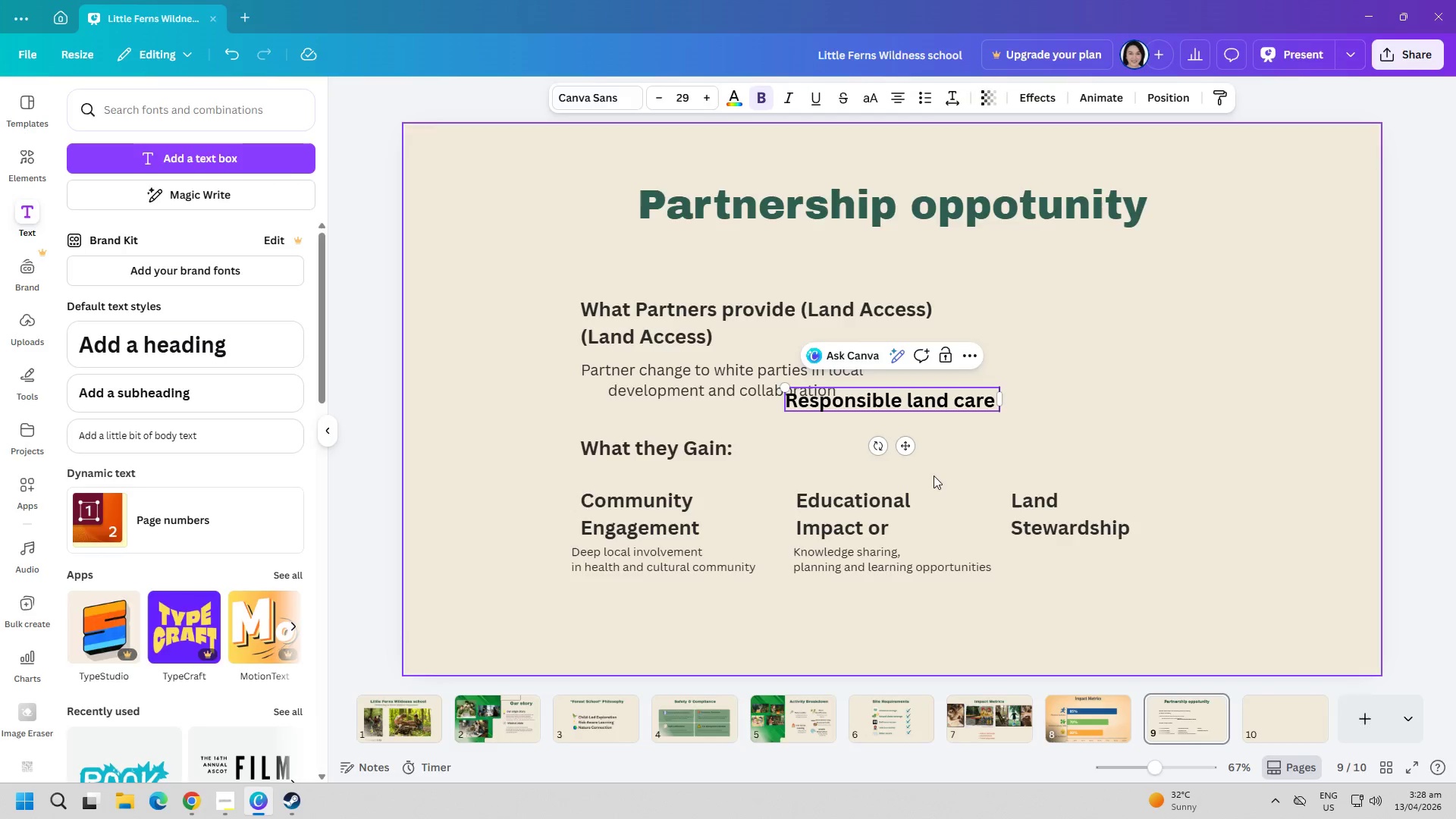 
key(Alt+AltLeft)
 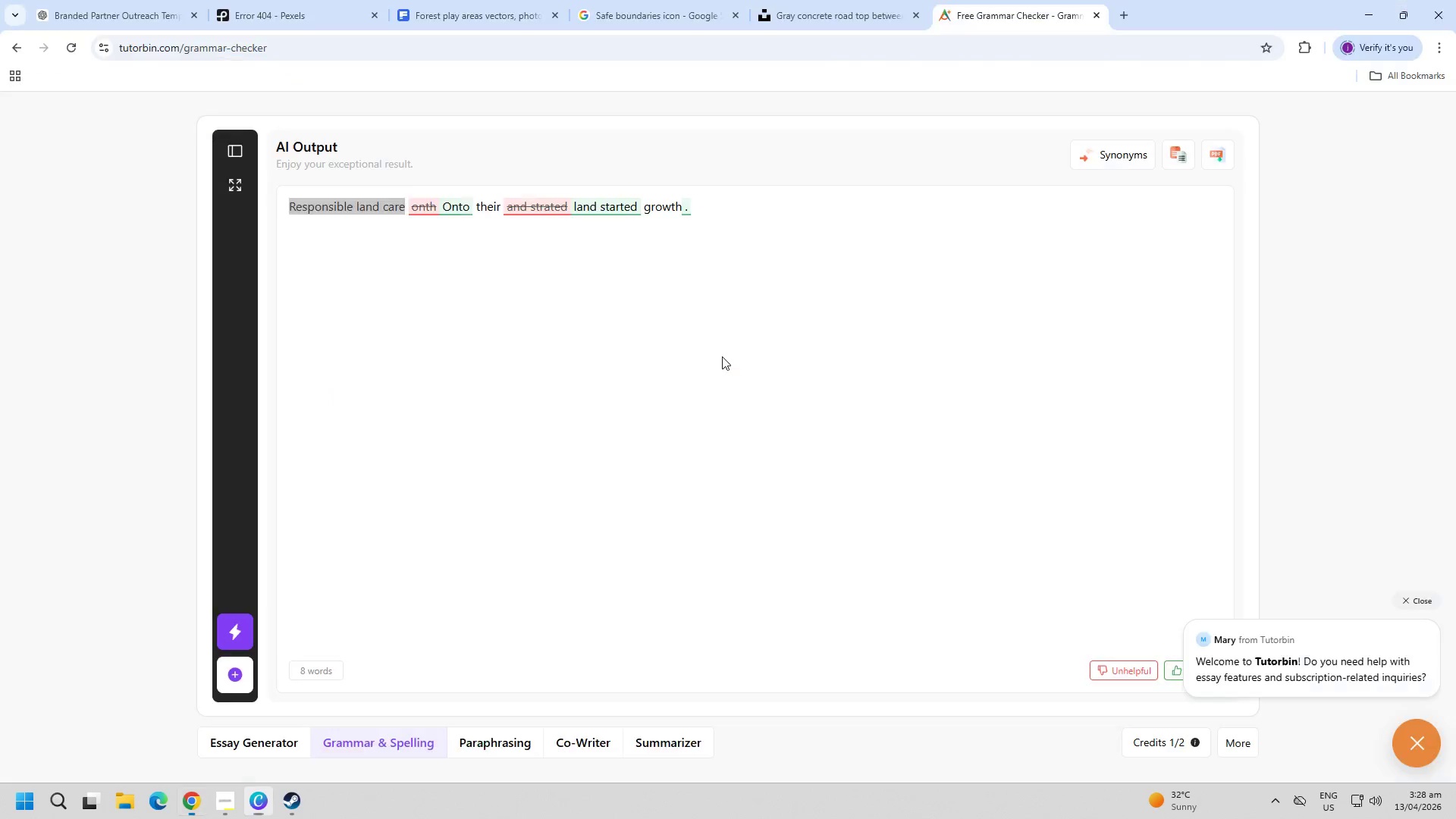 
key(Alt+Tab)
 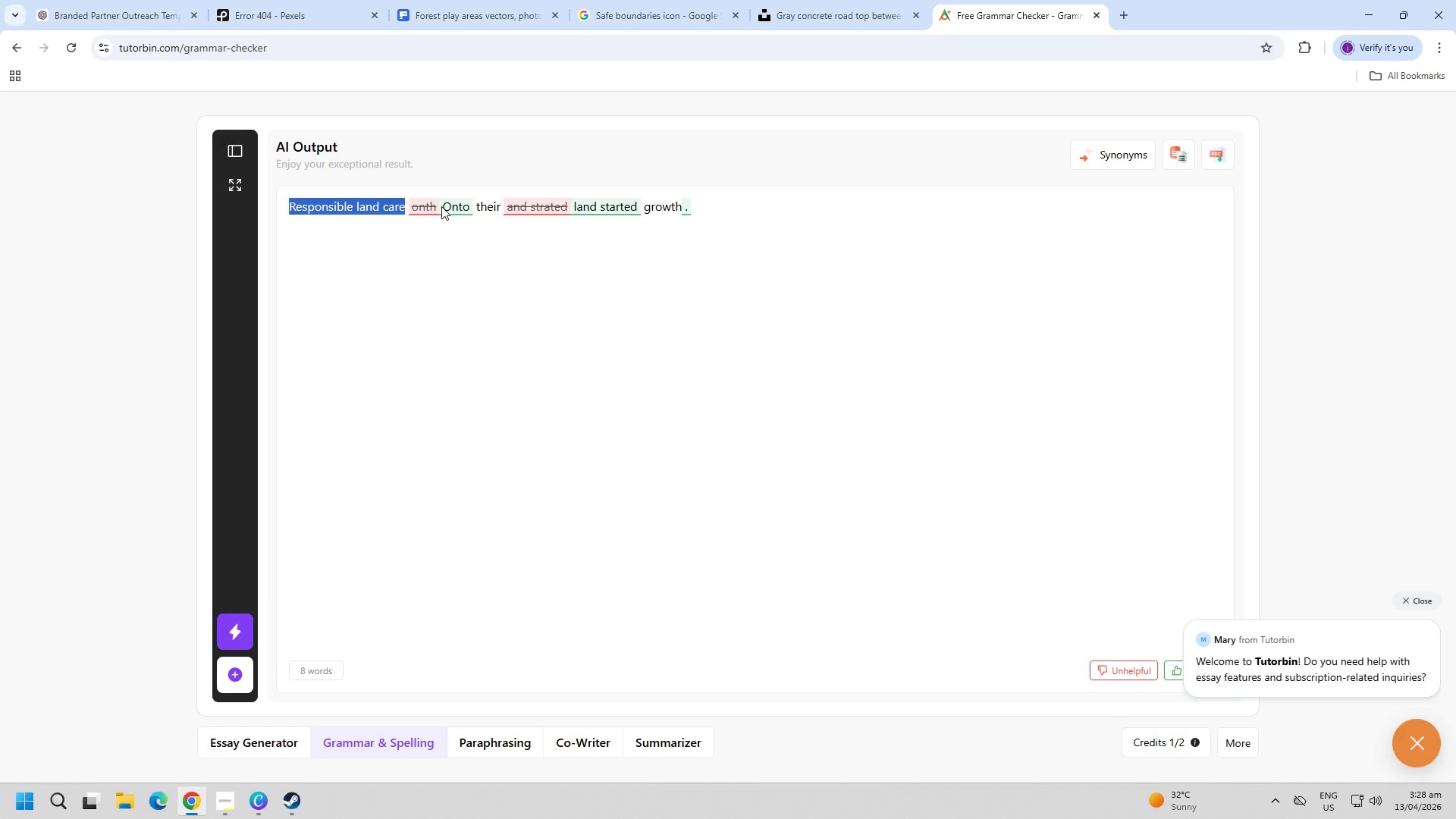 
left_click_drag(start_coordinate=[441, 206], to_coordinate=[503, 206])
 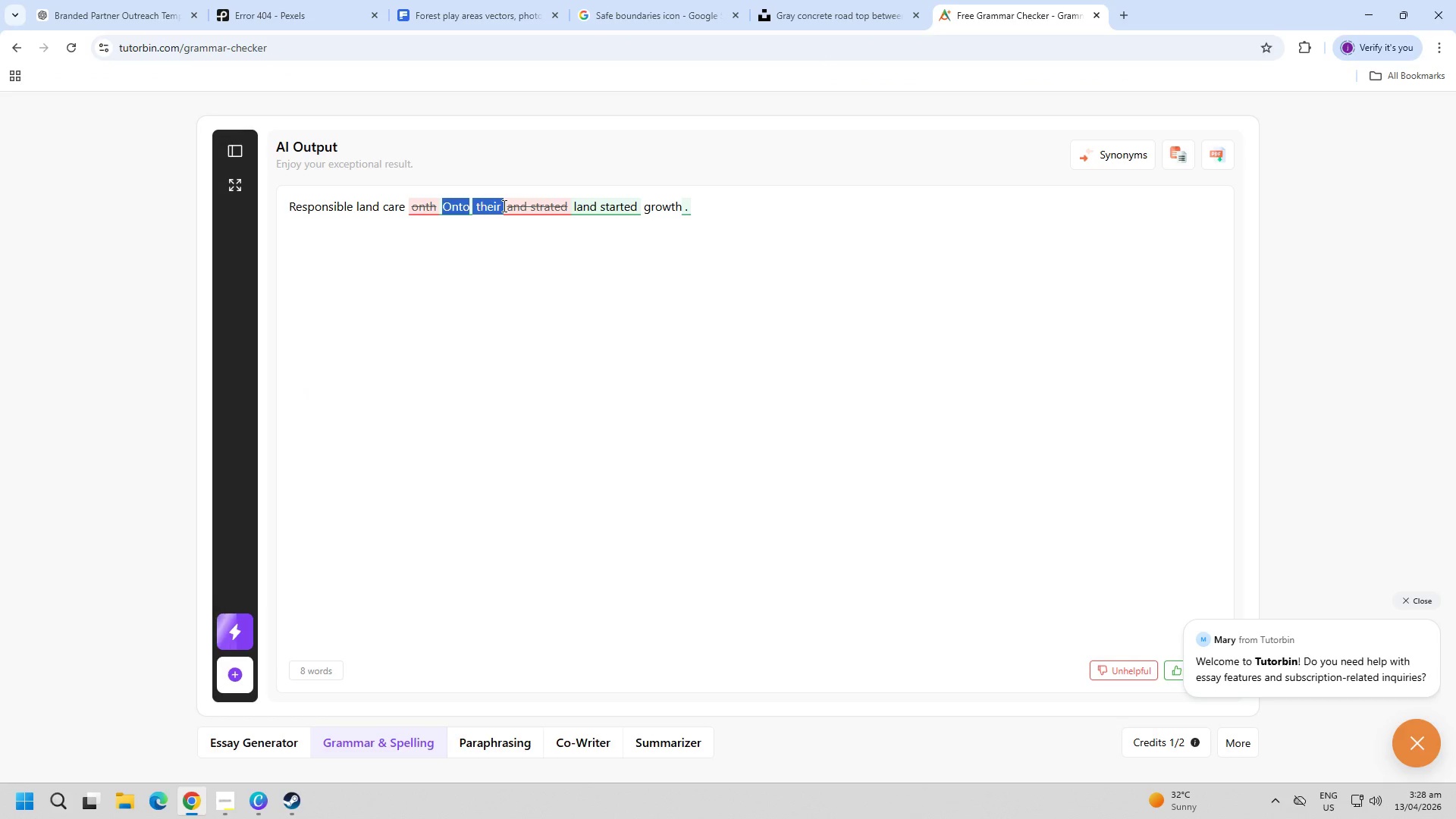 
key(Control+ControlLeft)
 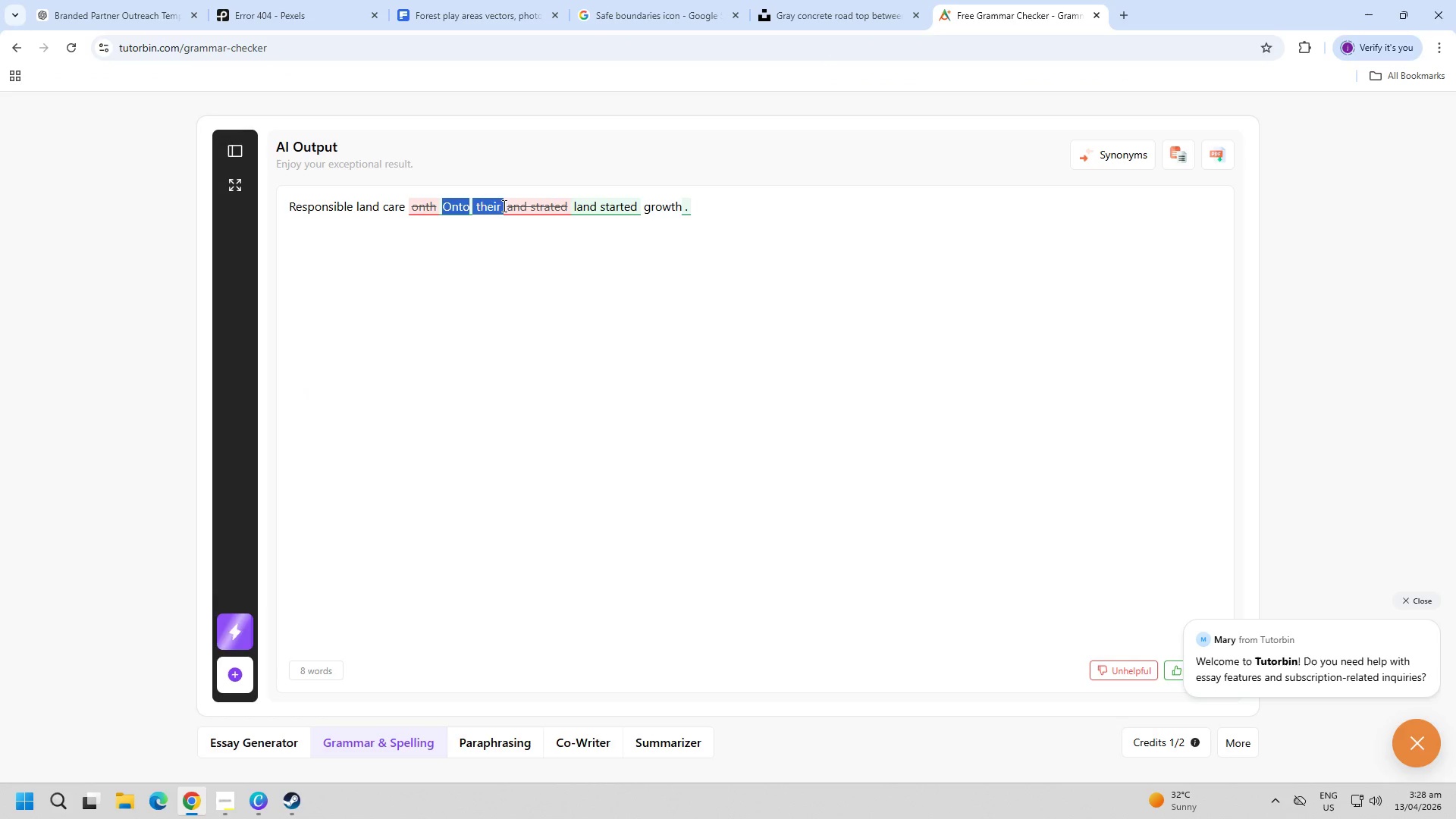 
key(Control+C)
 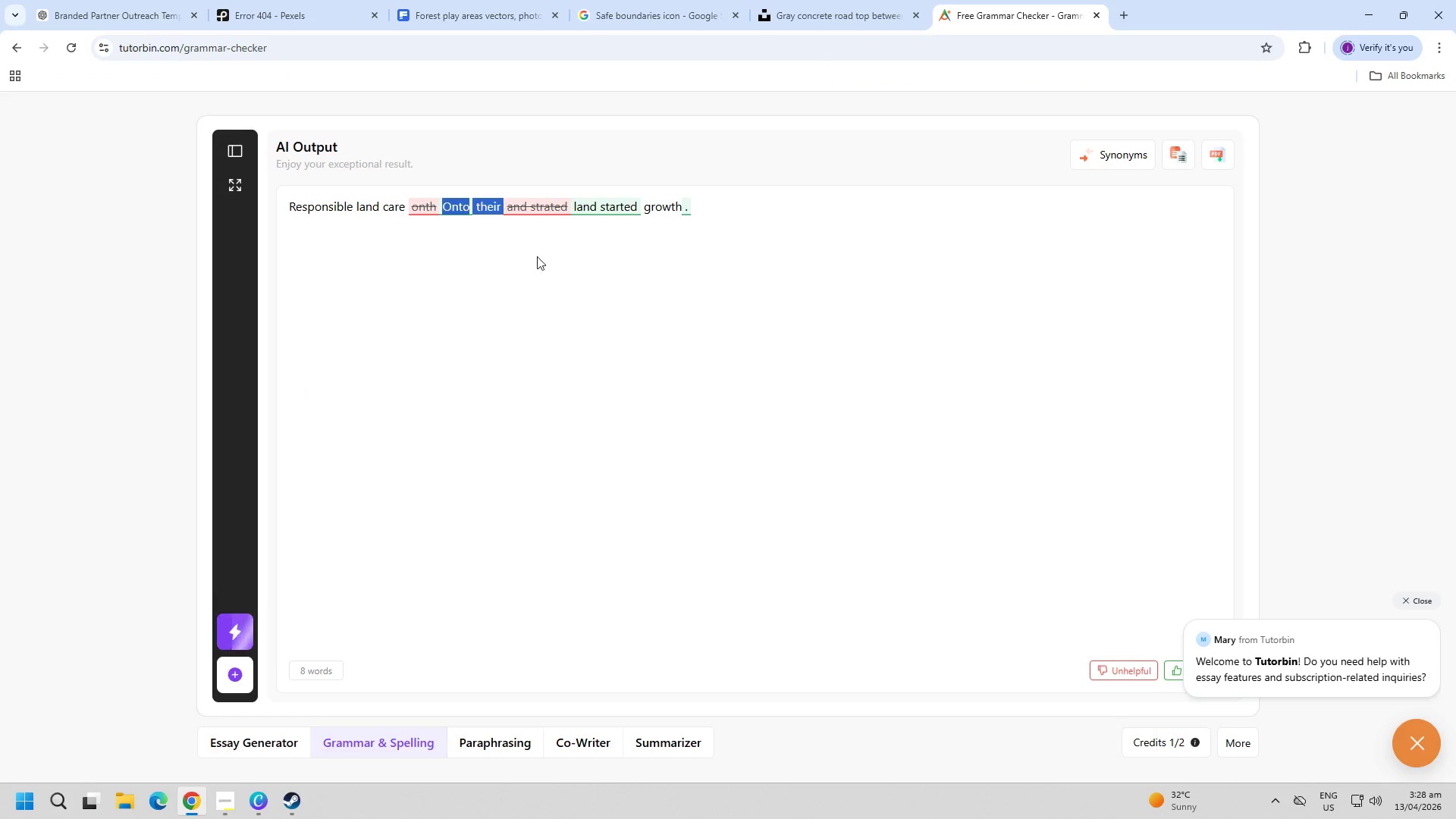 
key(Alt+AltLeft)
 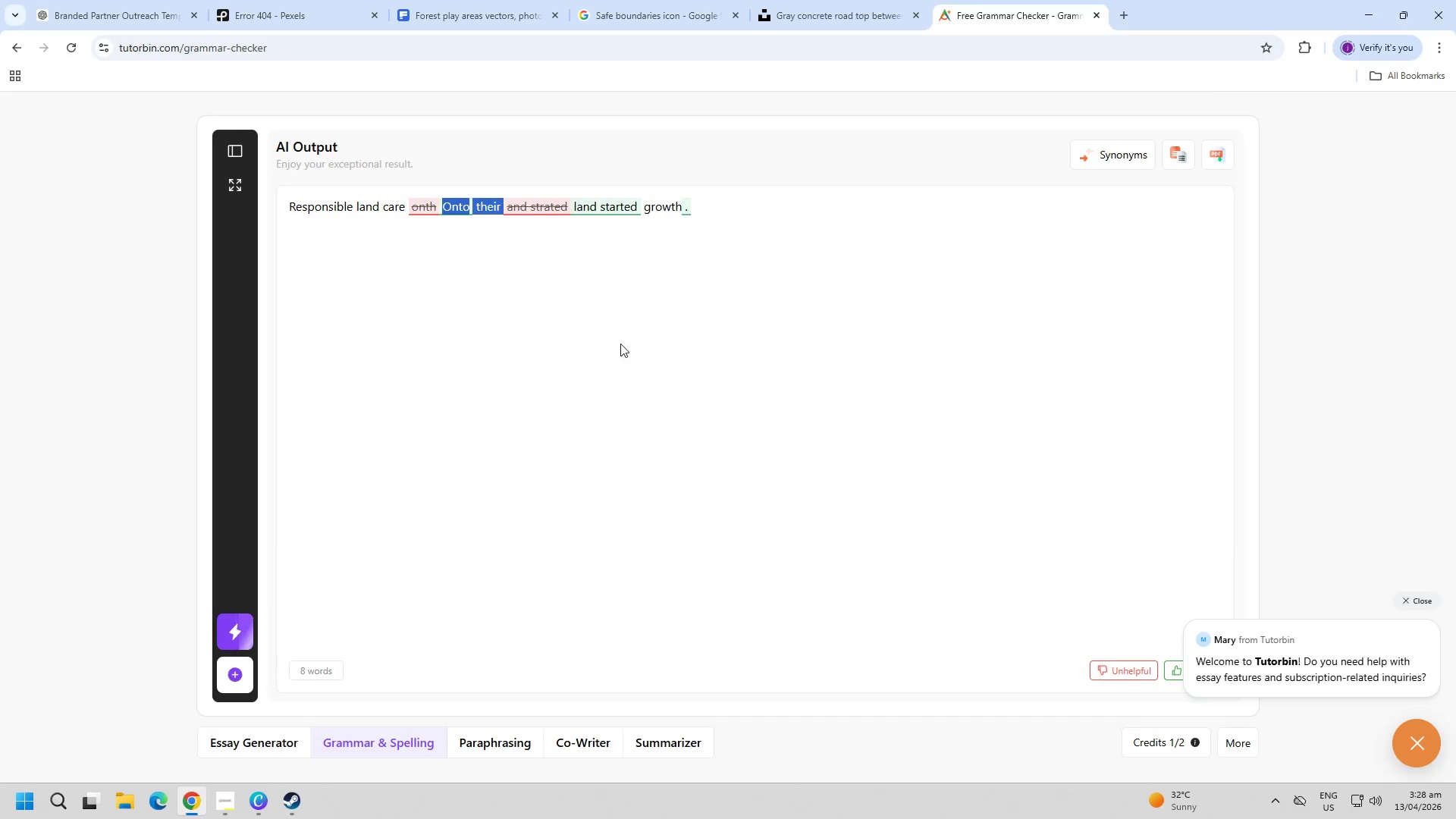 
key(Alt+Tab)
 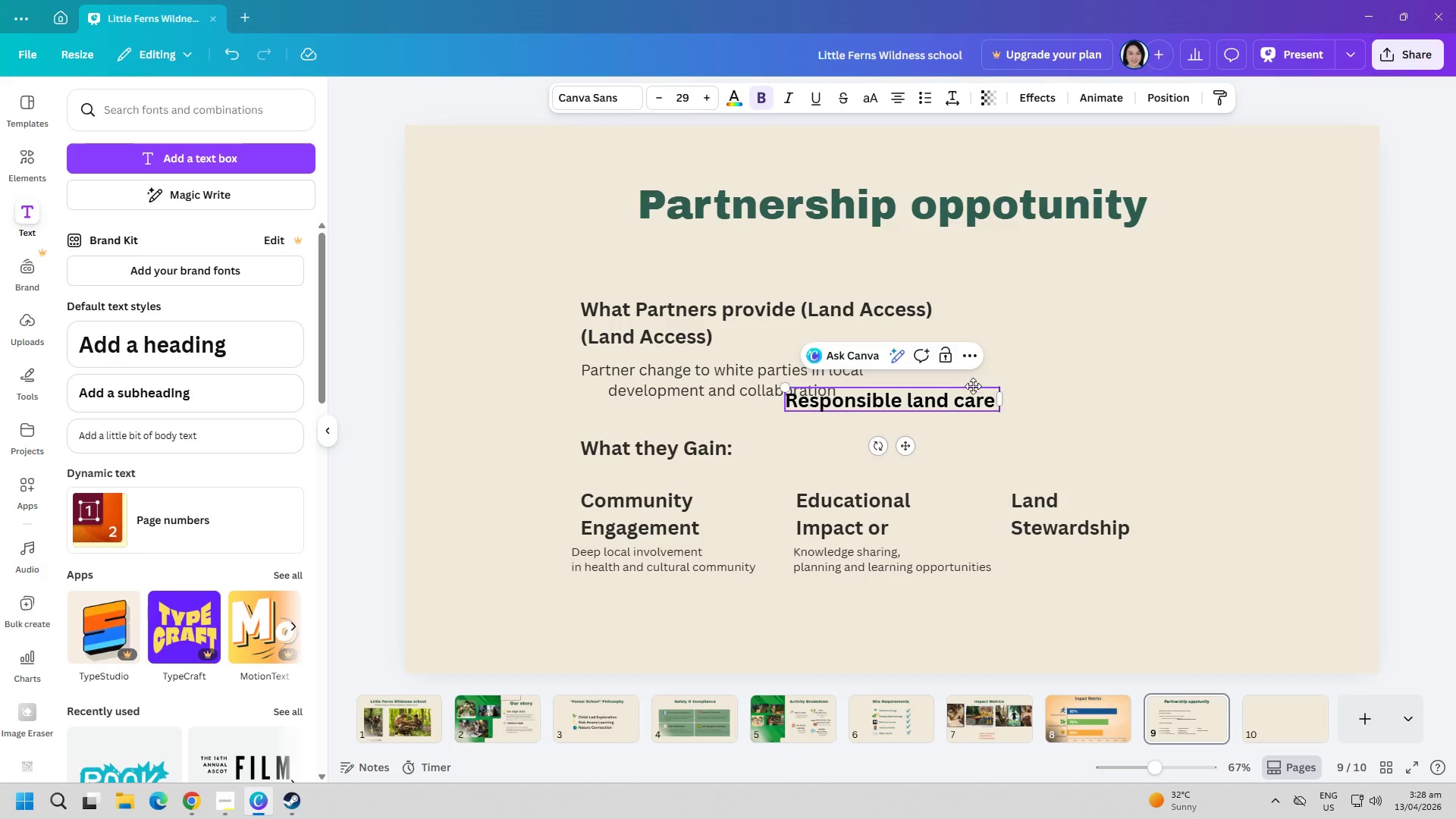 
left_click([972, 398])
 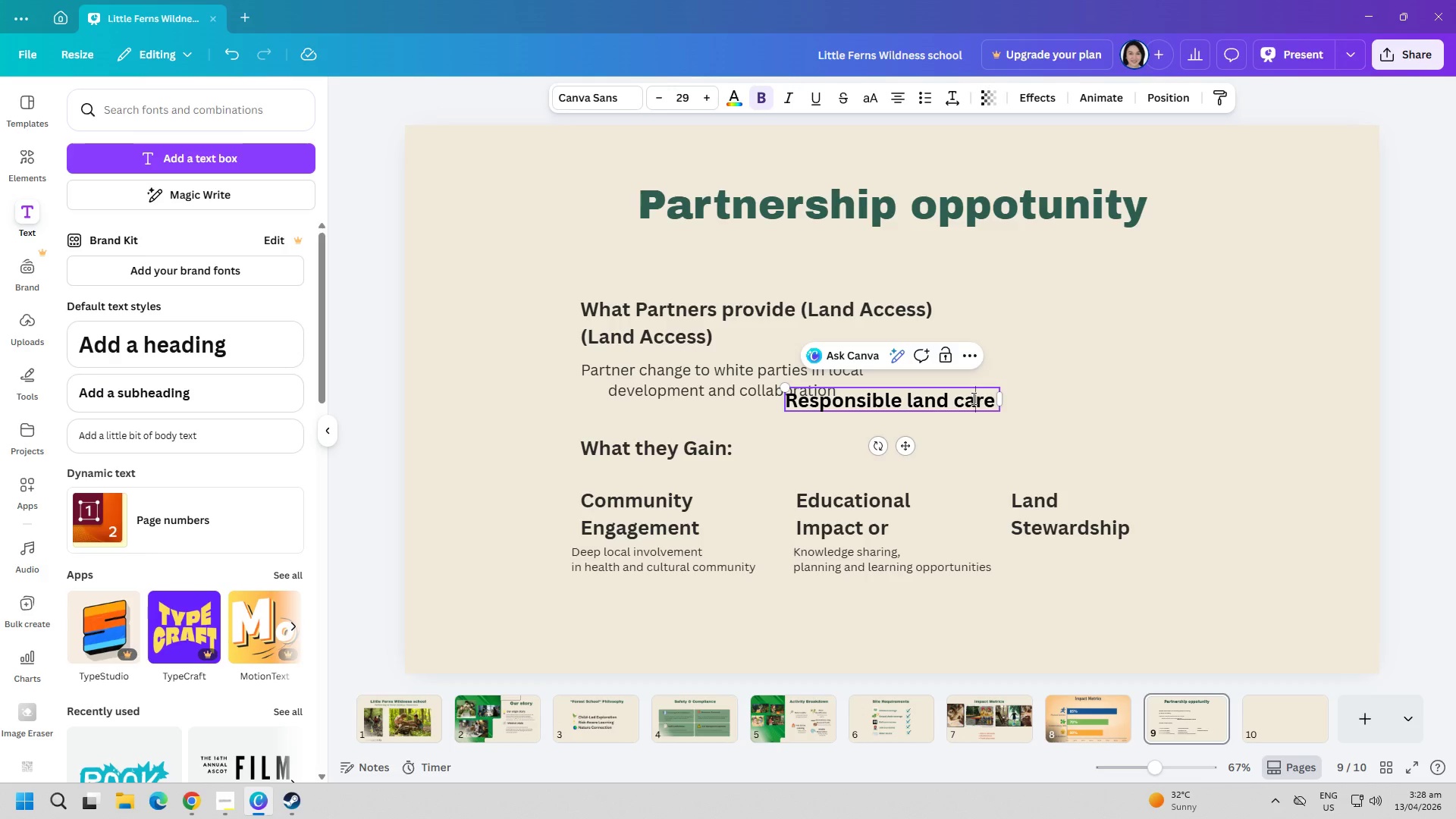 
key(ArrowRight)
 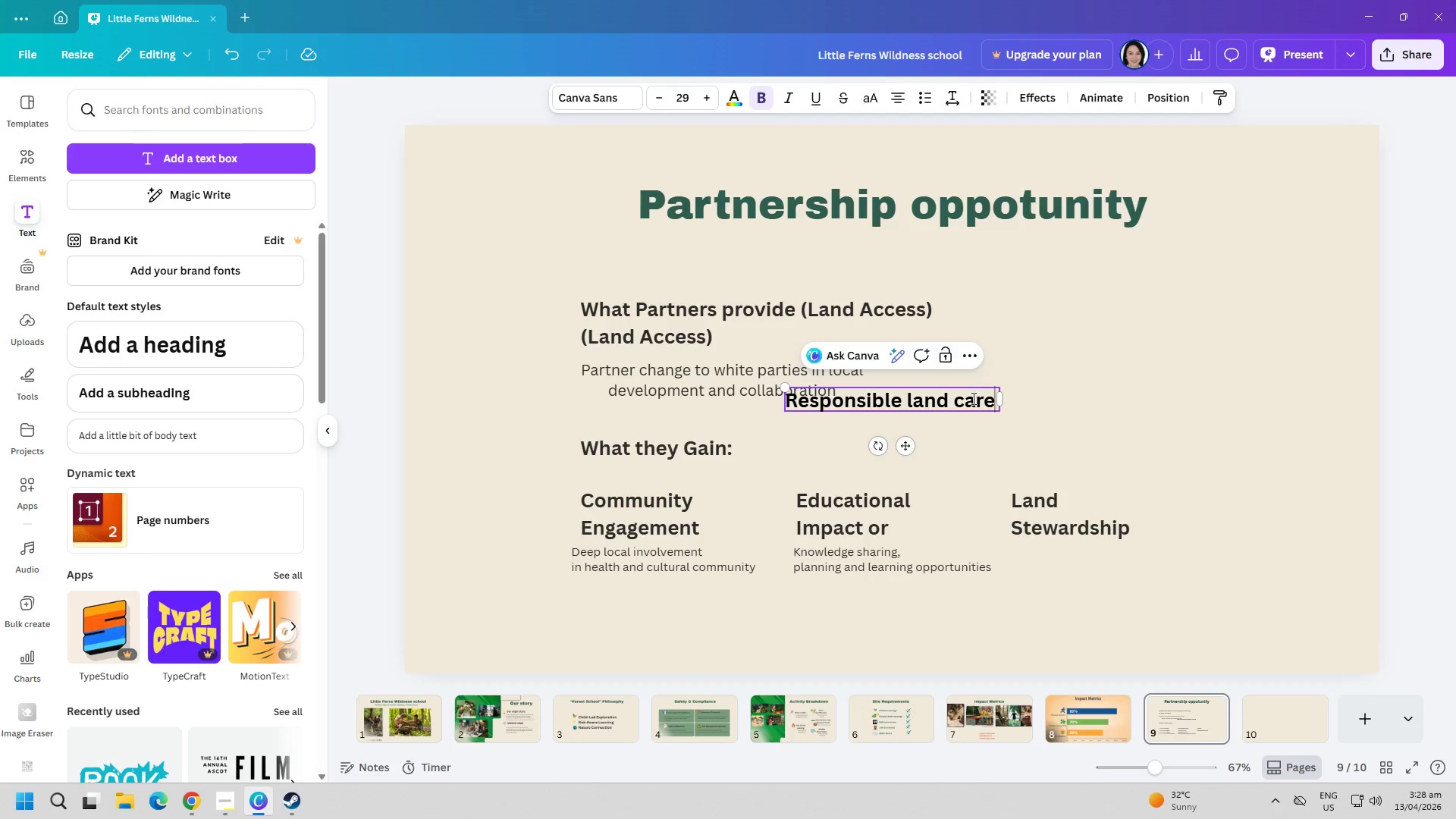 
key(ArrowRight)
 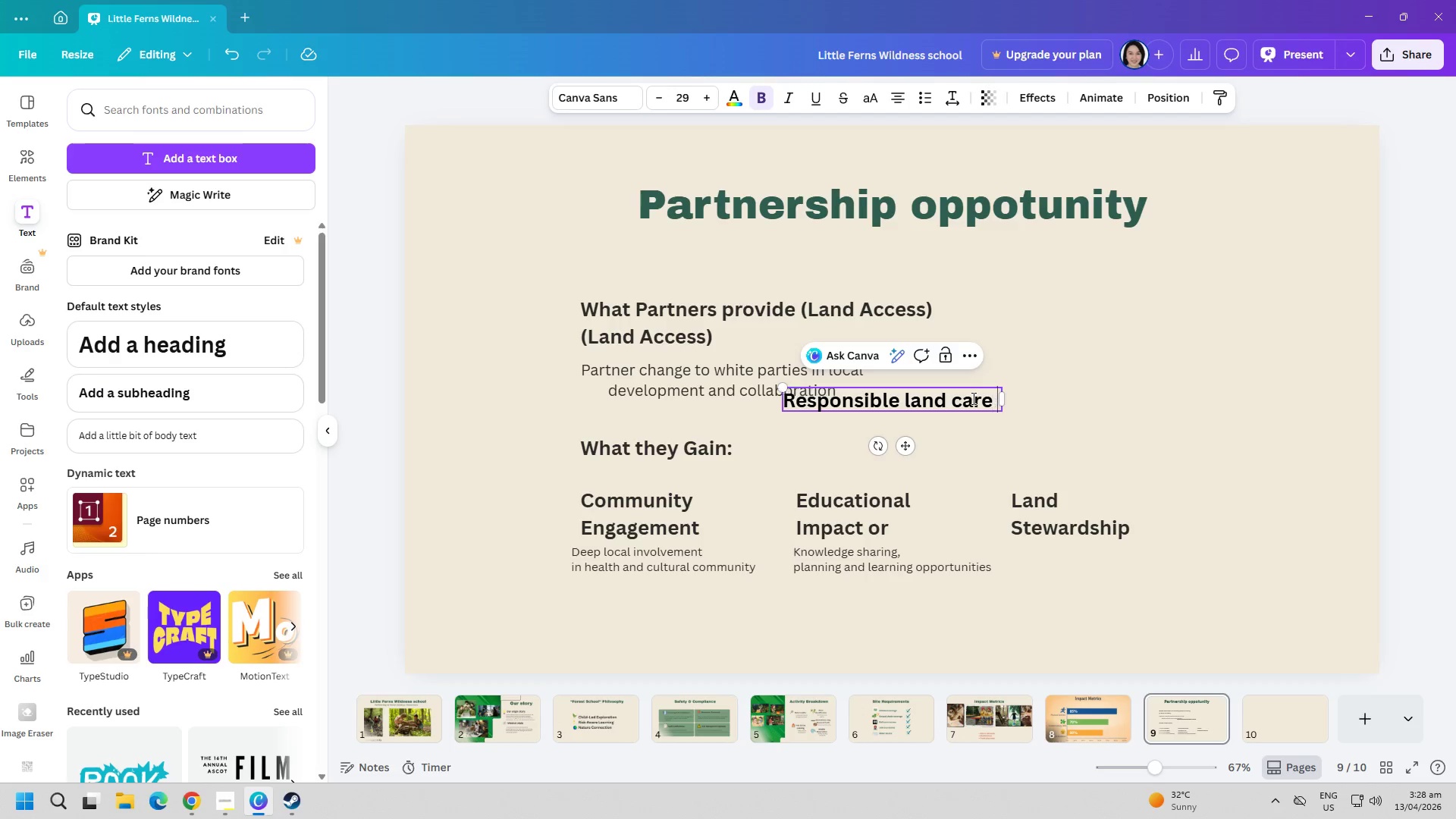 
key(Space)
 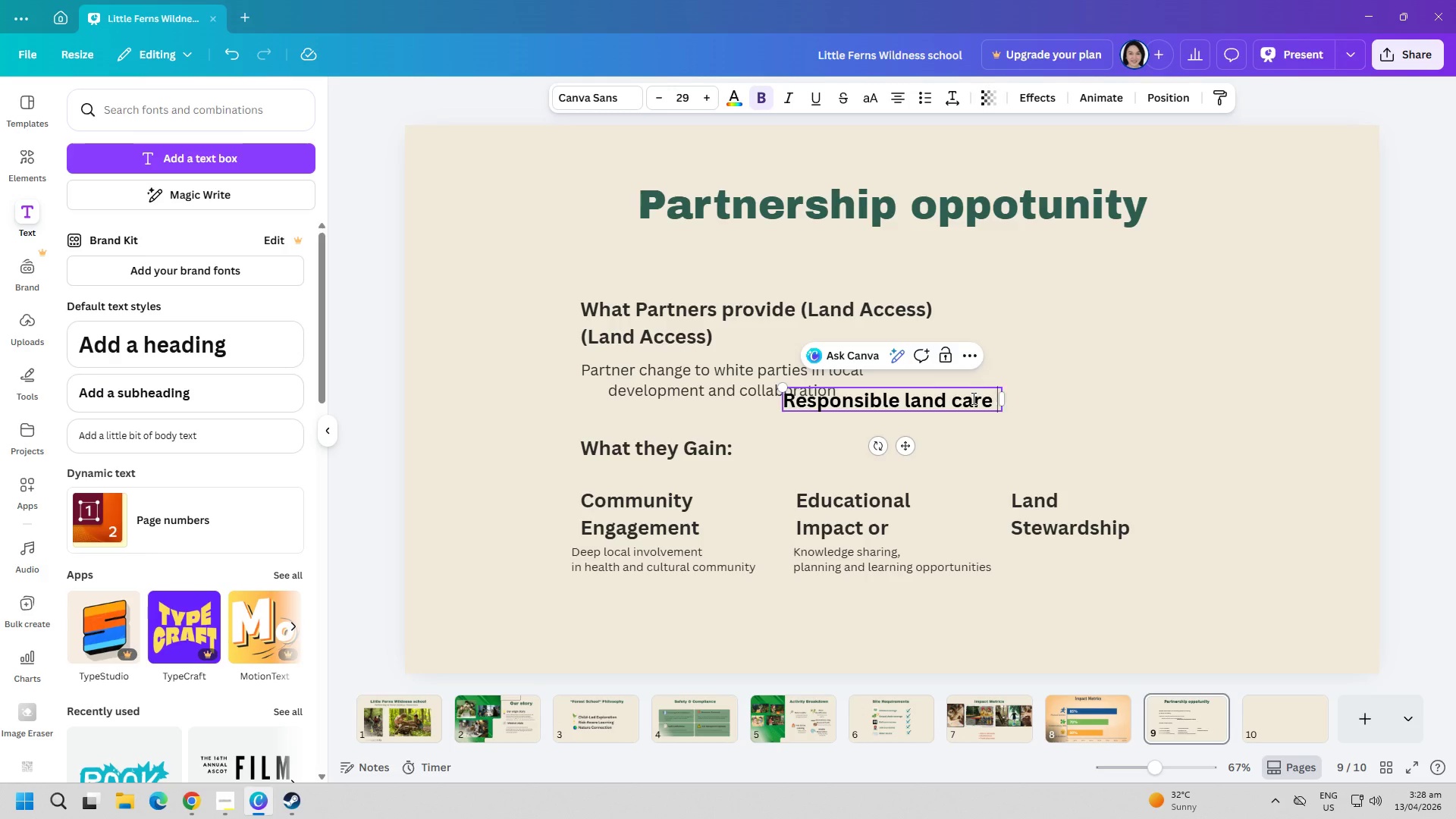 
key(Control+ControlLeft)
 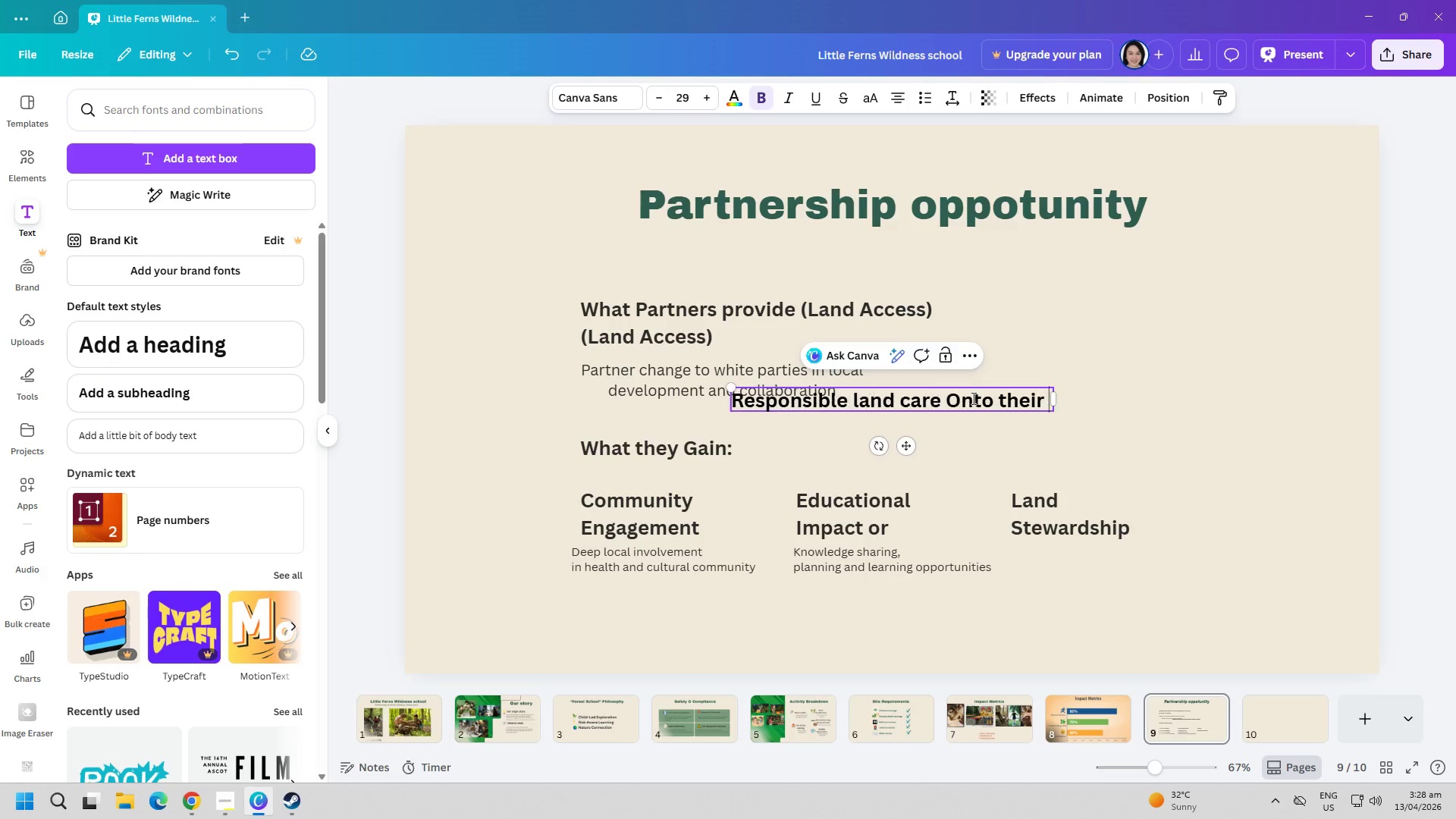 
key(Control+V)
 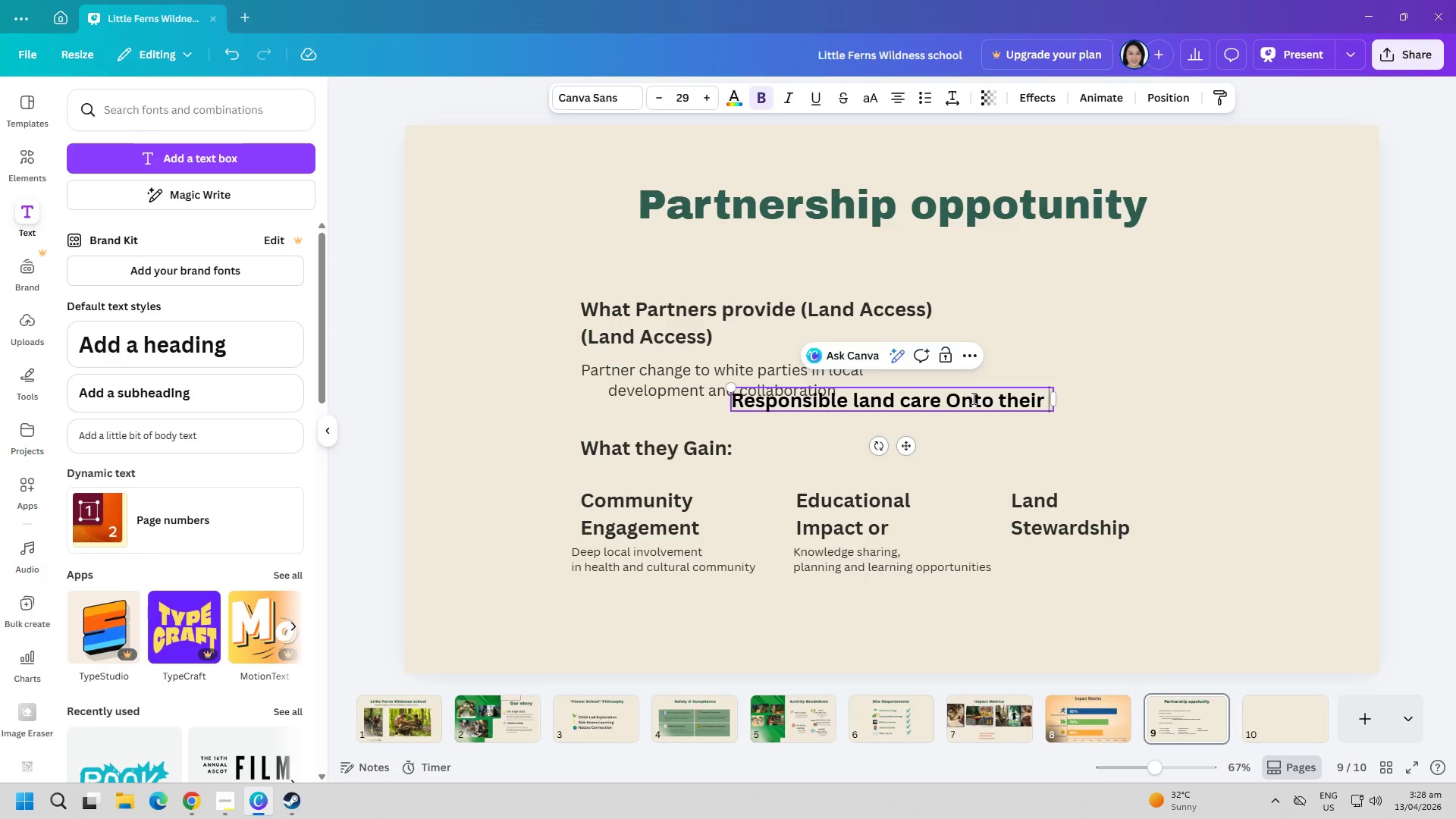 
key(Alt+AltLeft)
 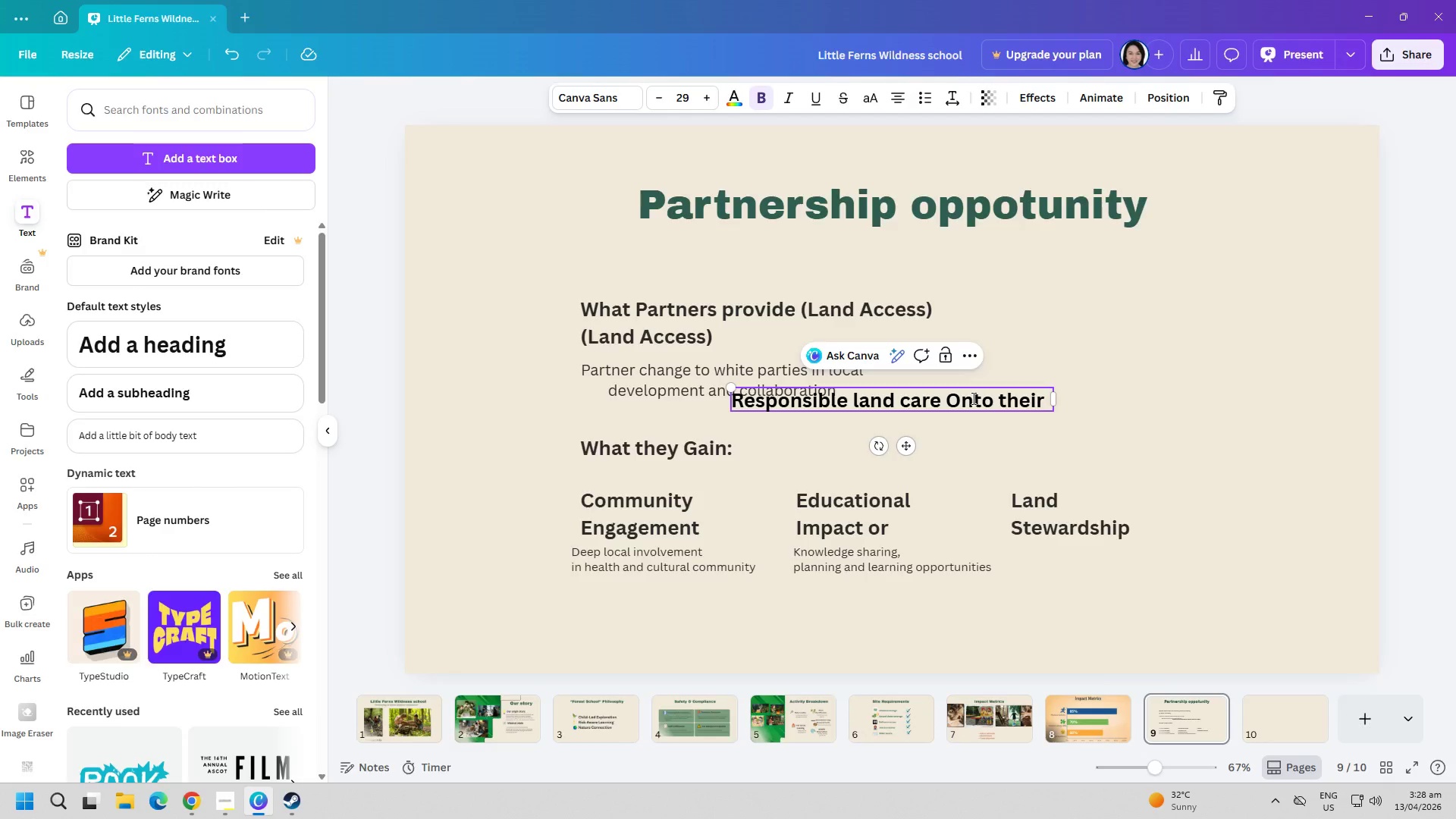 
key(Alt+Tab)
 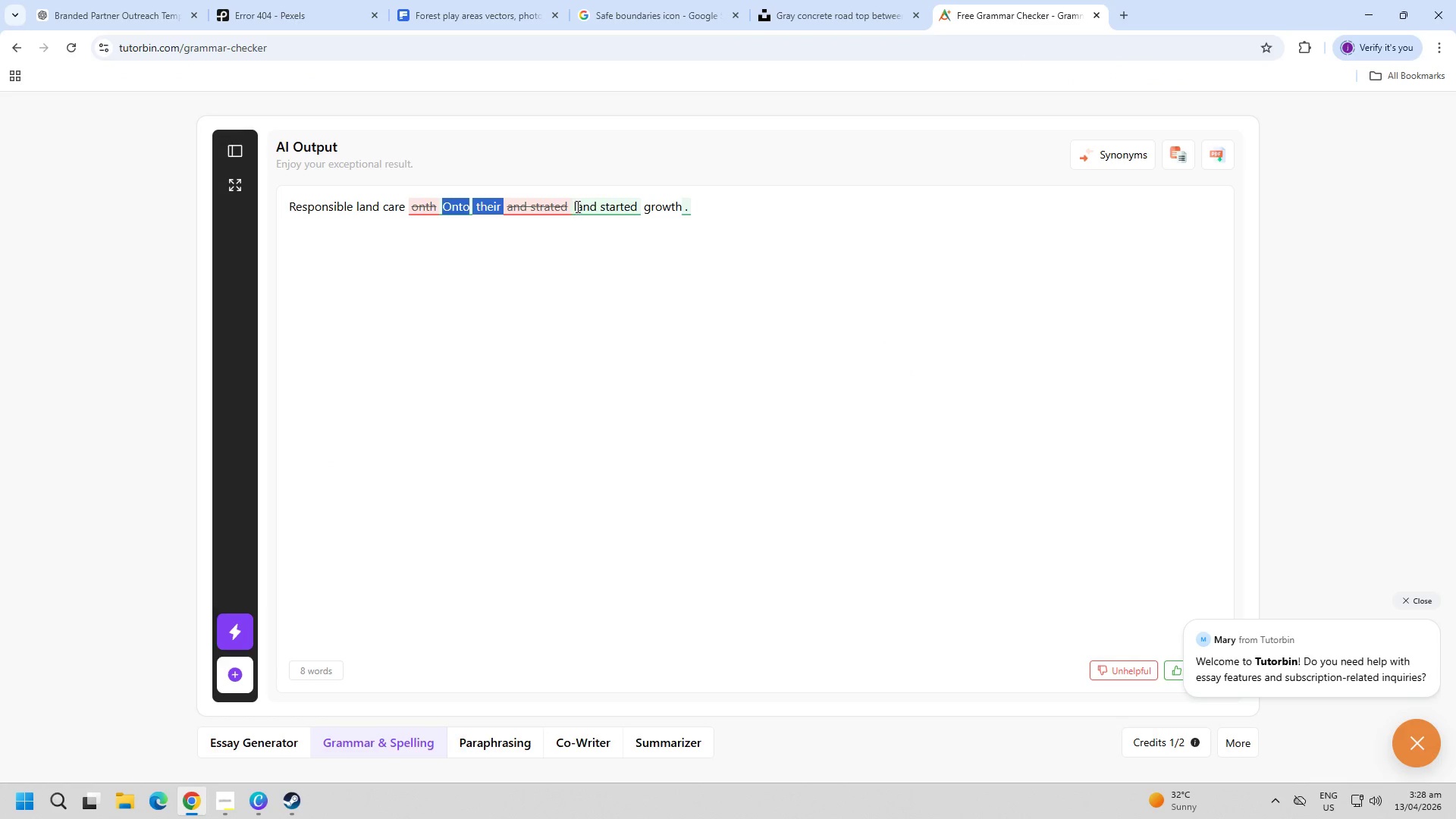 
left_click_drag(start_coordinate=[572, 206], to_coordinate=[694, 201])
 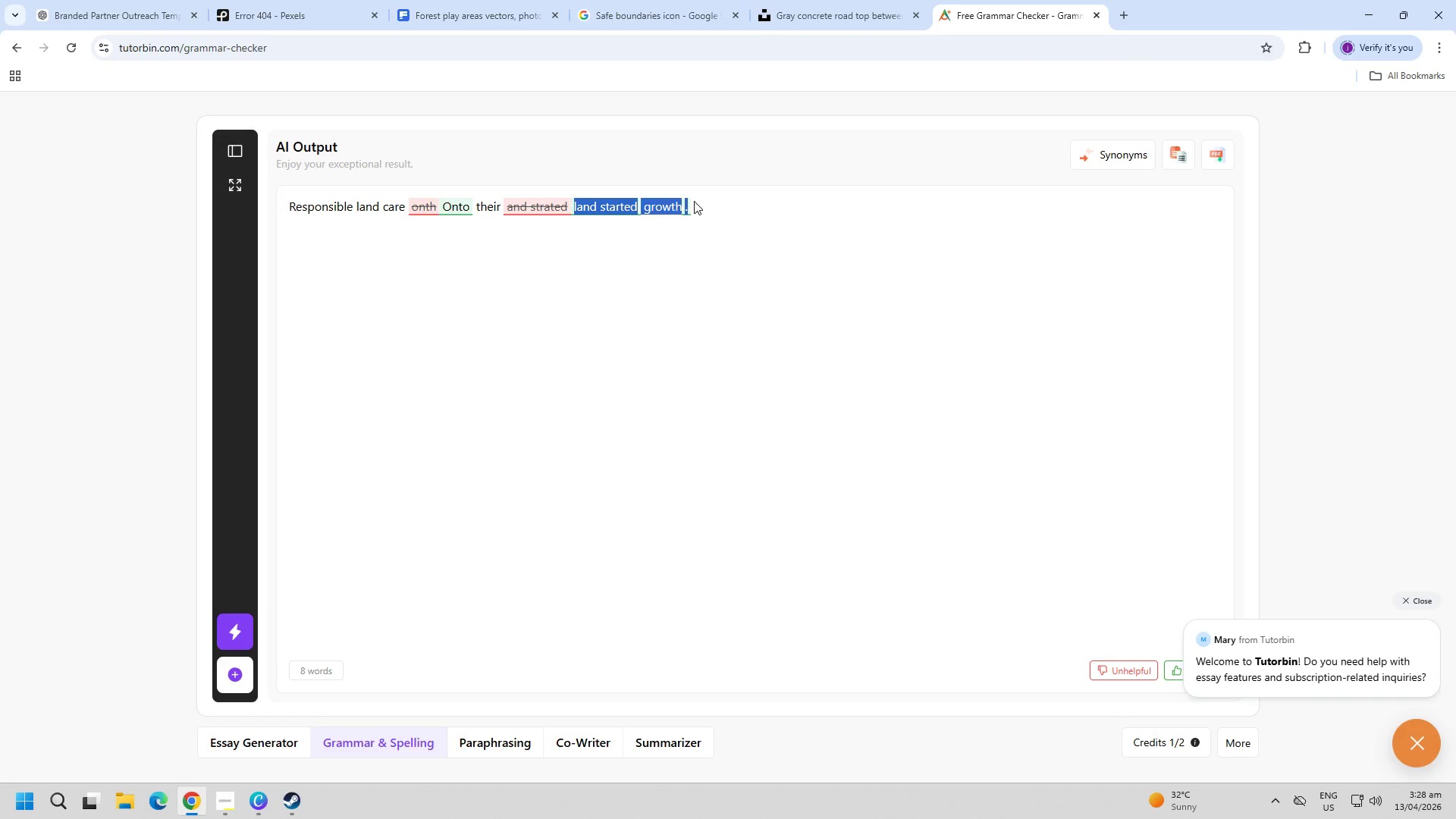 
key(Control+C)
 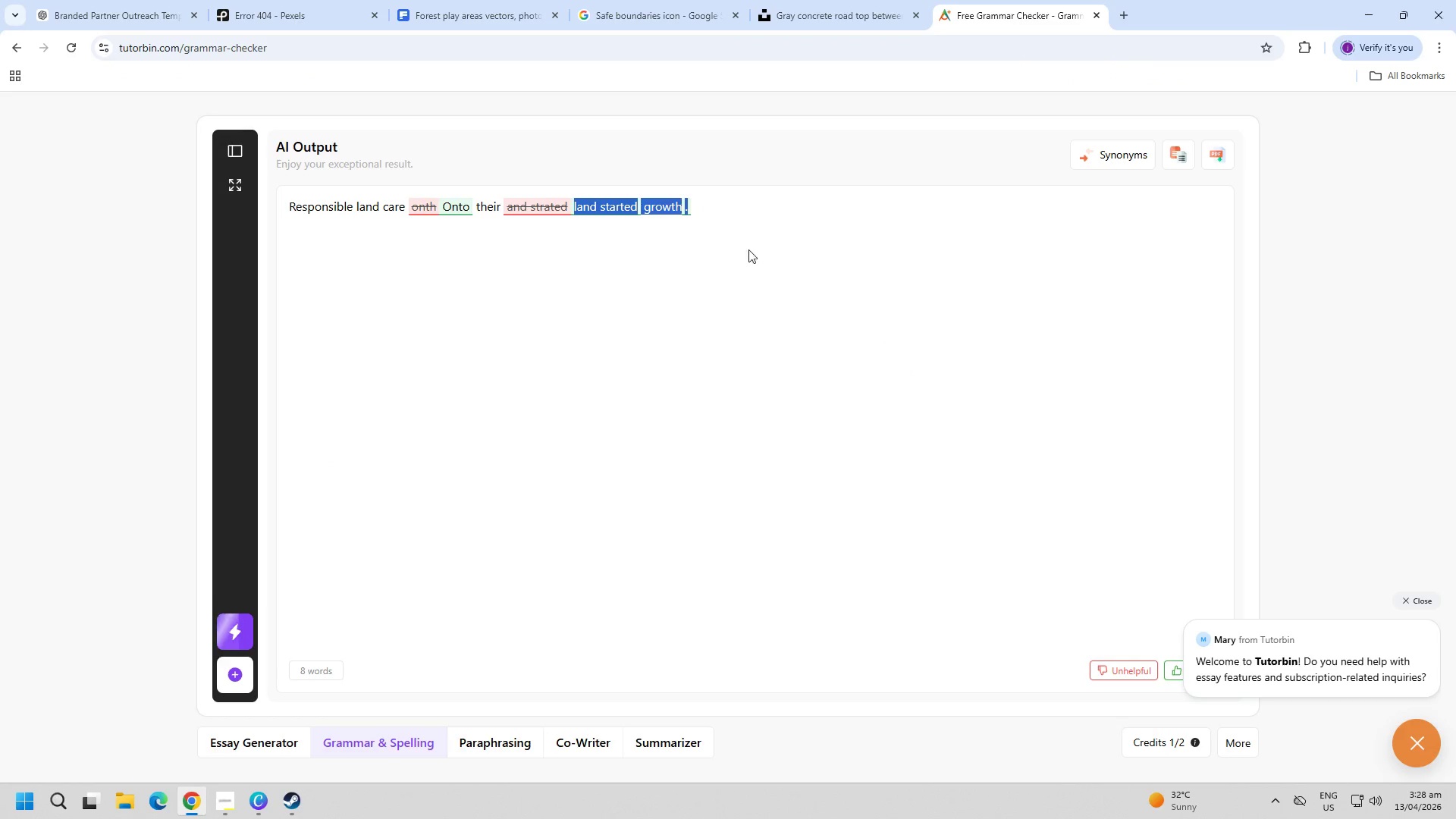 
key(Alt+AltLeft)
 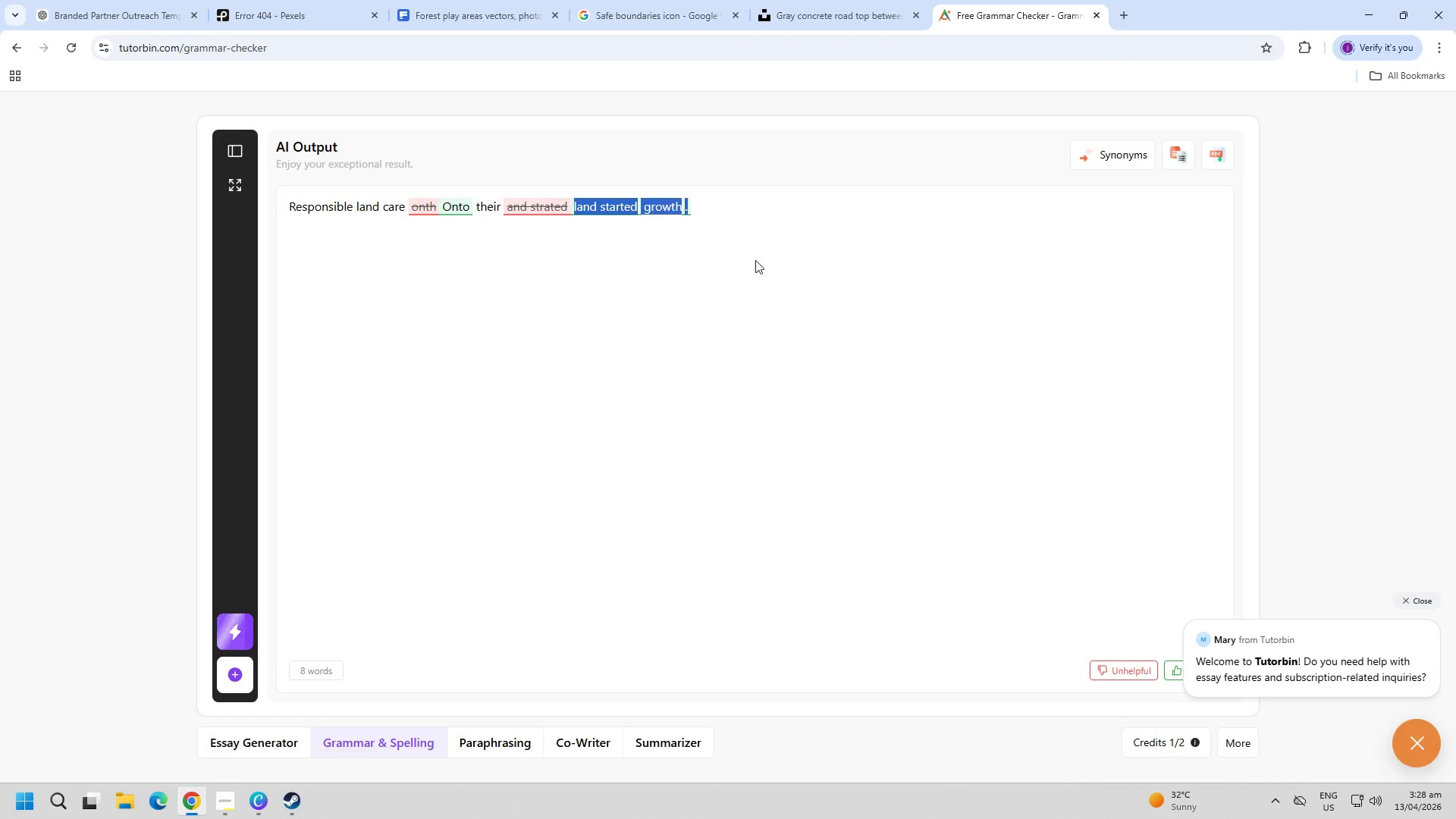 
key(Alt+Tab)
 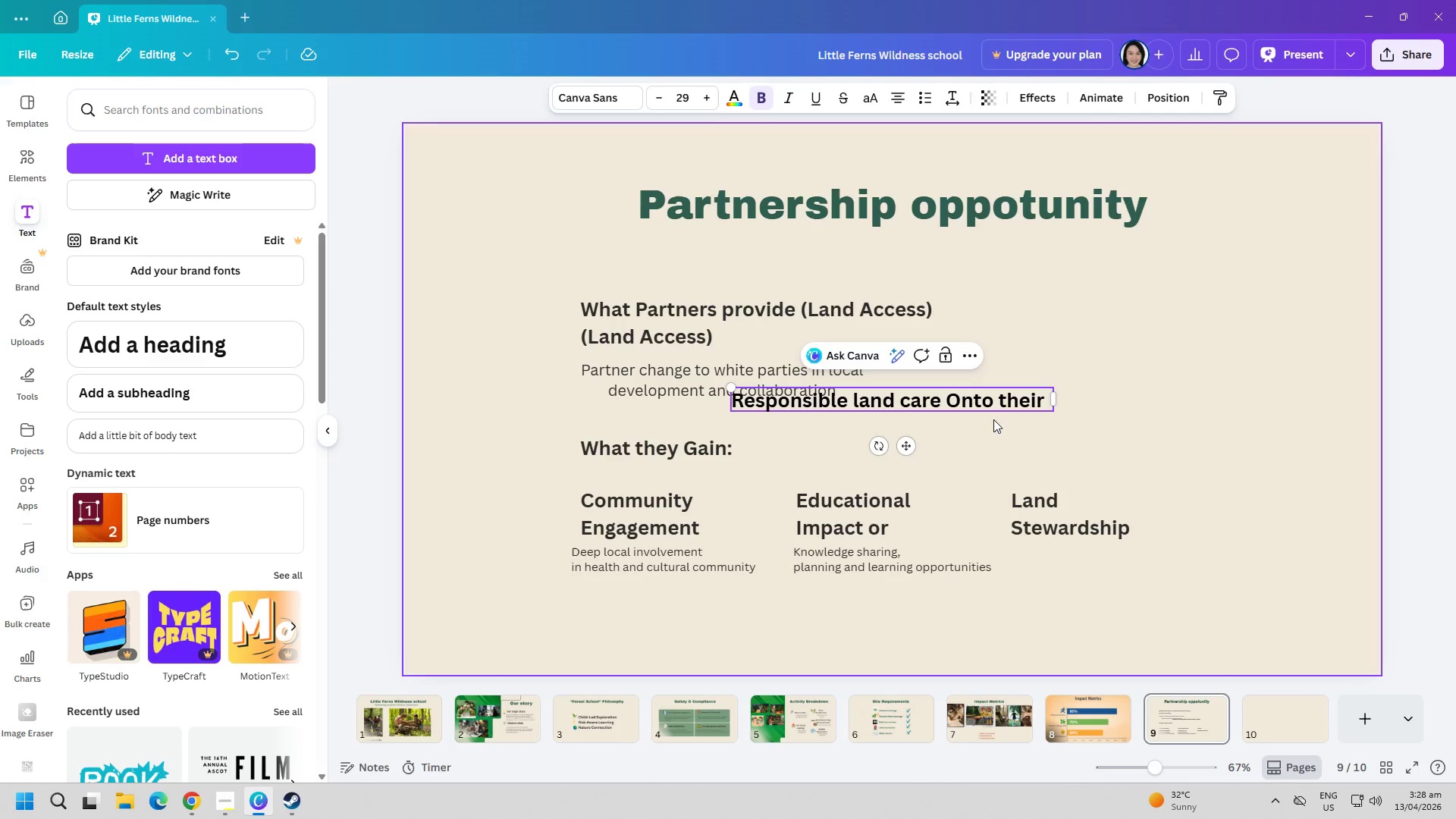 
left_click([993, 402])
 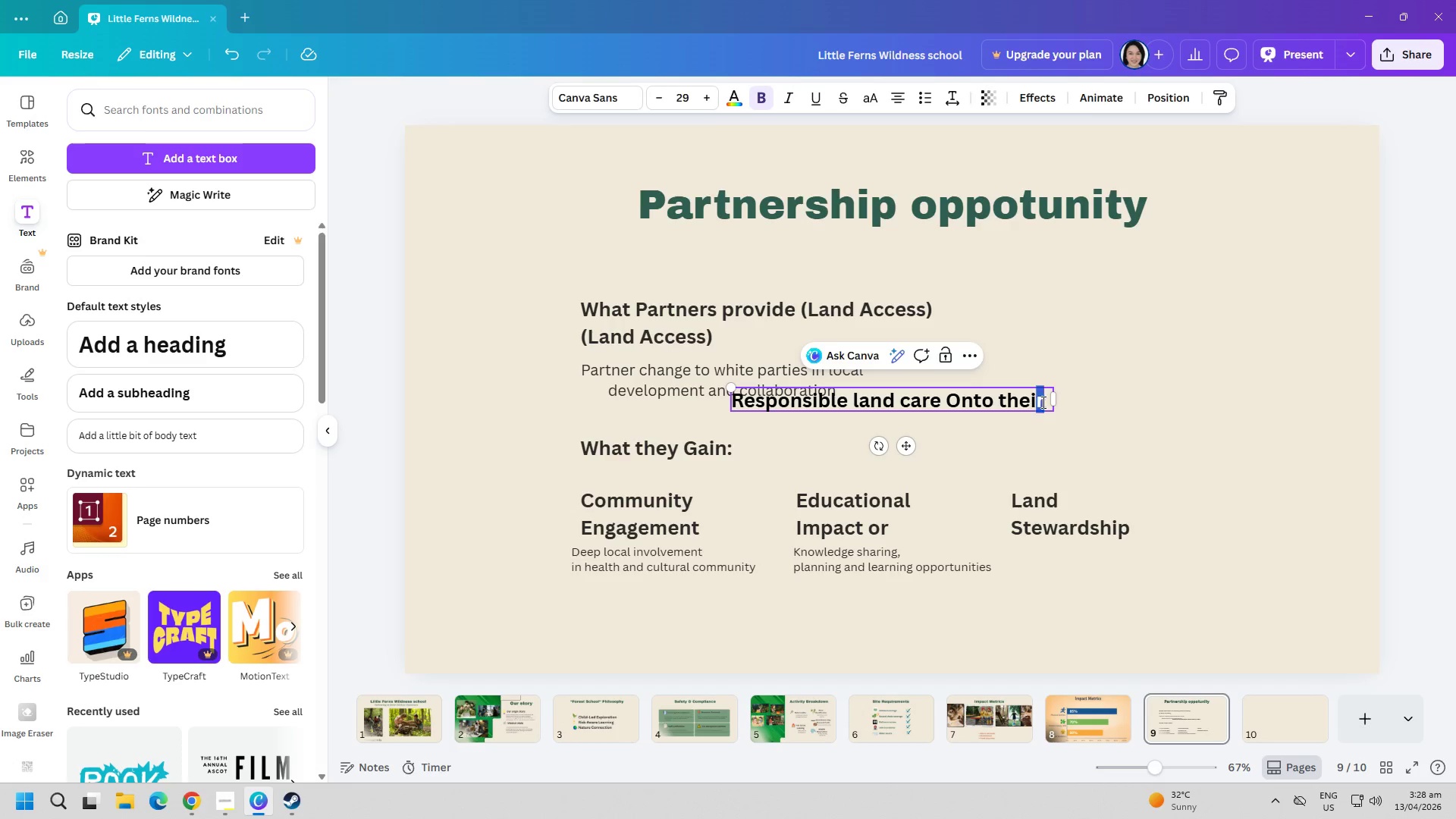 
double_click([1047, 402])
 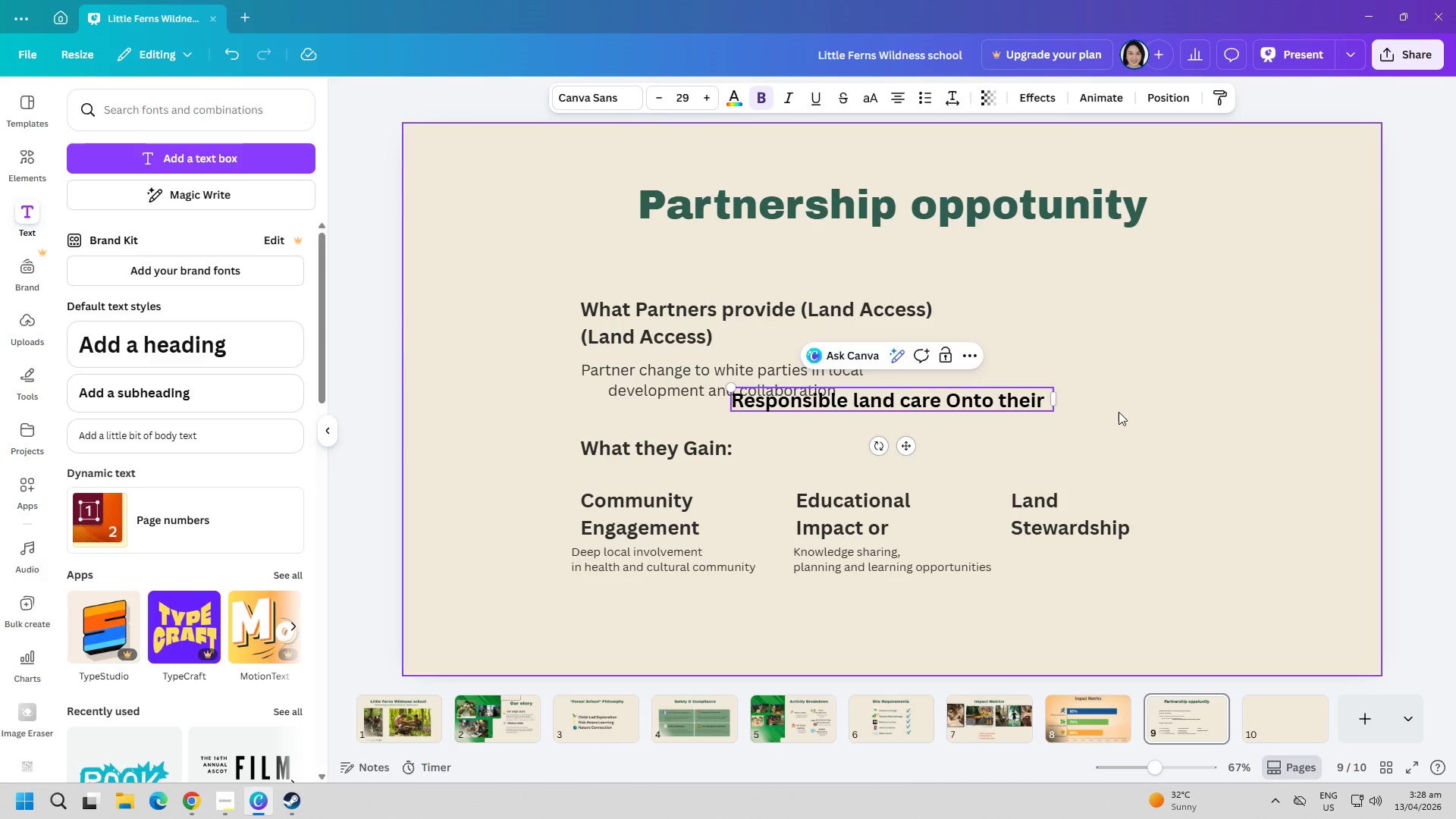 
key(Control+ControlLeft)
 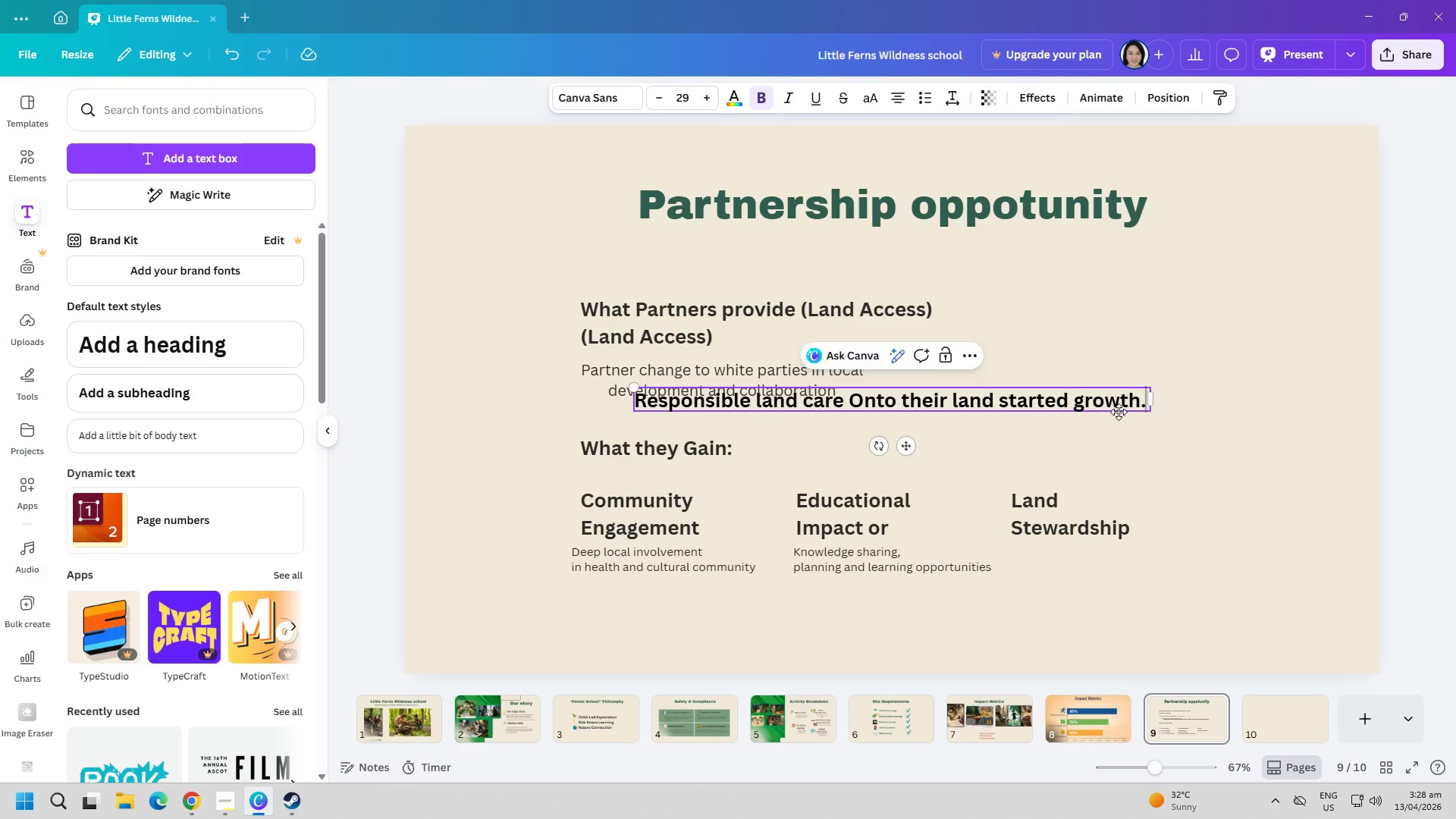 
key(Control+V)
 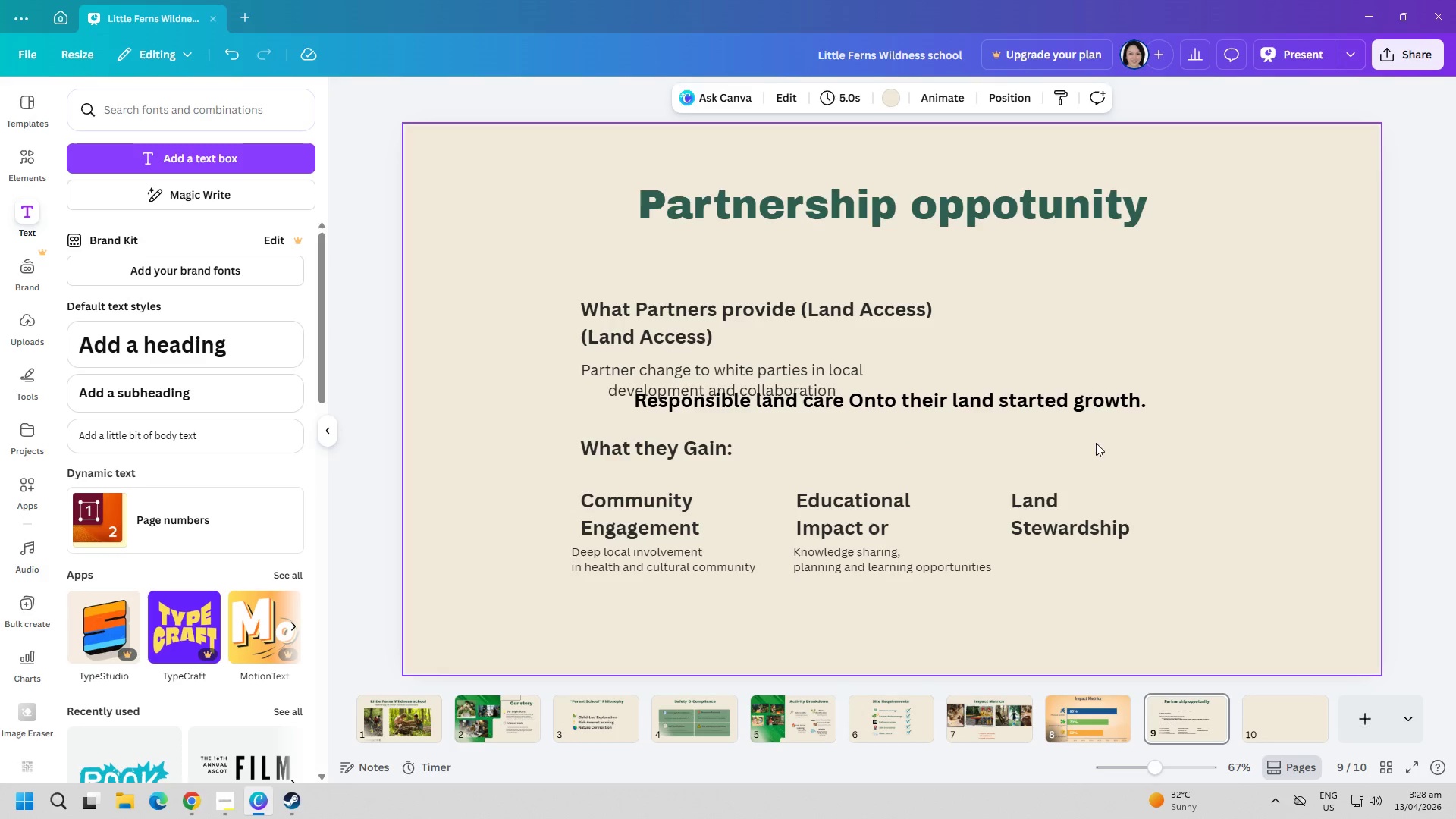 
double_click([987, 392])
 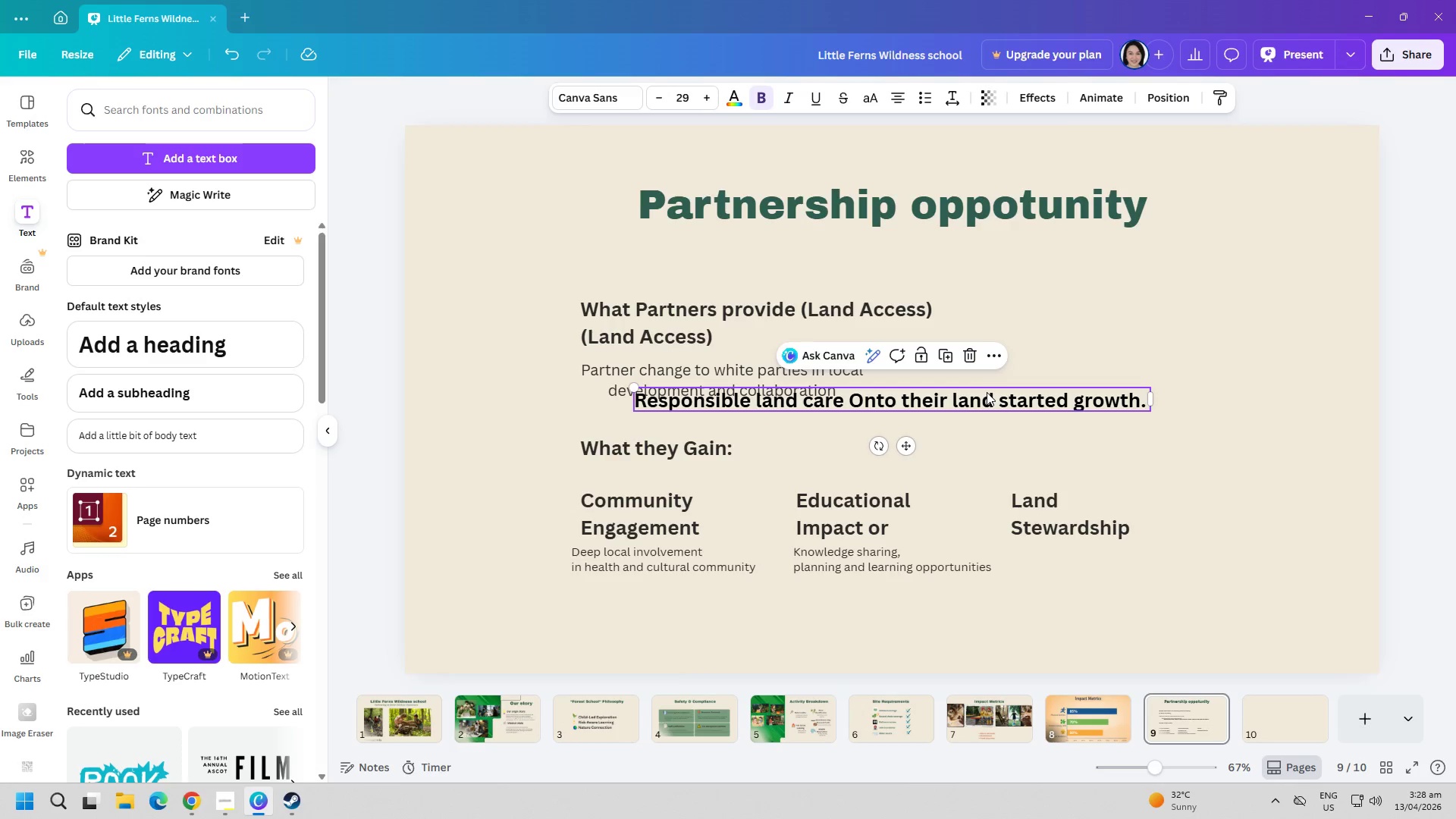 
triple_click([987, 392])
 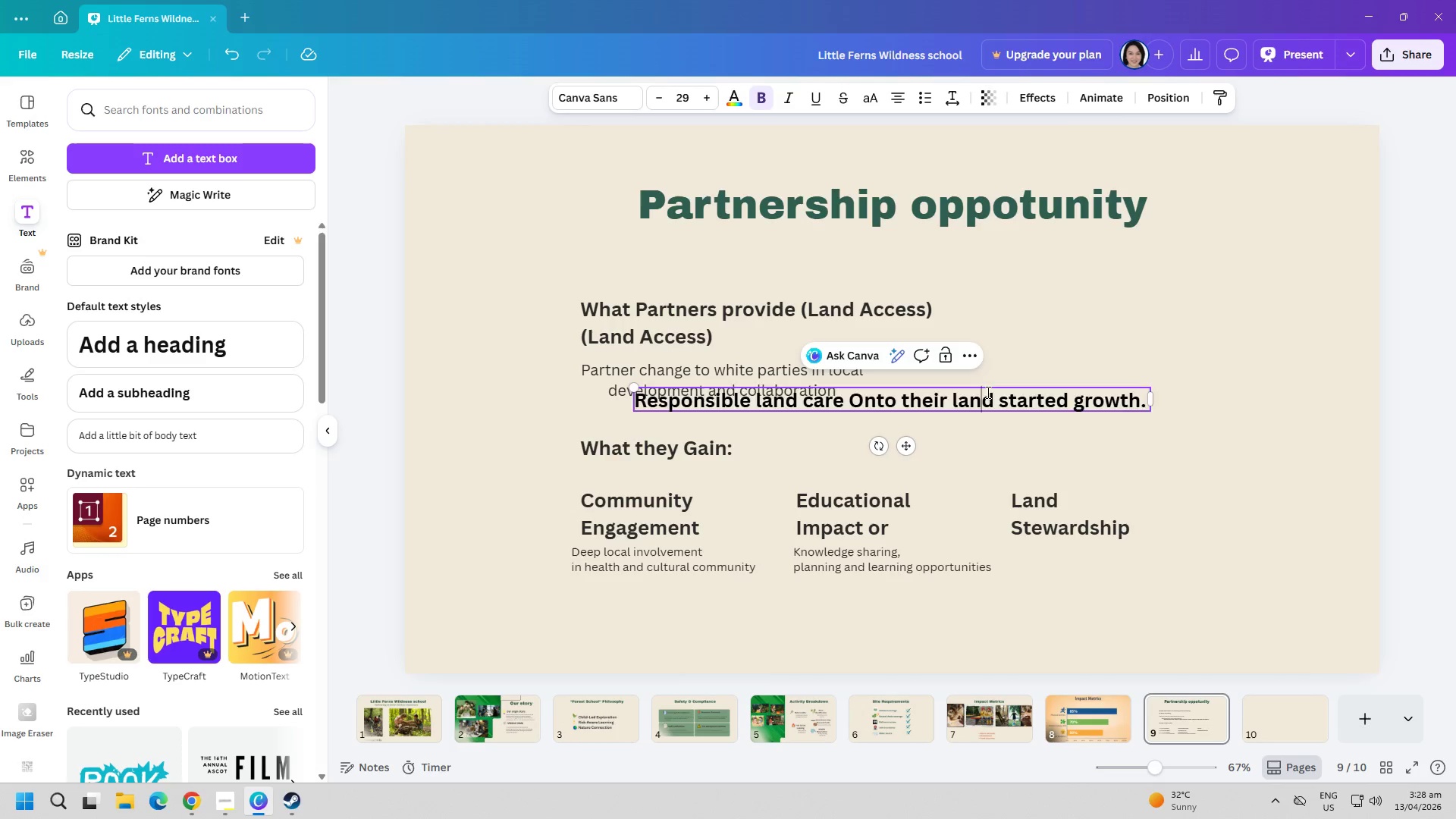 
triple_click([987, 392])
 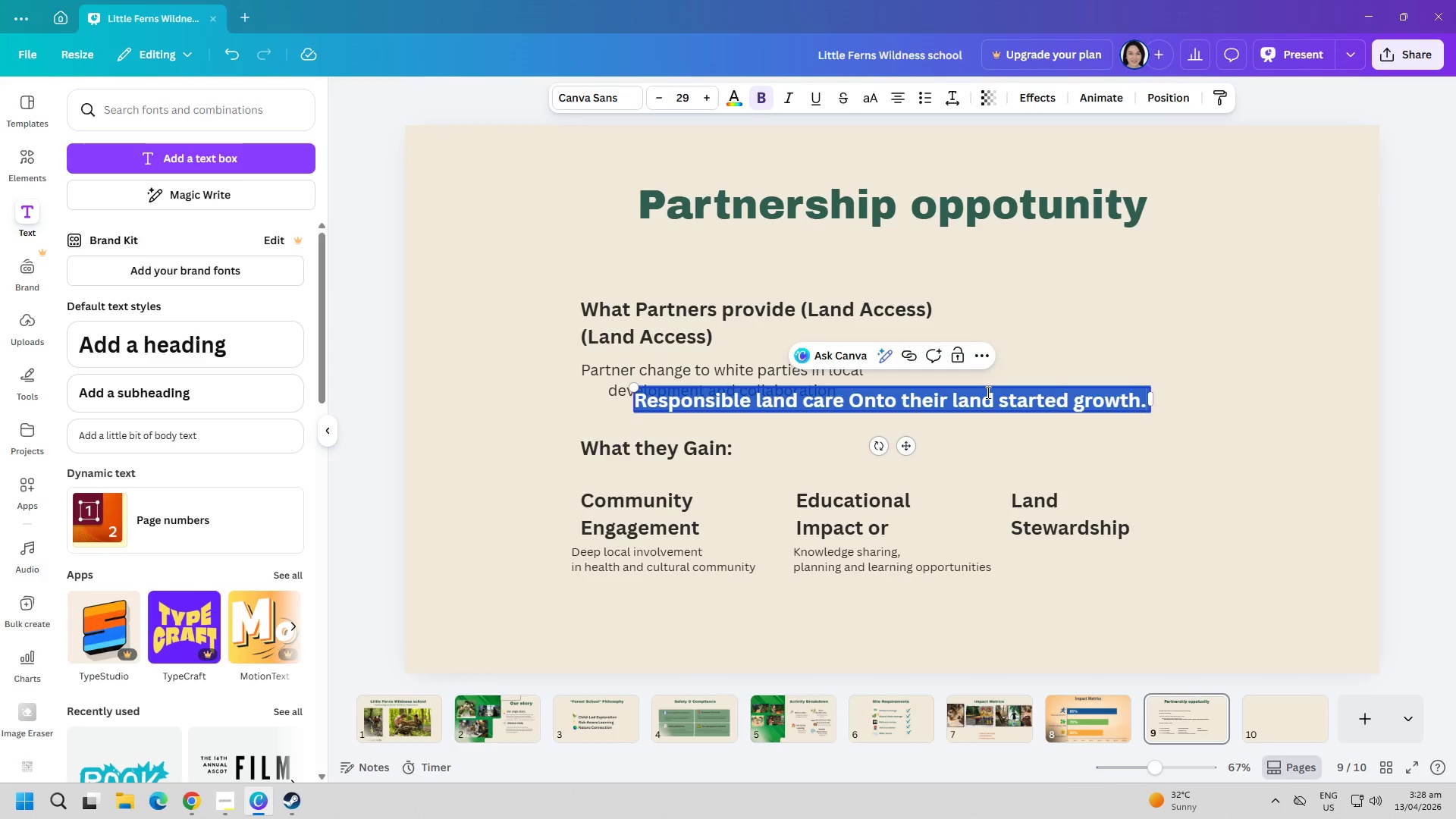 
key(Control+ControlLeft)
 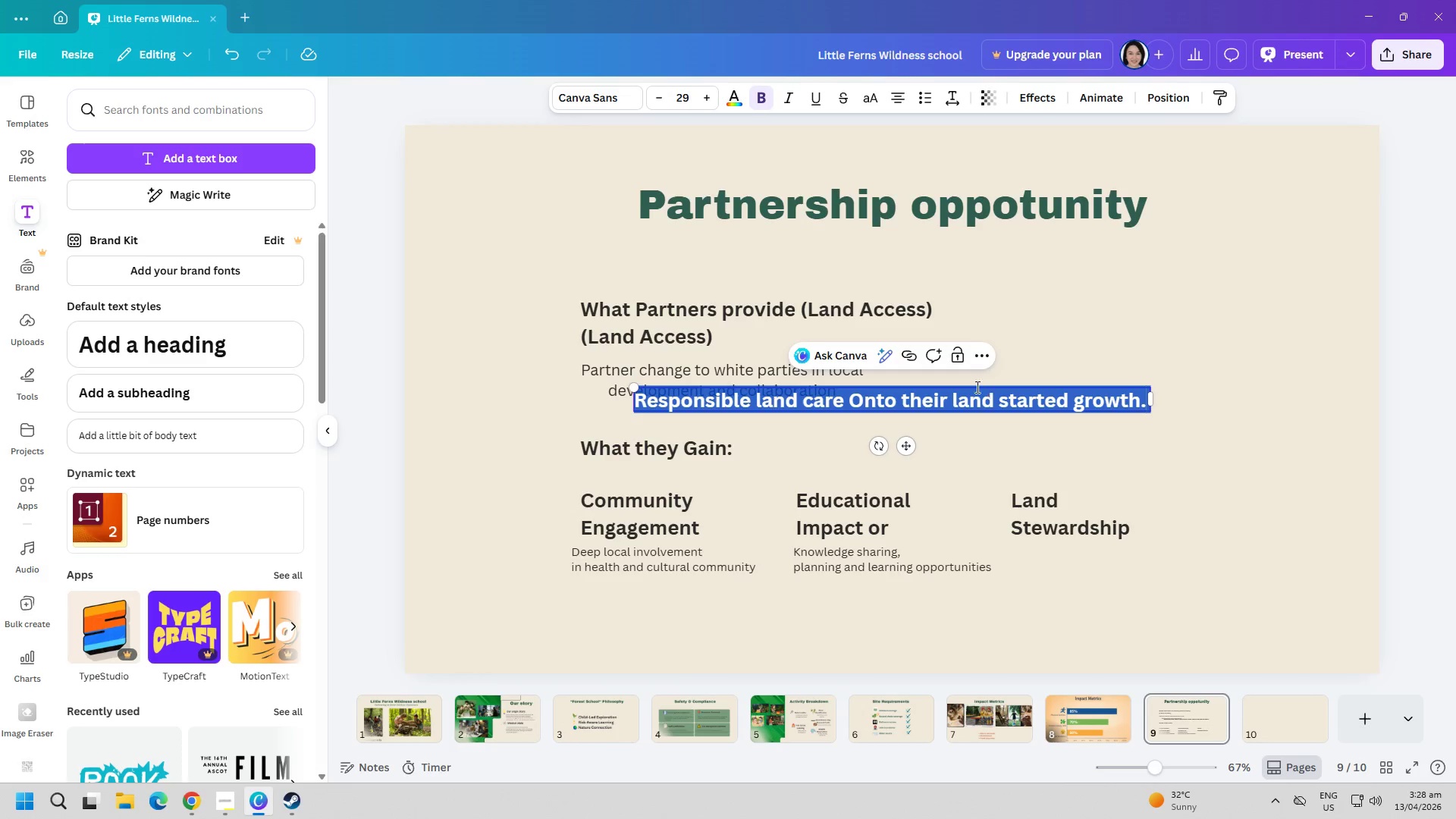 
key(Control+A)
 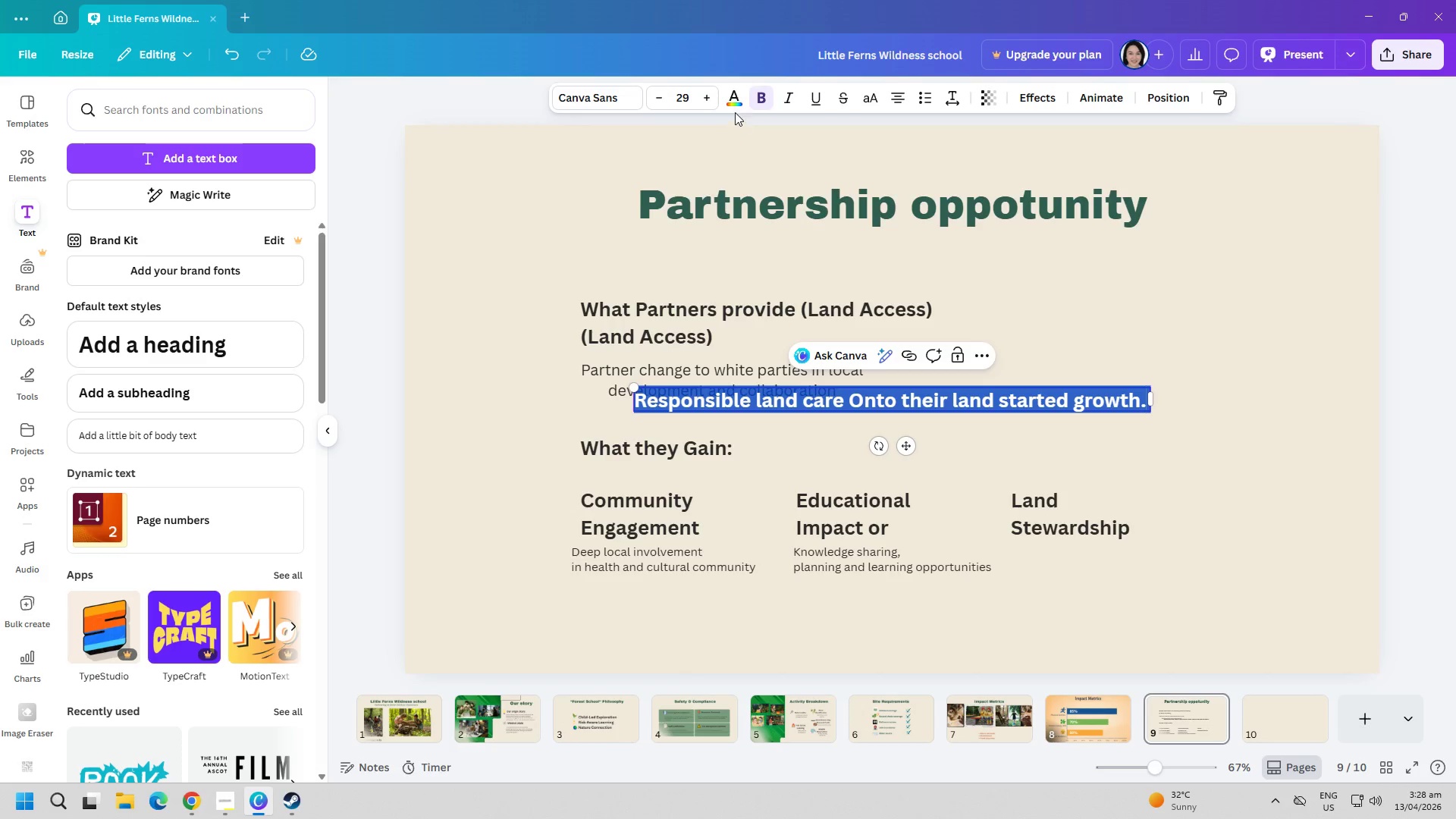 
left_click([735, 99])
 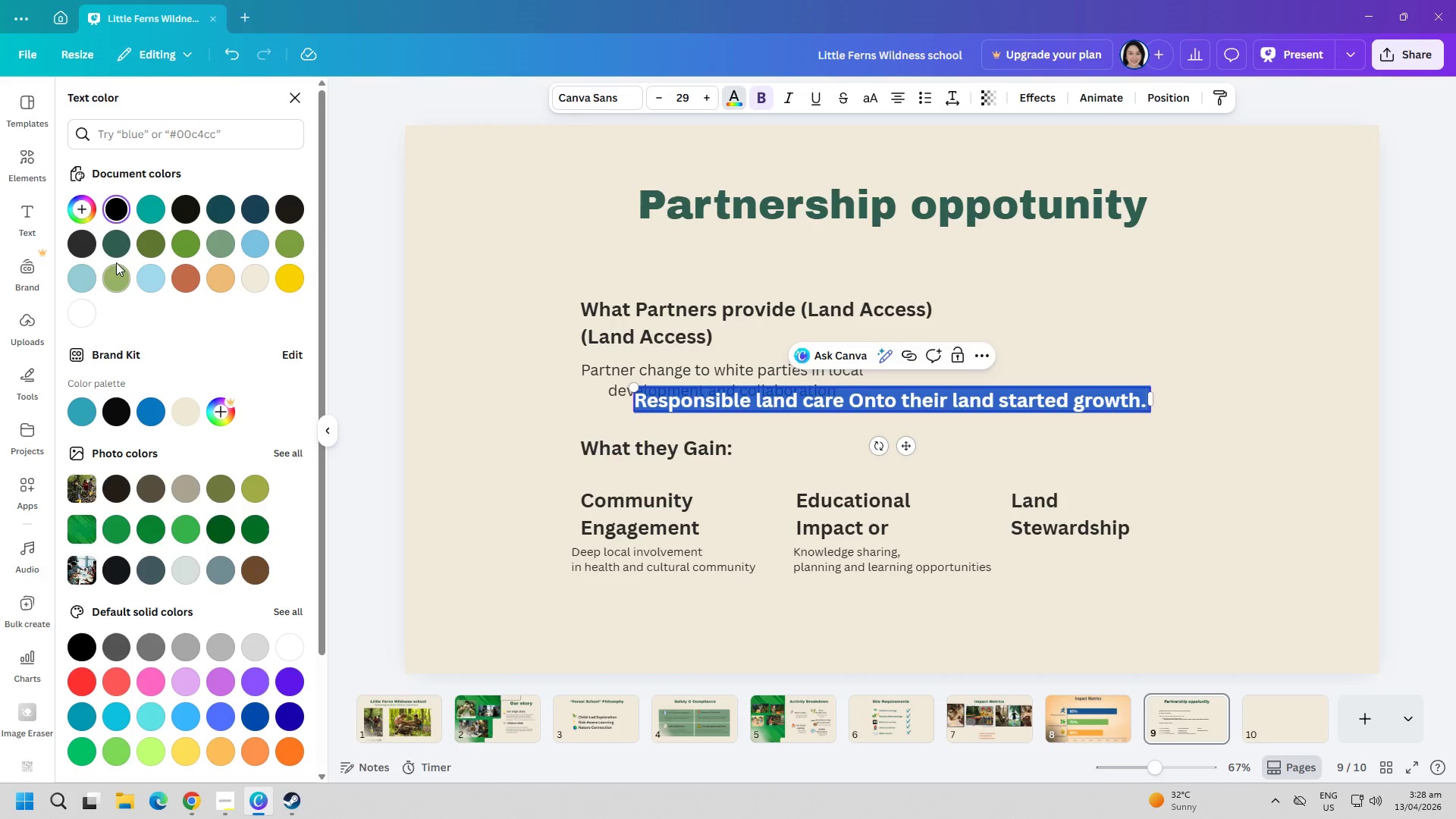 
left_click([90, 245])
 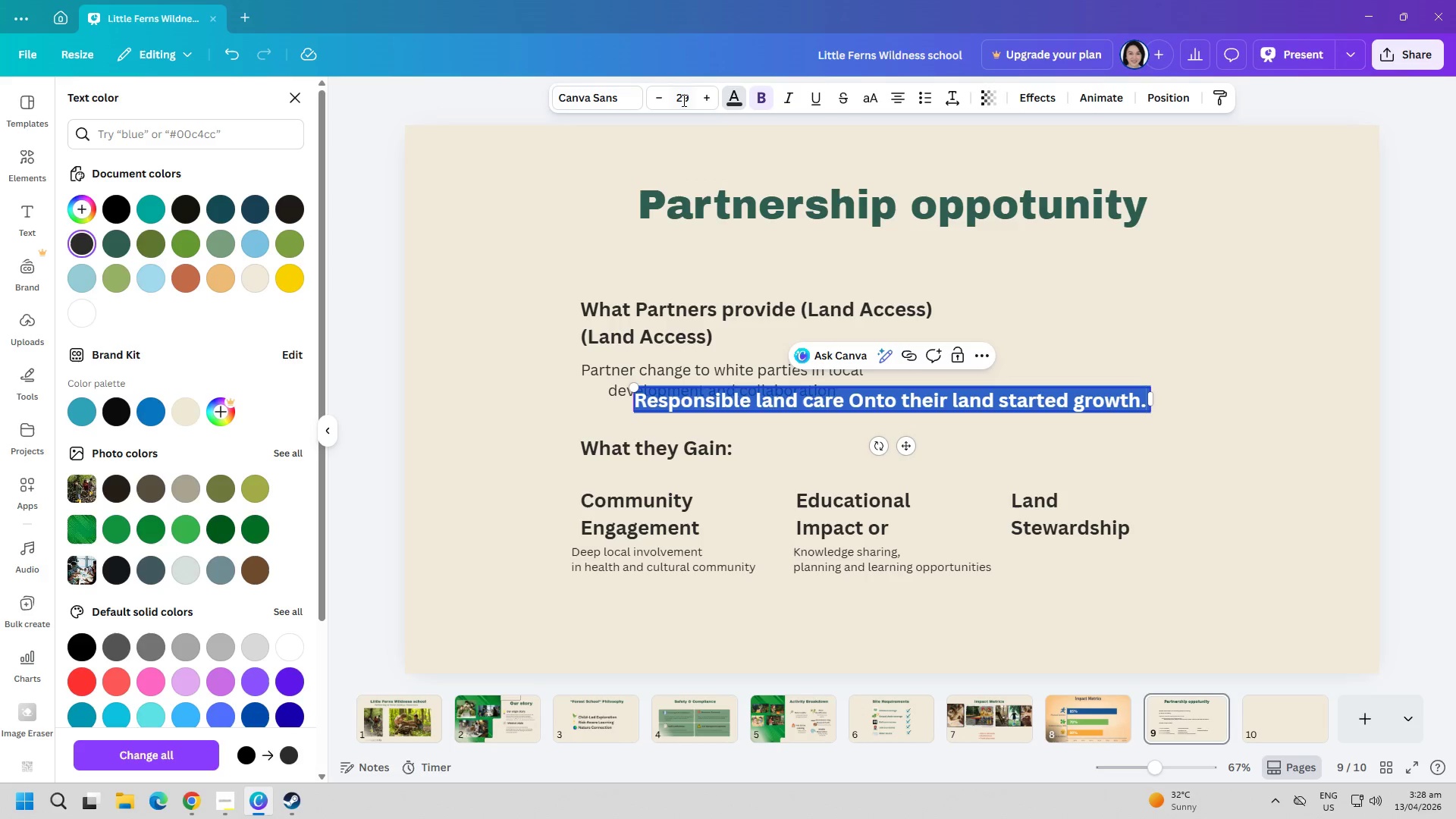 
left_click([682, 100])
 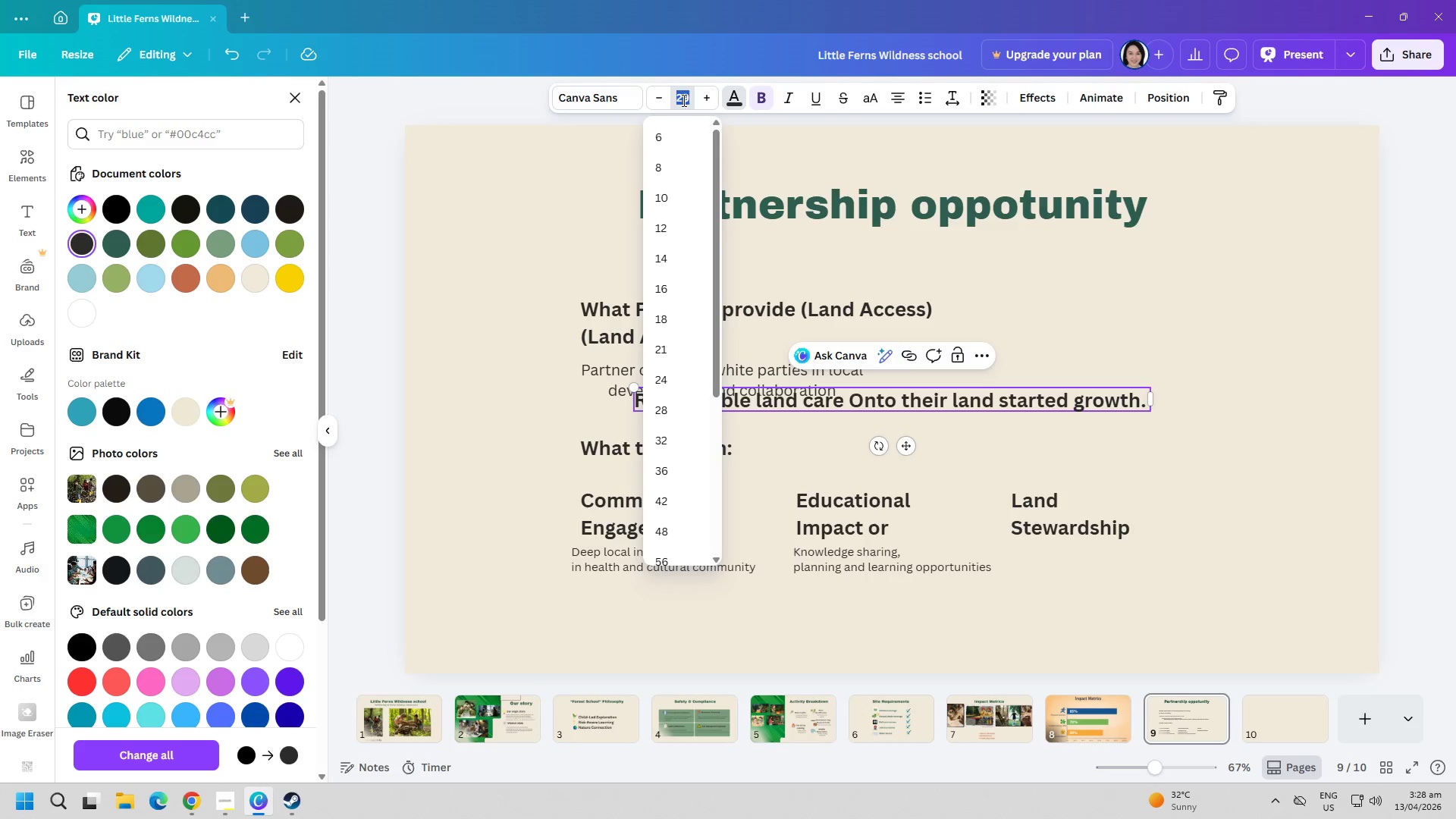 
type(1)
key(Backspace)
type(17)
 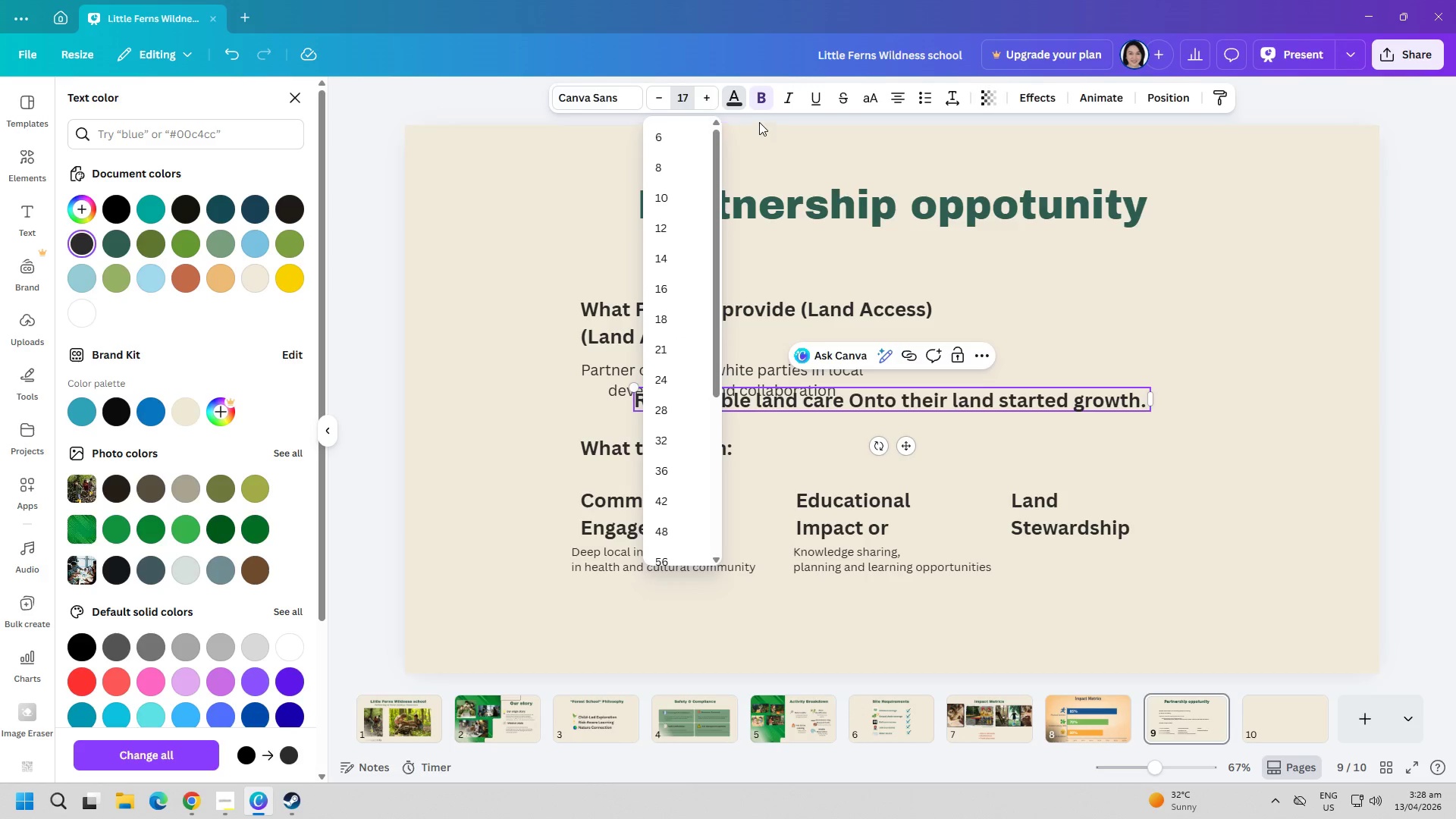 
left_click([759, 104])
 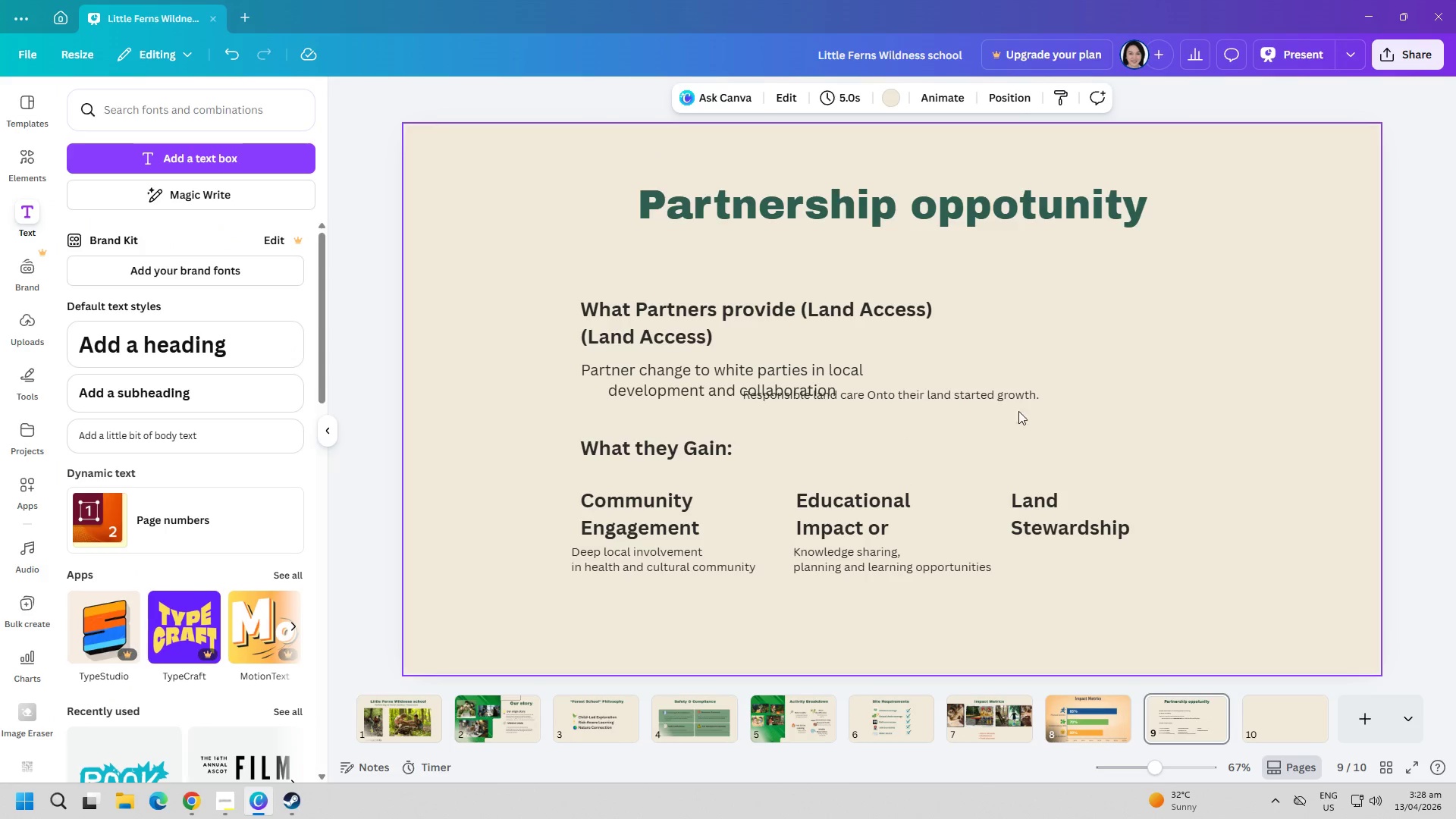 
left_click_drag(start_coordinate=[1000, 399], to_coordinate=[1237, 578])
 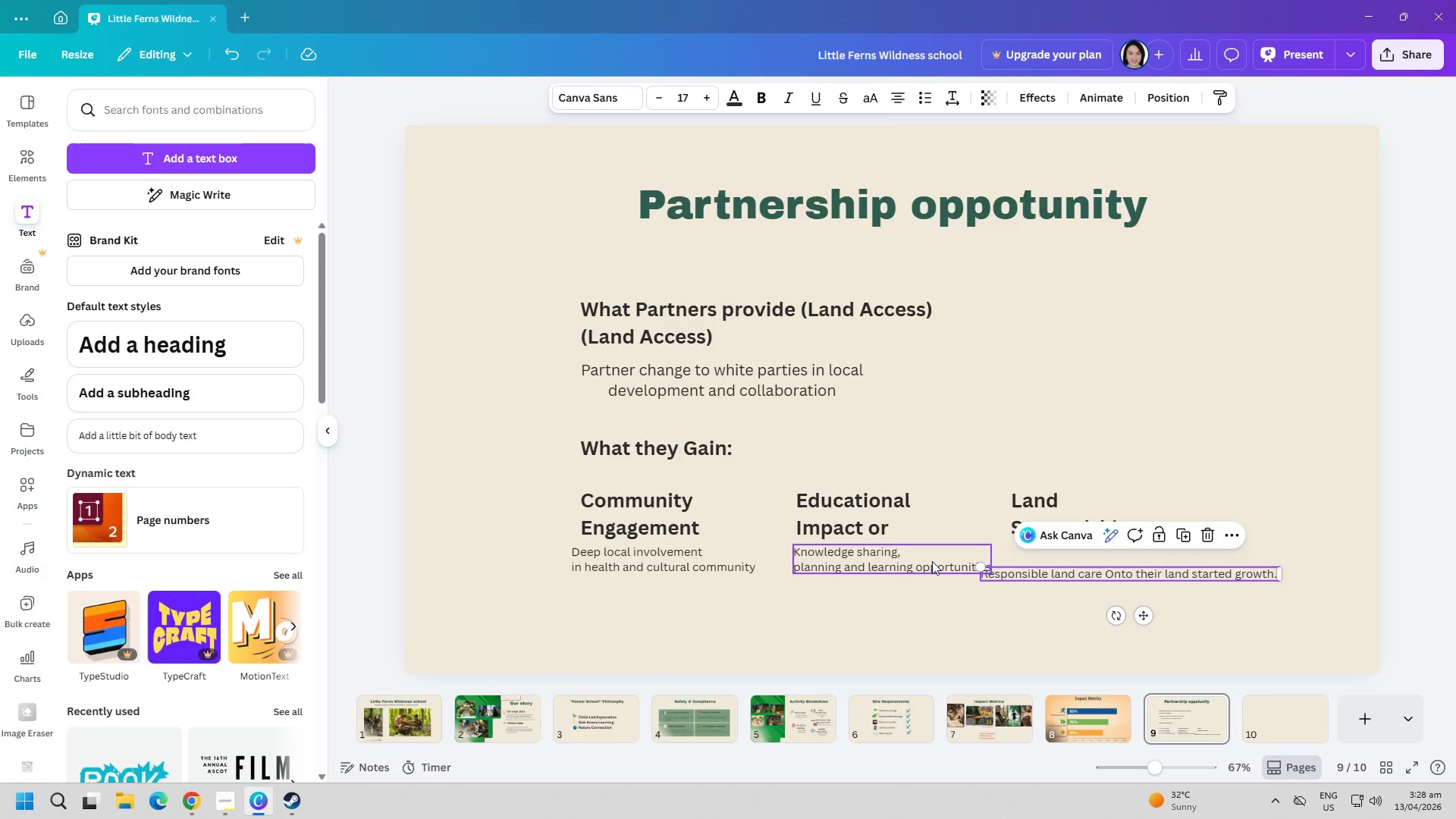 
left_click([932, 561])
 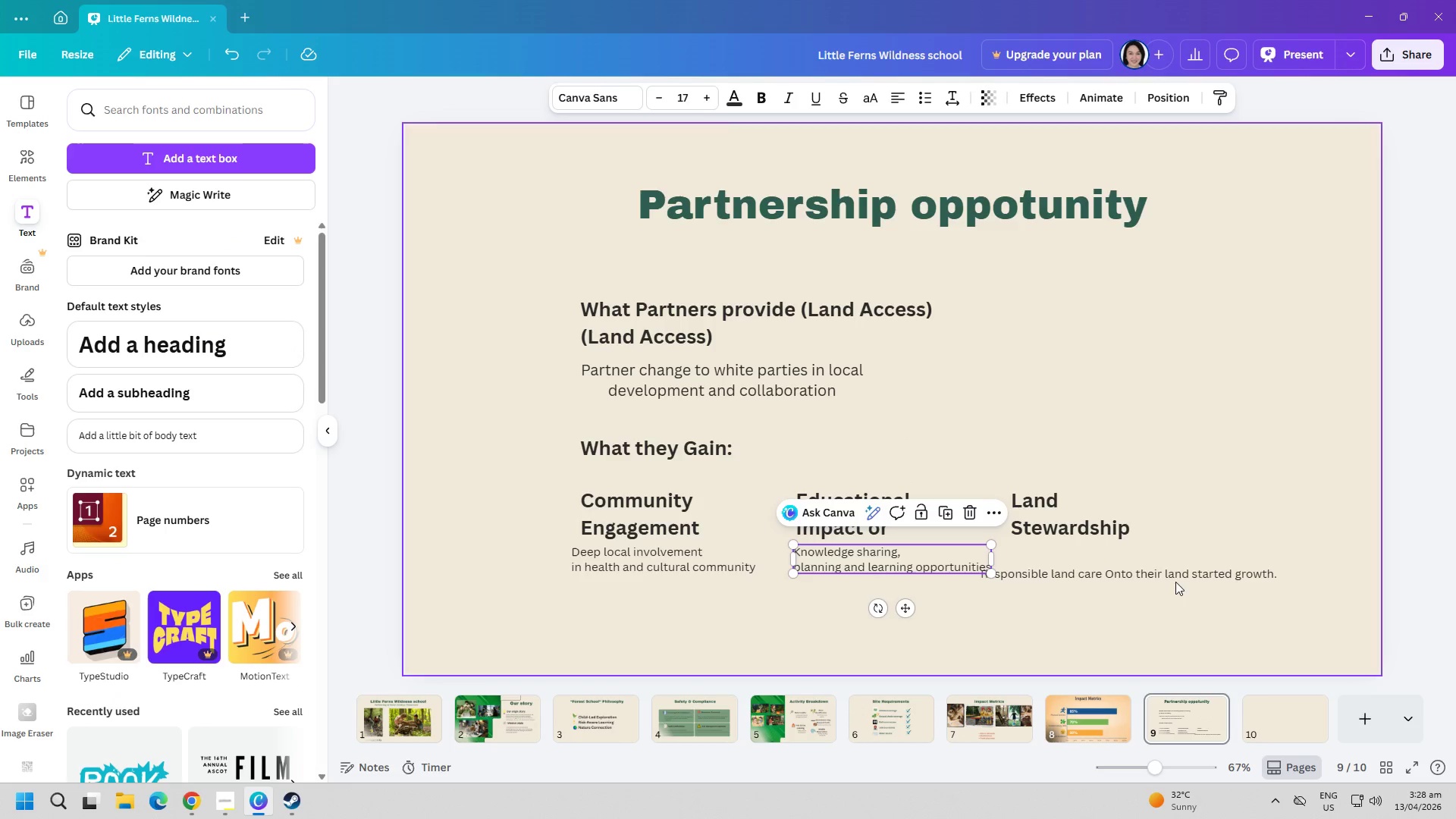 
left_click([1180, 575])
 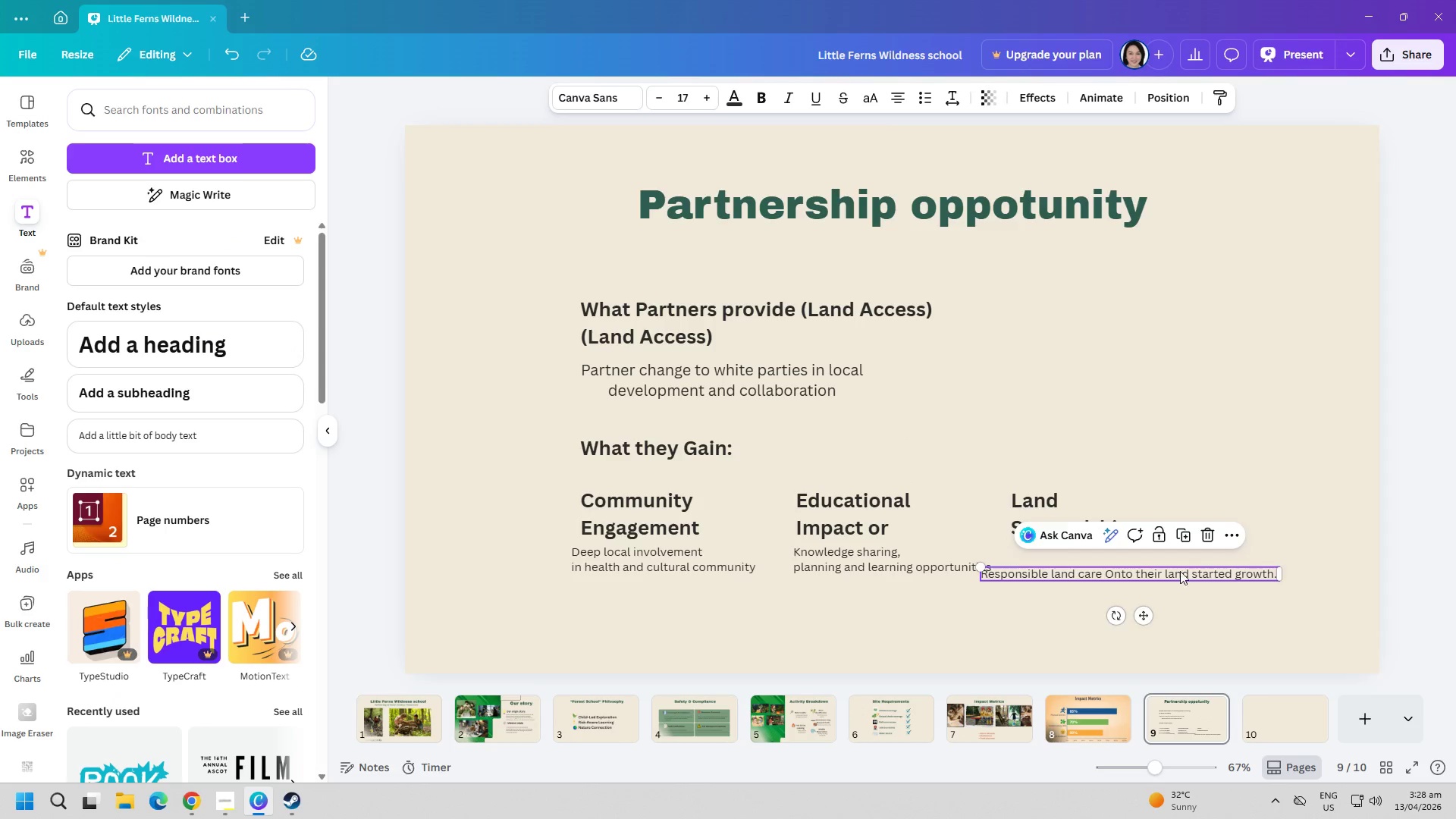 
left_click_drag(start_coordinate=[1182, 566], to_coordinate=[1215, 549])
 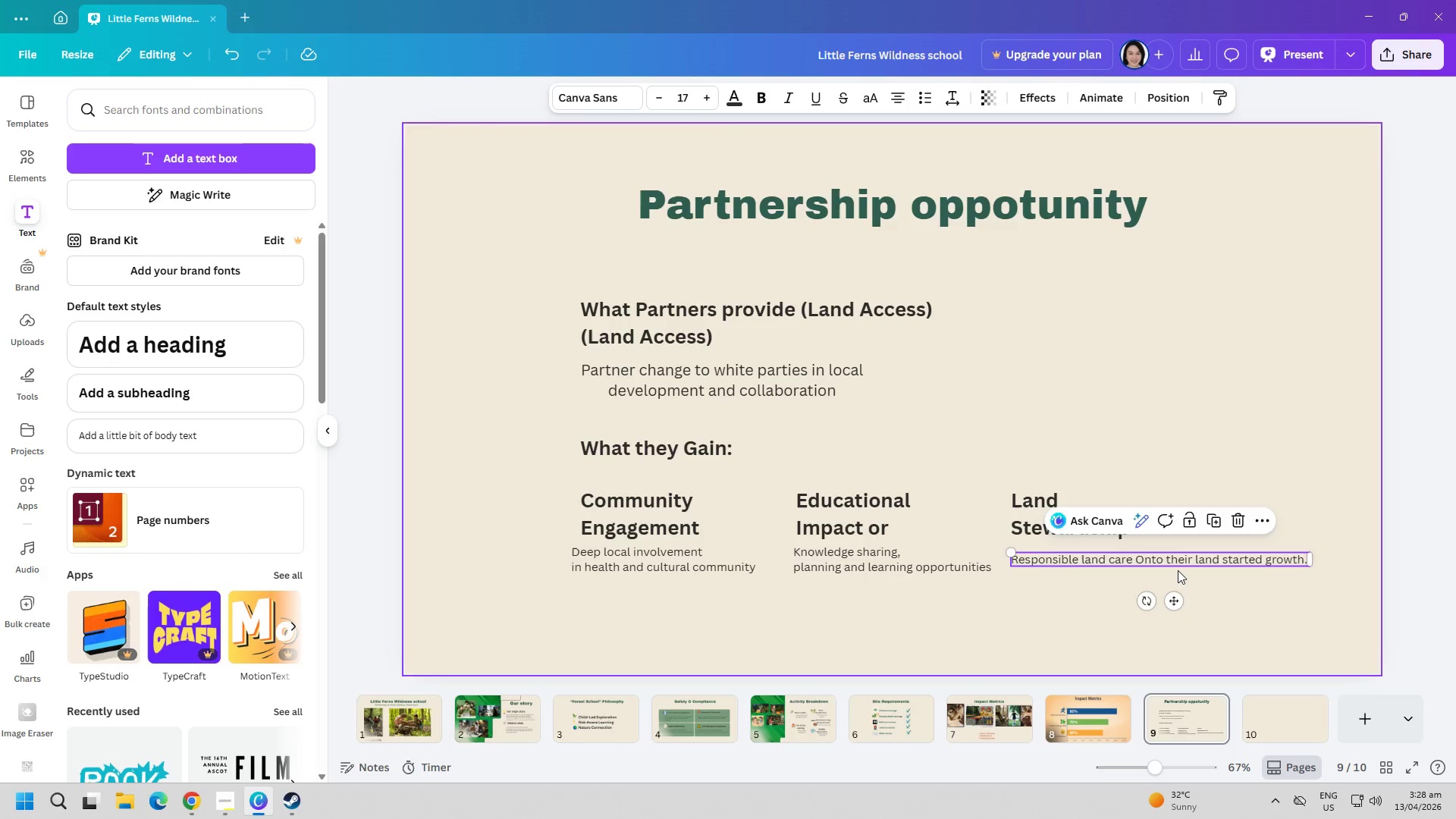 
left_click([1178, 557])
 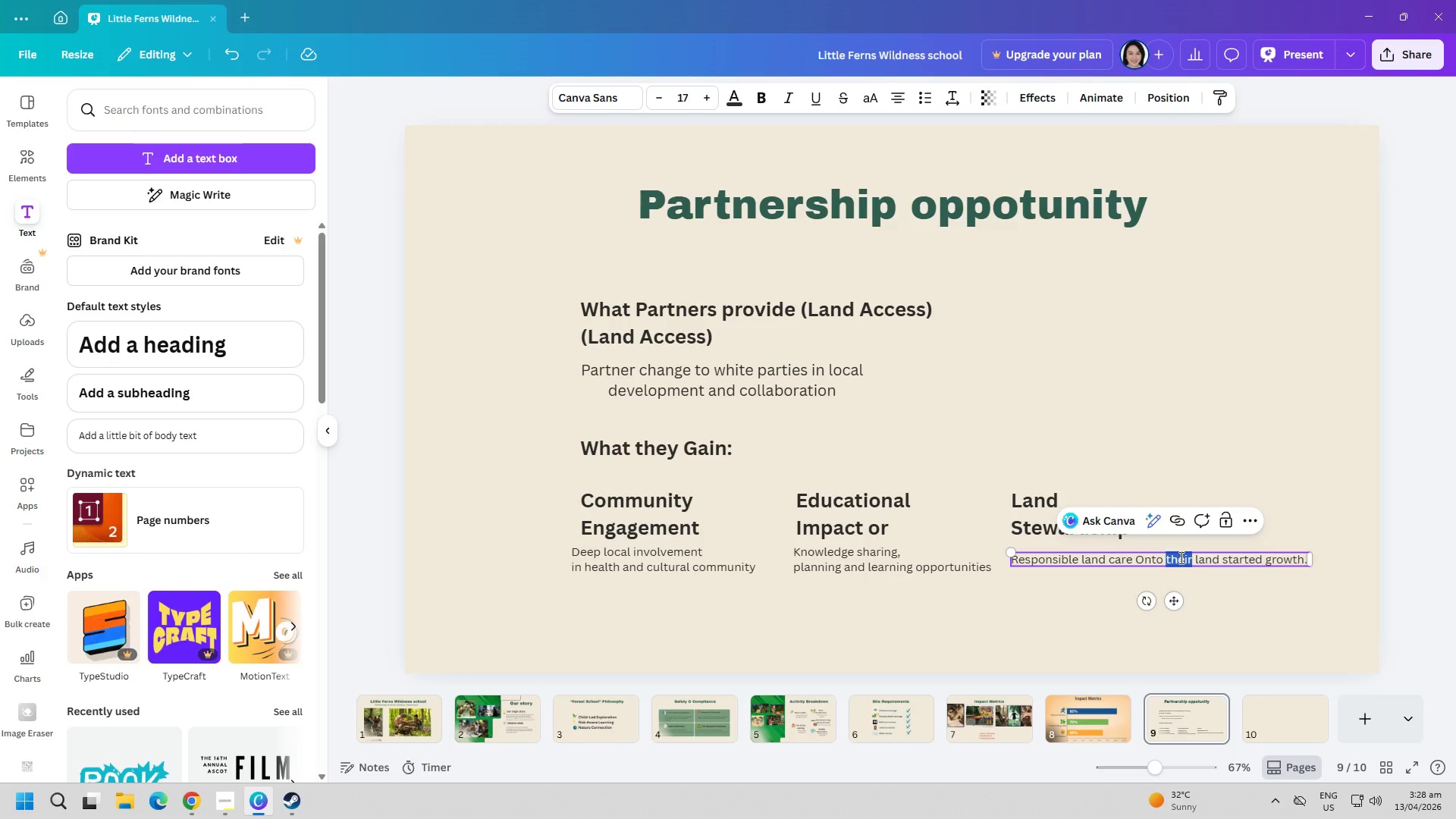 
triple_click([1180, 557])
 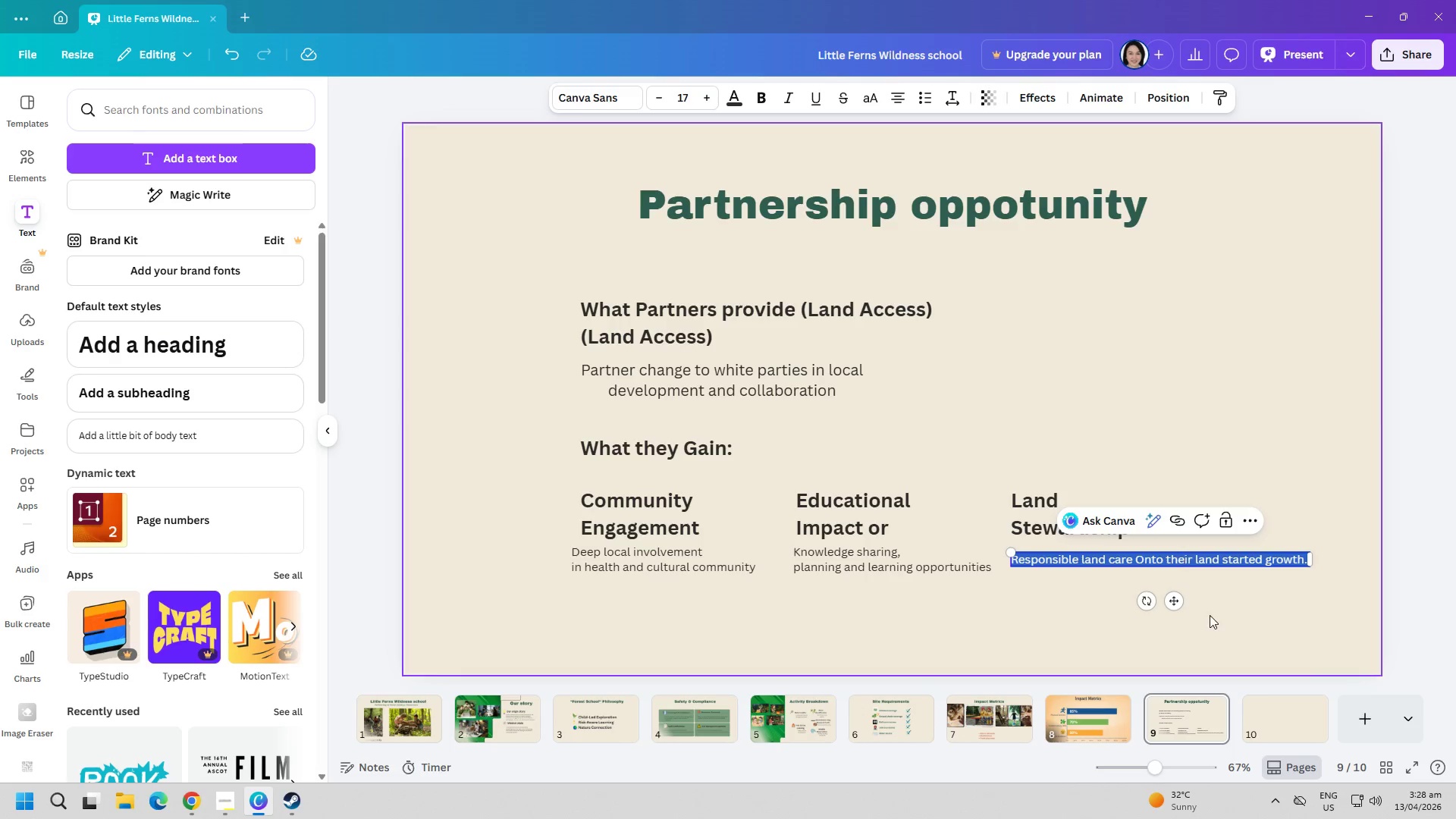 
left_click([1211, 617])
 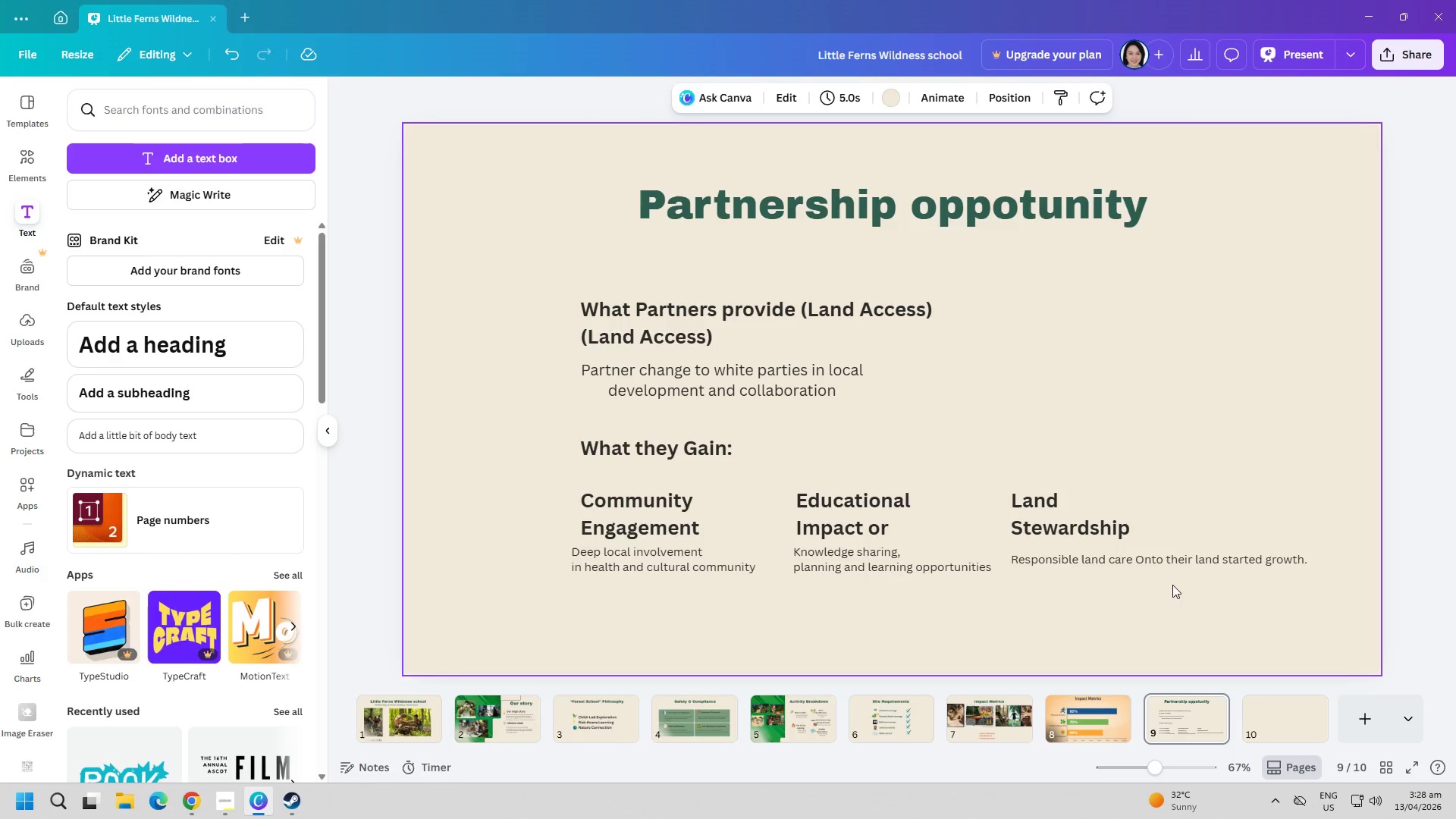 
mouse_move([1169, 589])
 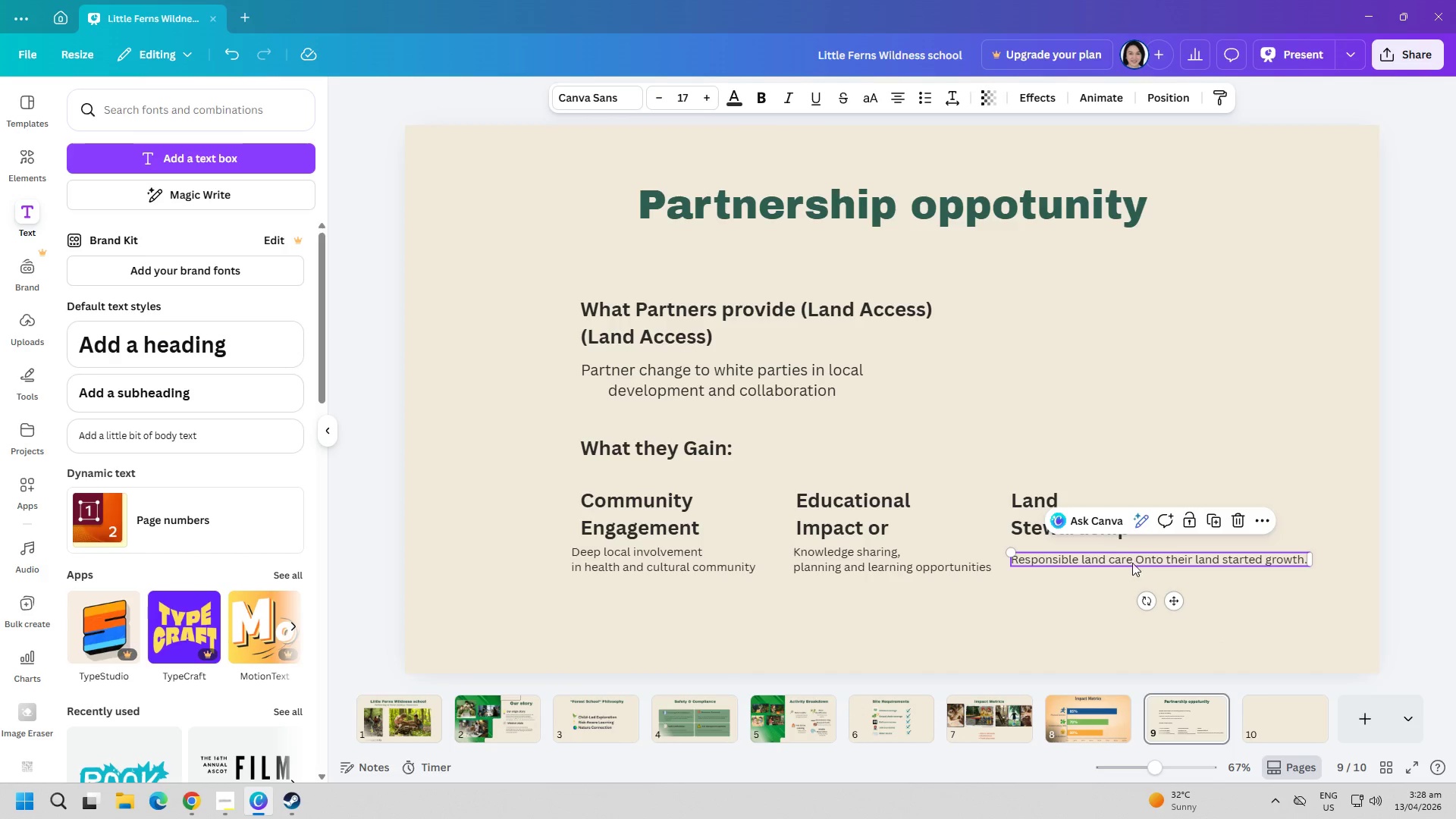 
double_click([1134, 561])
 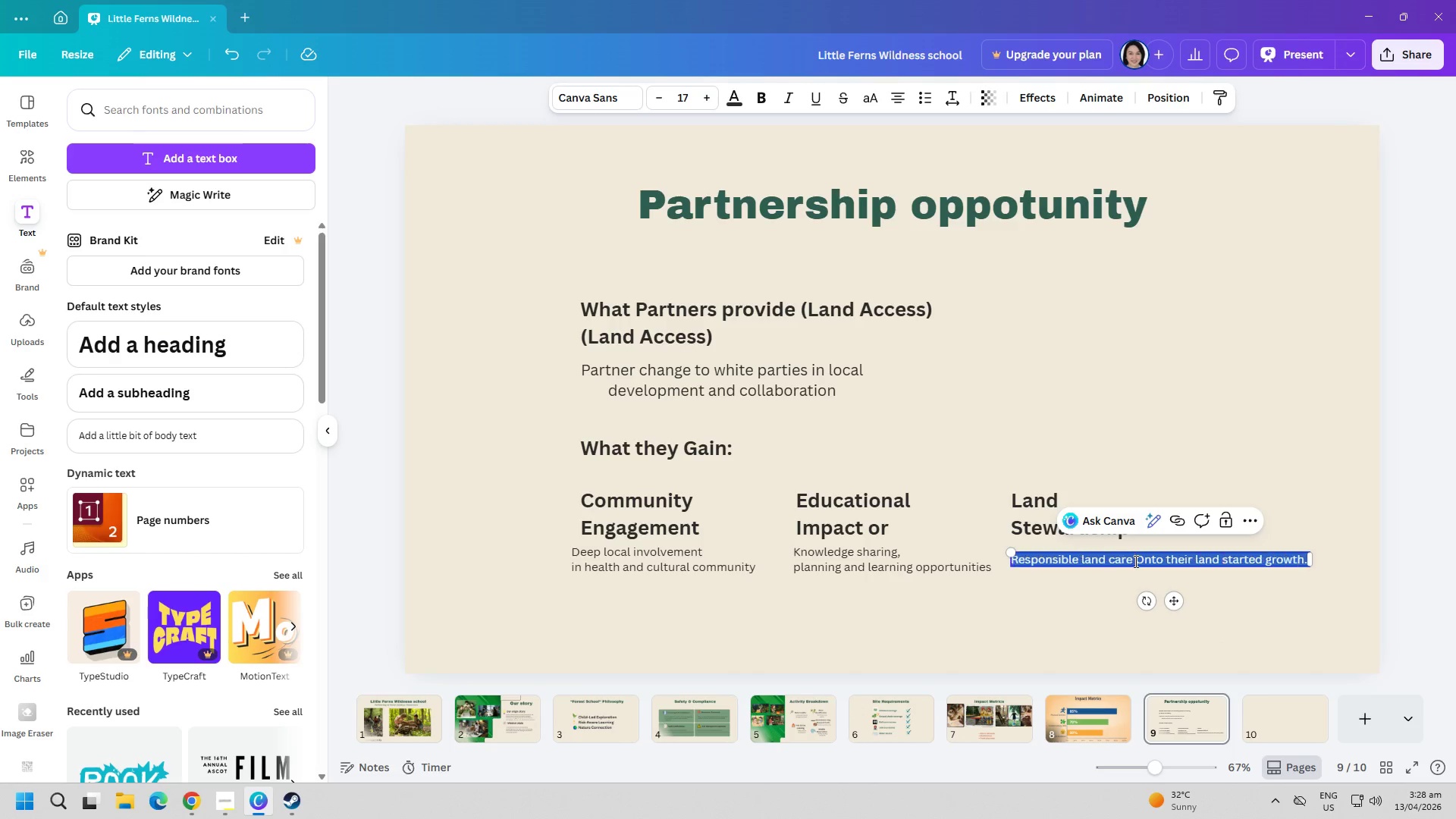 
triple_click([1134, 561])
 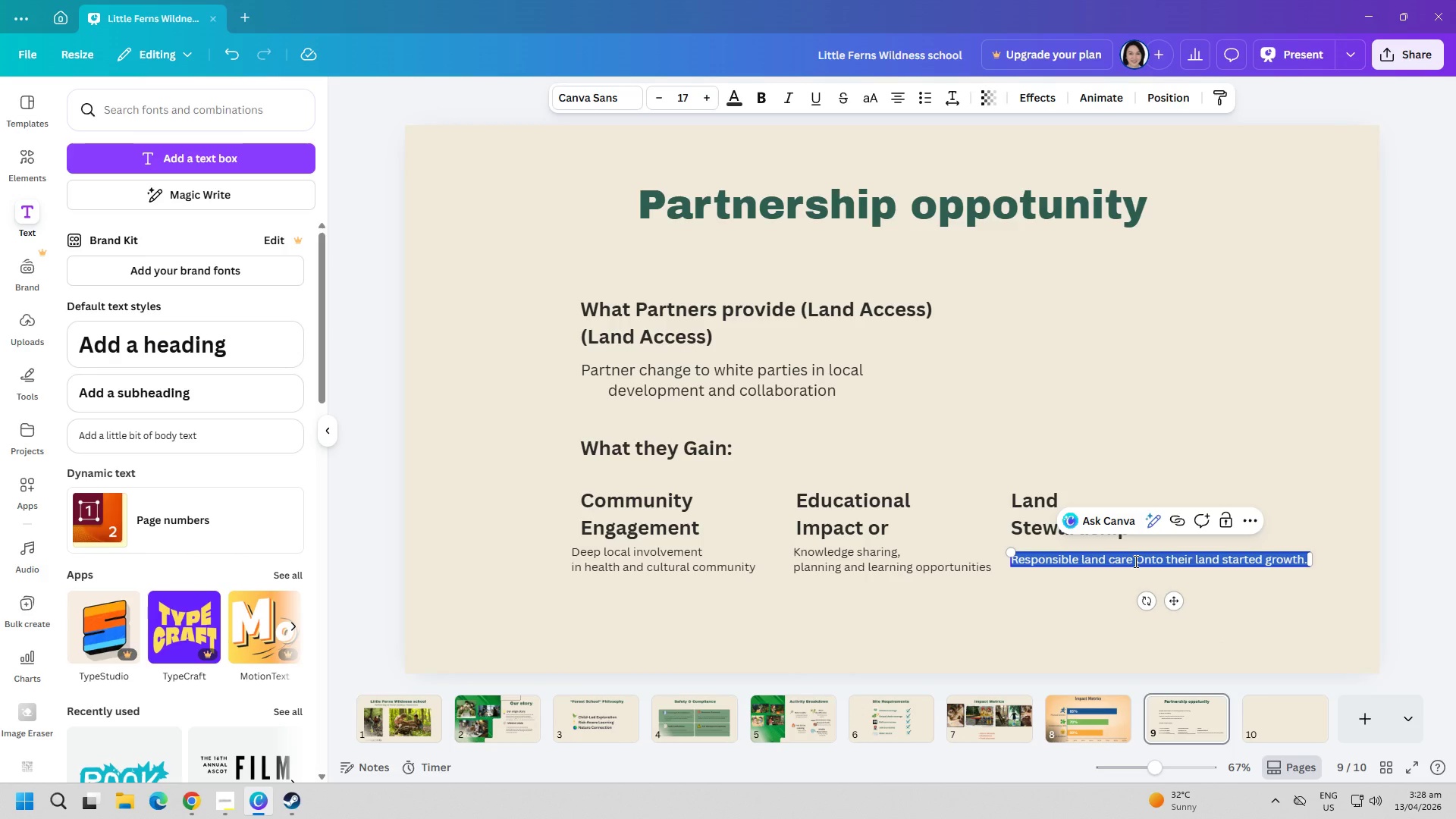 
triple_click([1134, 561])
 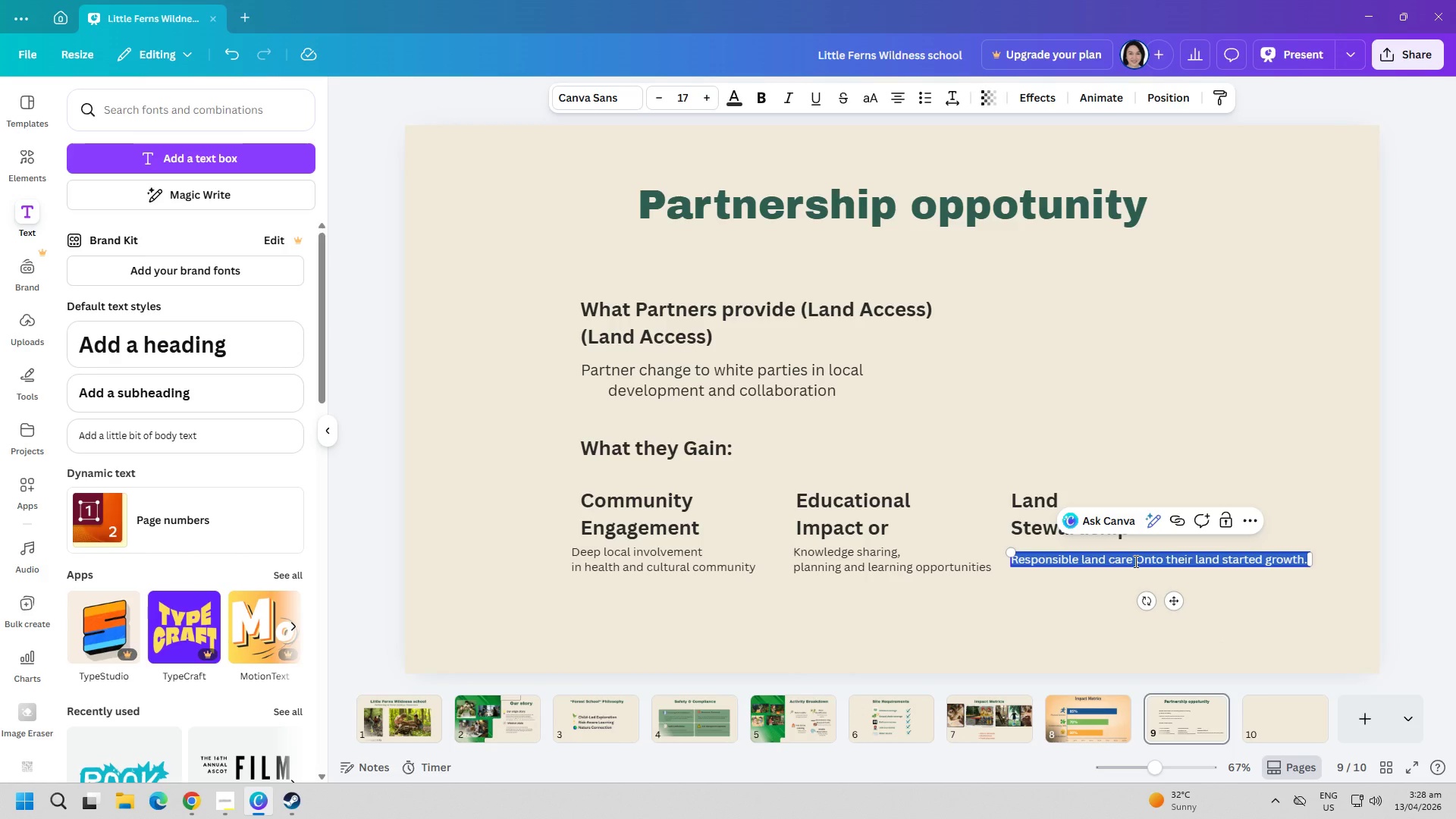 
triple_click([1134, 561])
 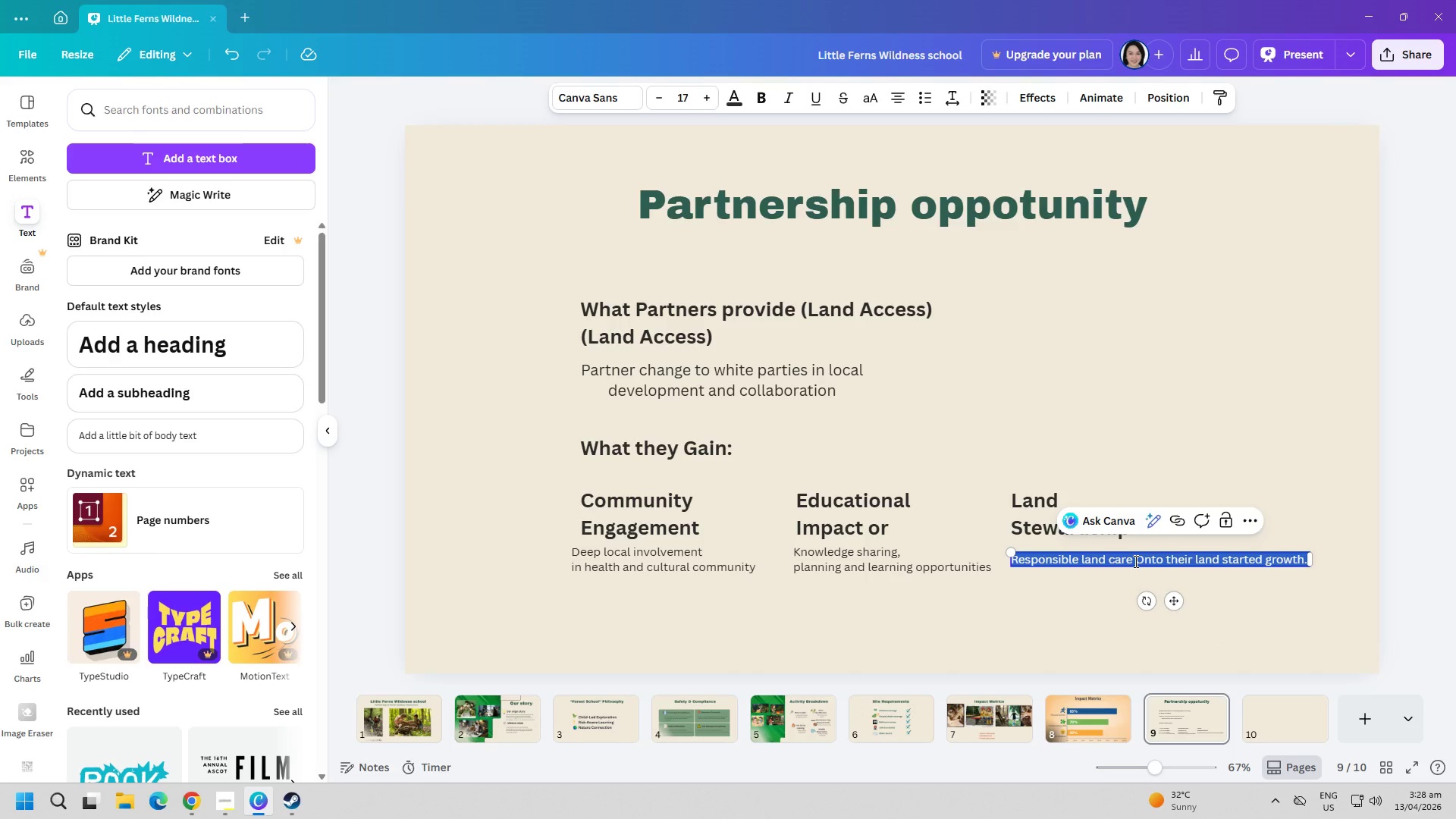 
triple_click([1134, 561])
 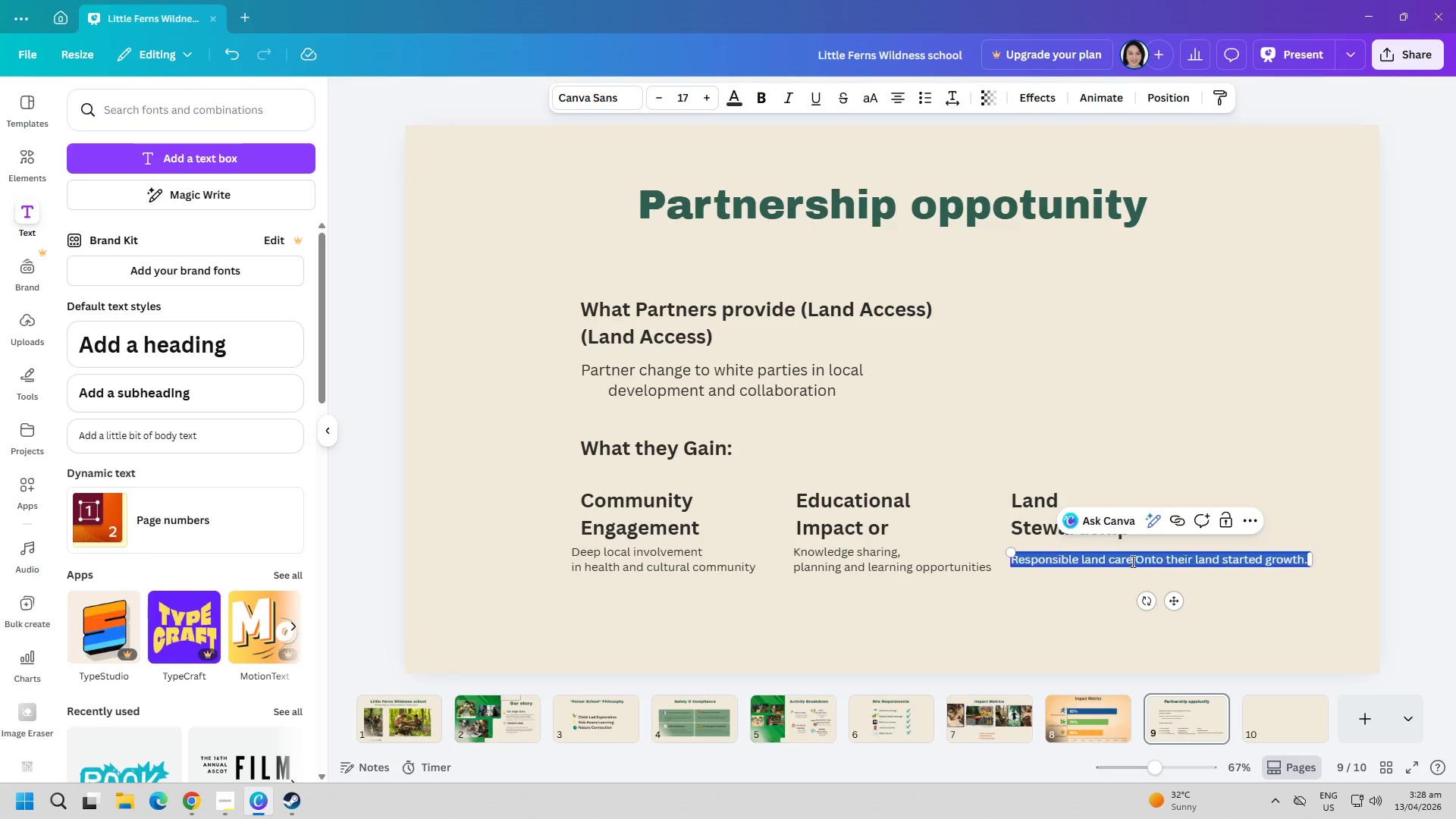 
triple_click([1131, 561])
 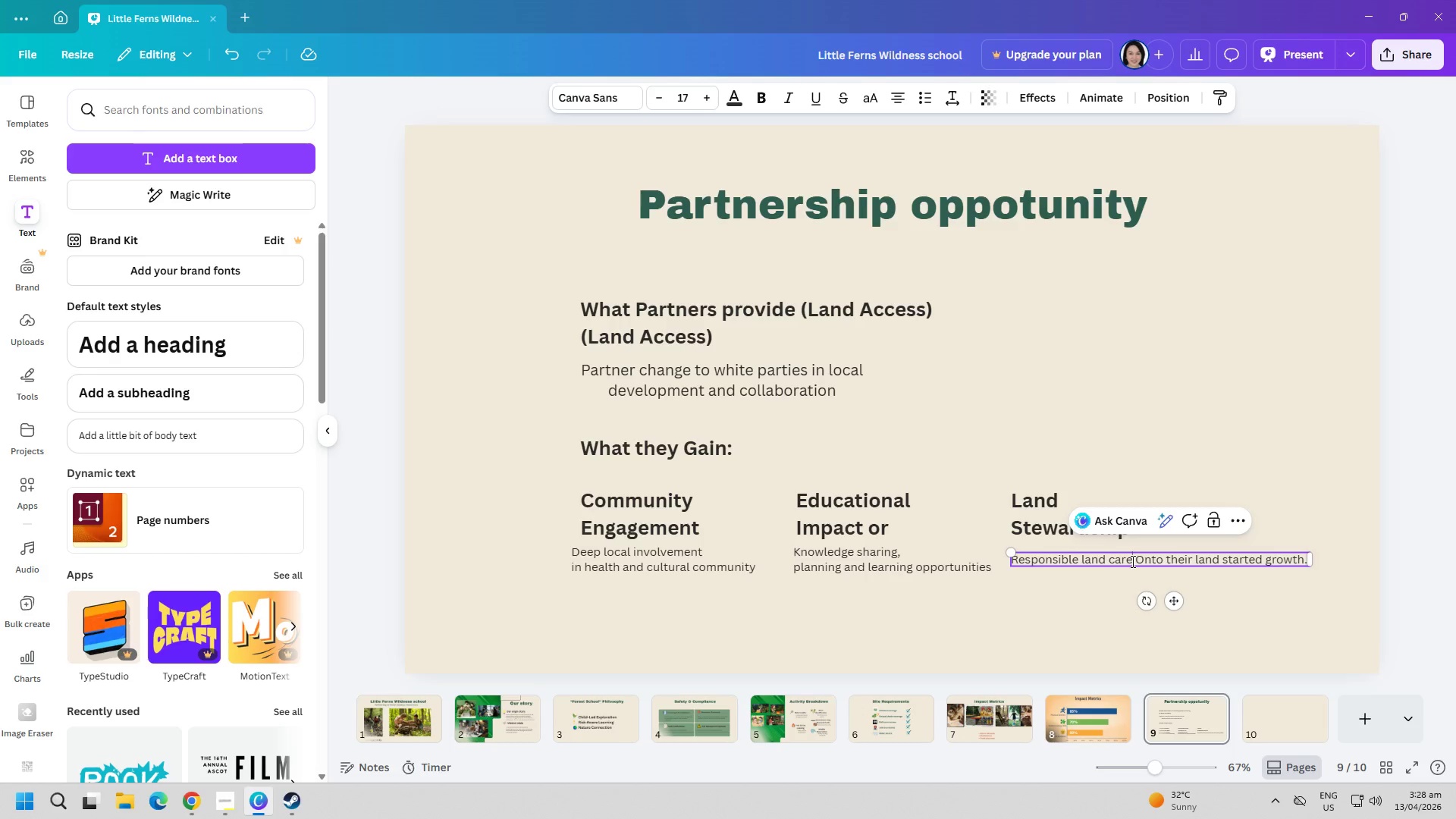 
triple_click([1131, 561])
 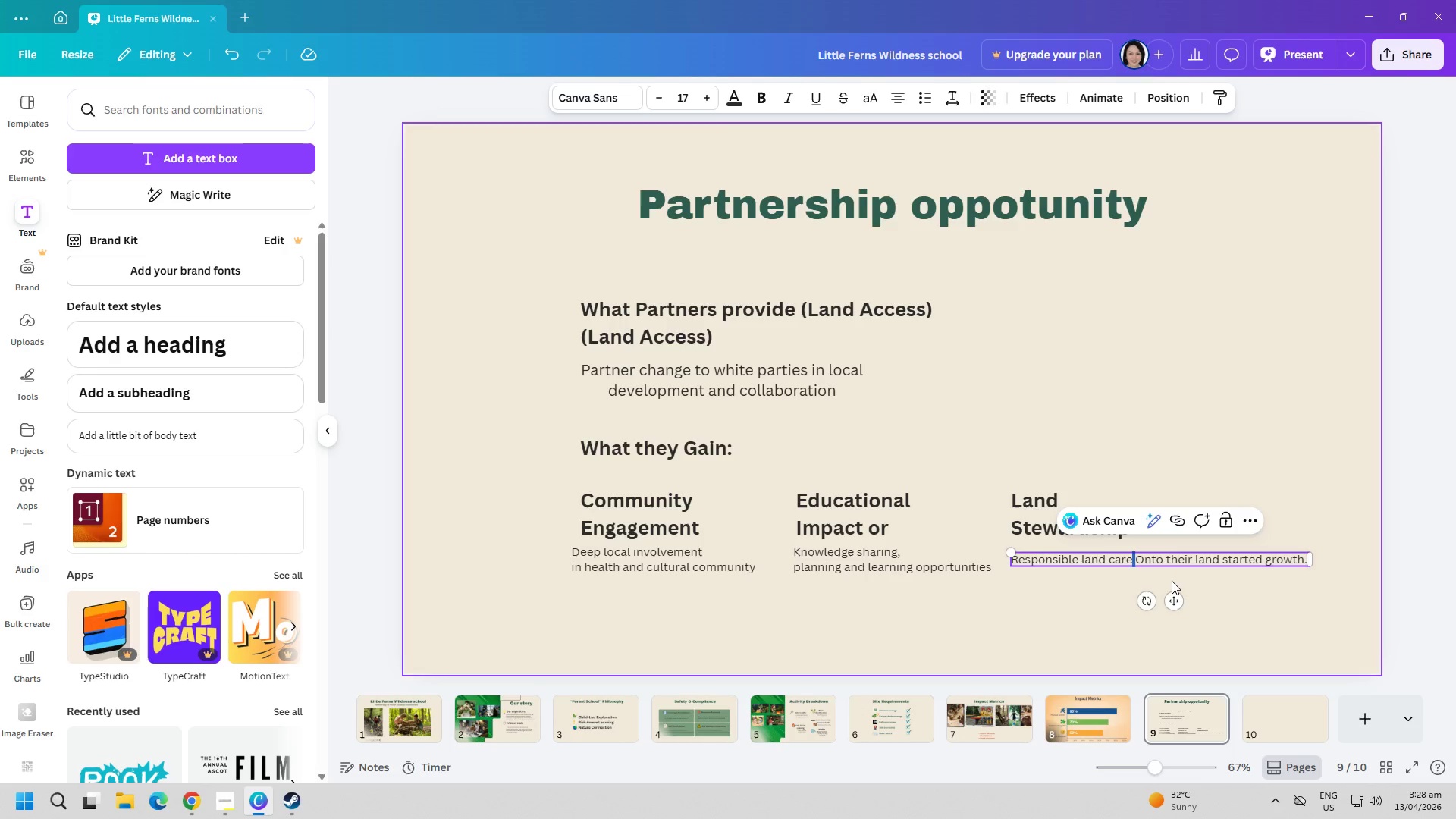 
key(Enter)
 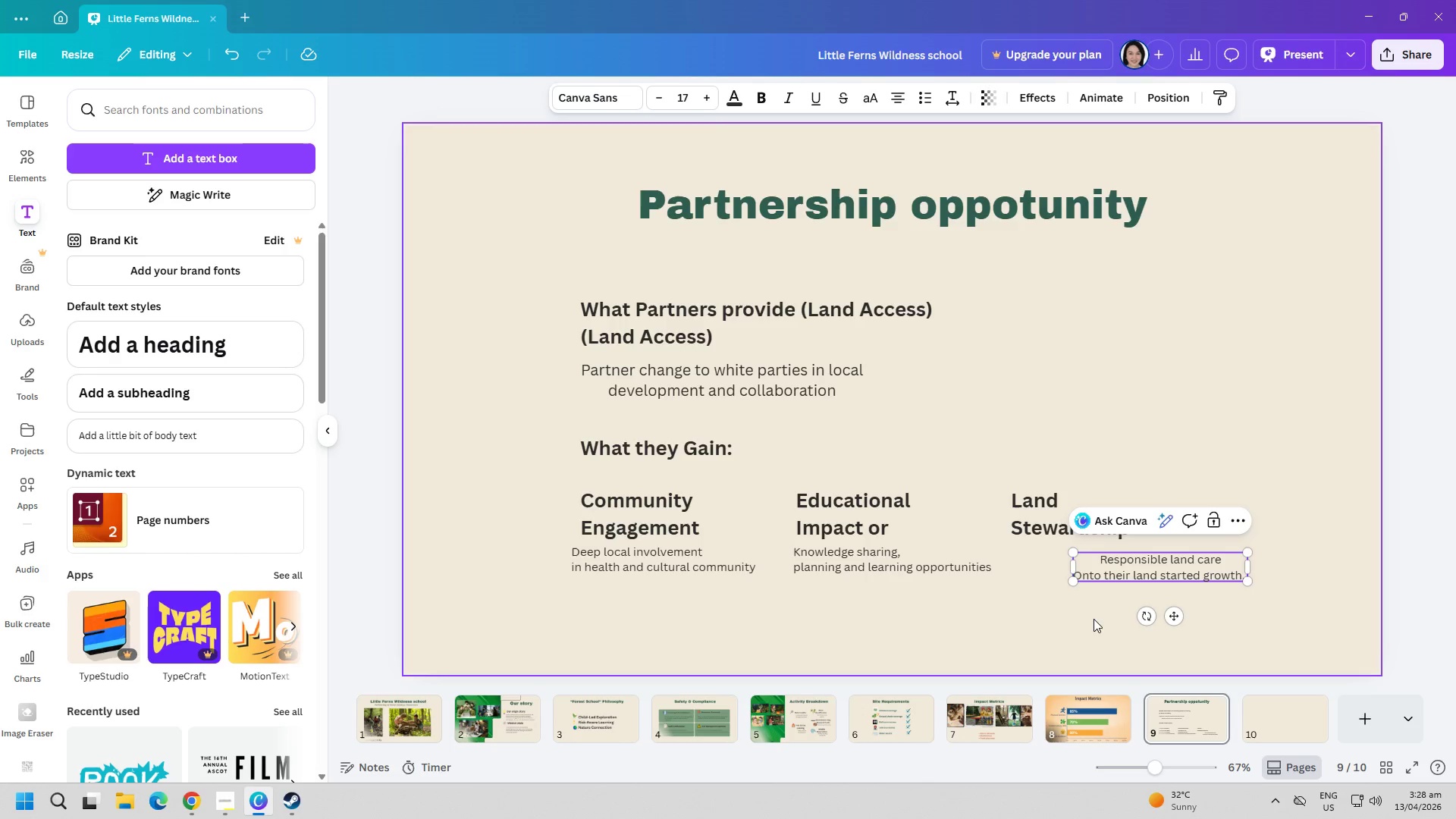 
left_click([1073, 617])
 